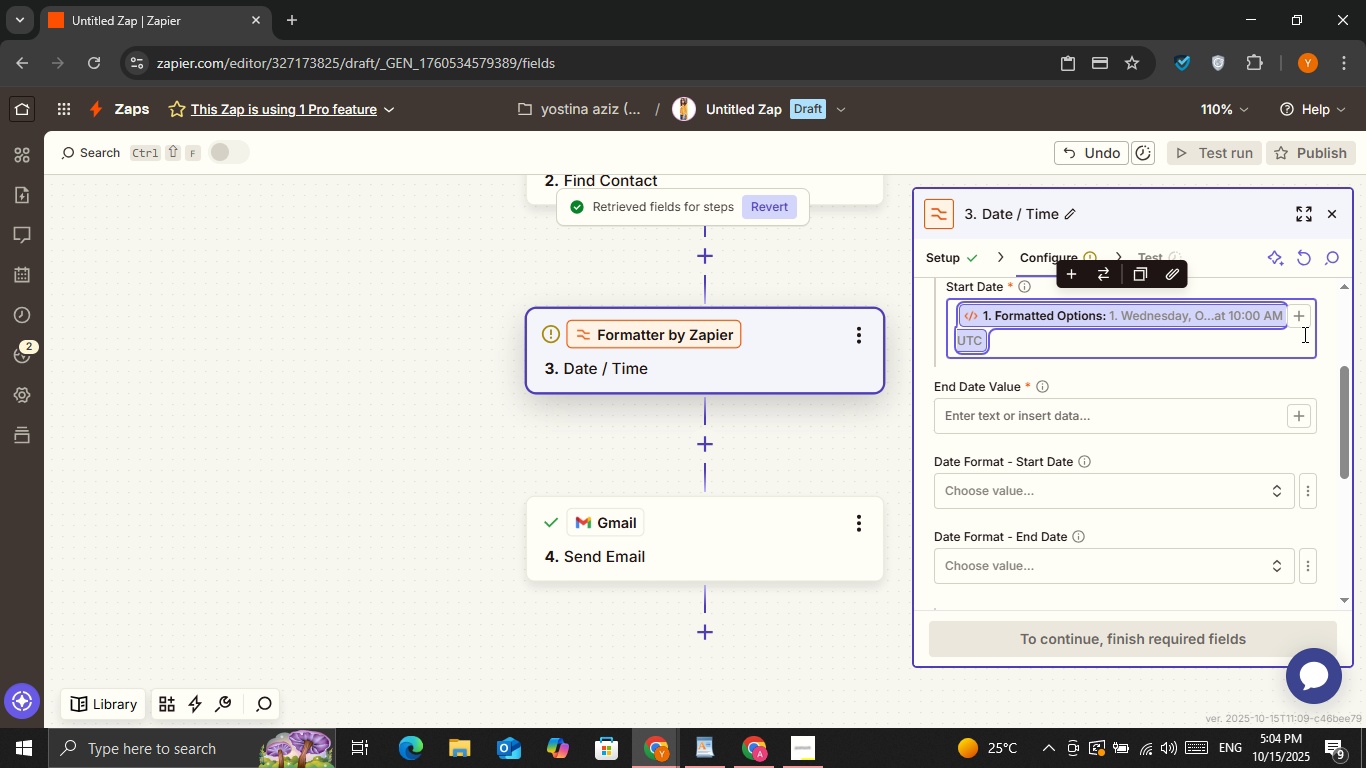 
left_click([1291, 314])
 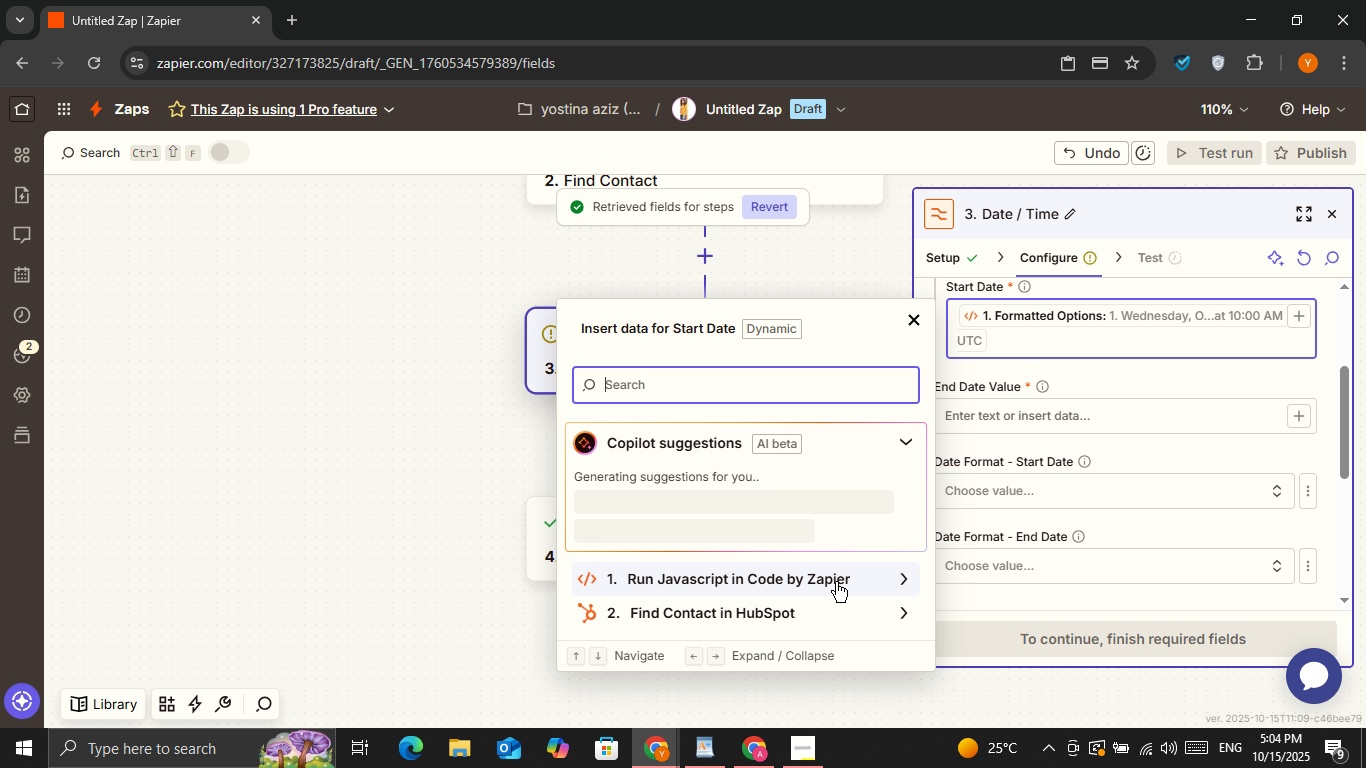 
left_click([833, 582])
 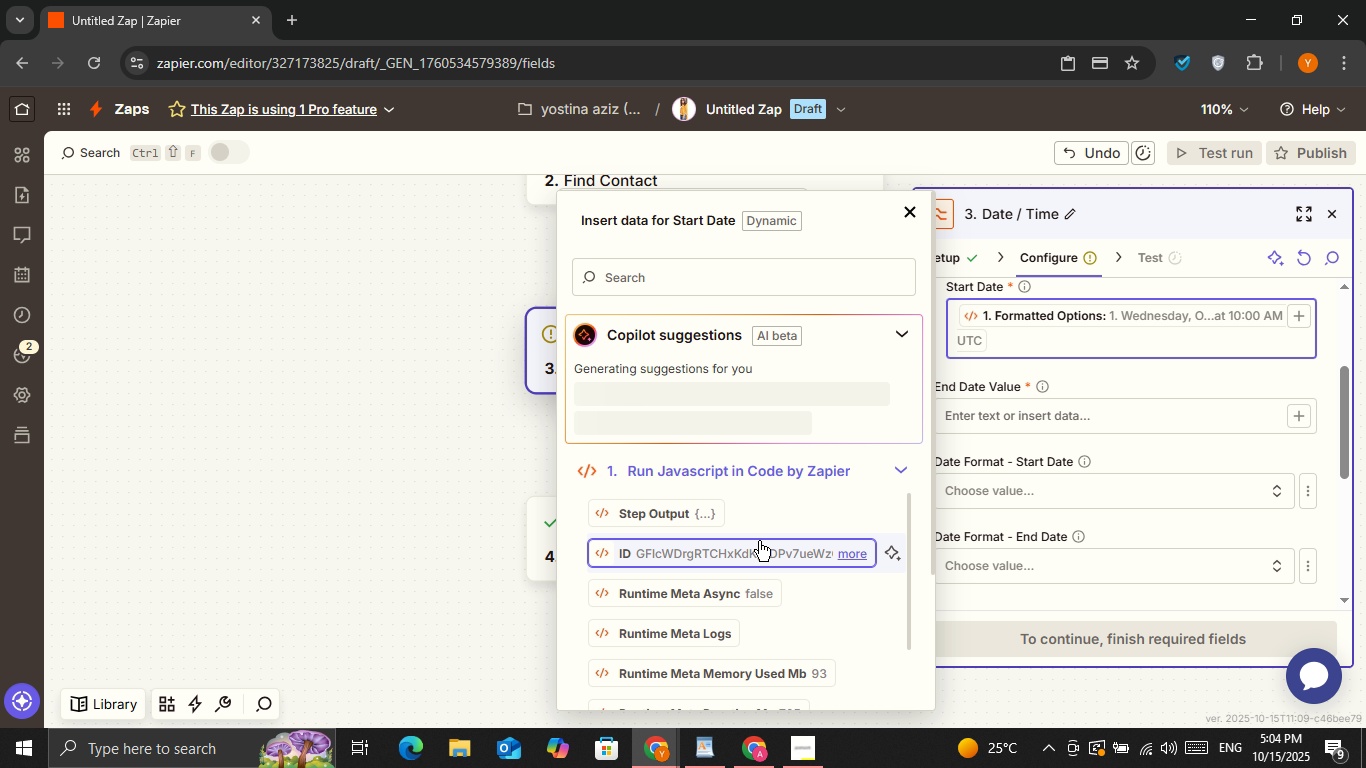 
scroll: coordinate [769, 512], scroll_direction: down, amount: 3.0
 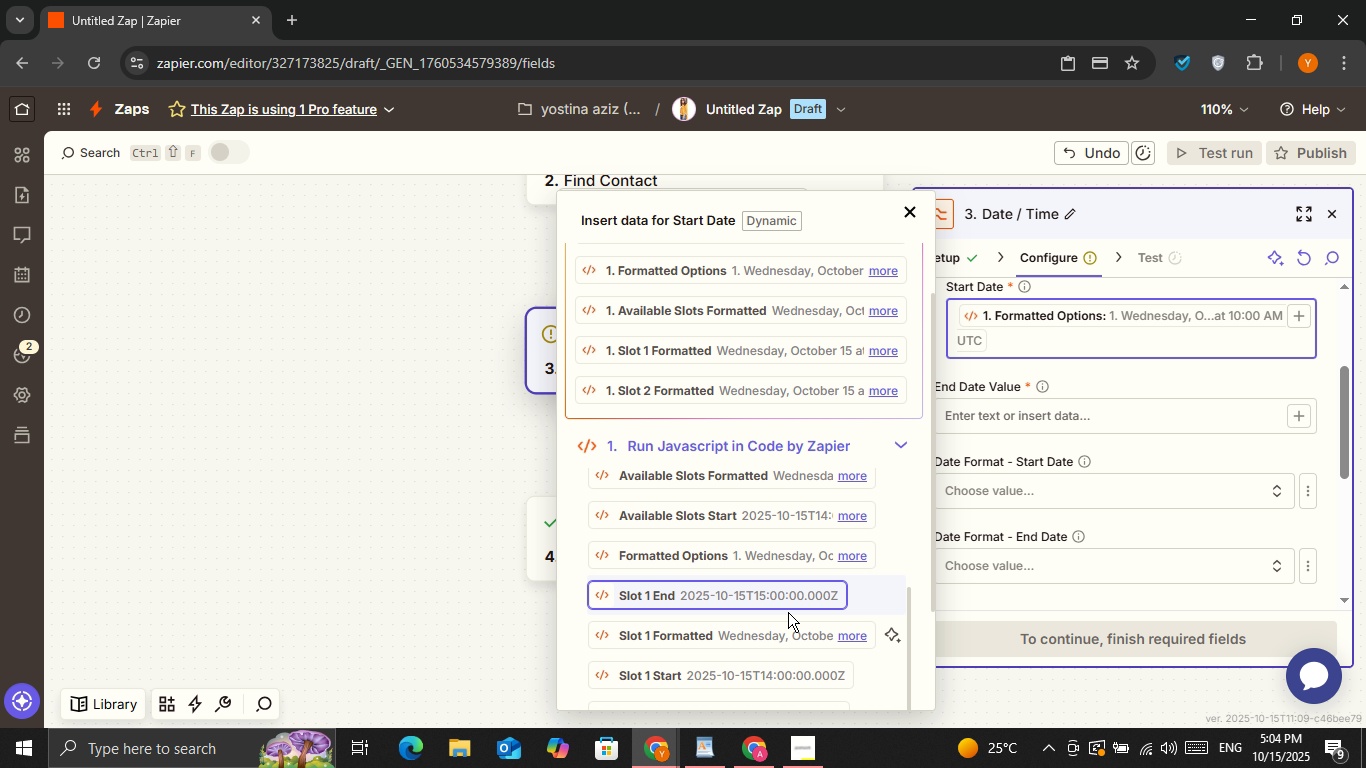 
scroll: coordinate [787, 608], scroll_direction: up, amount: 1.0
 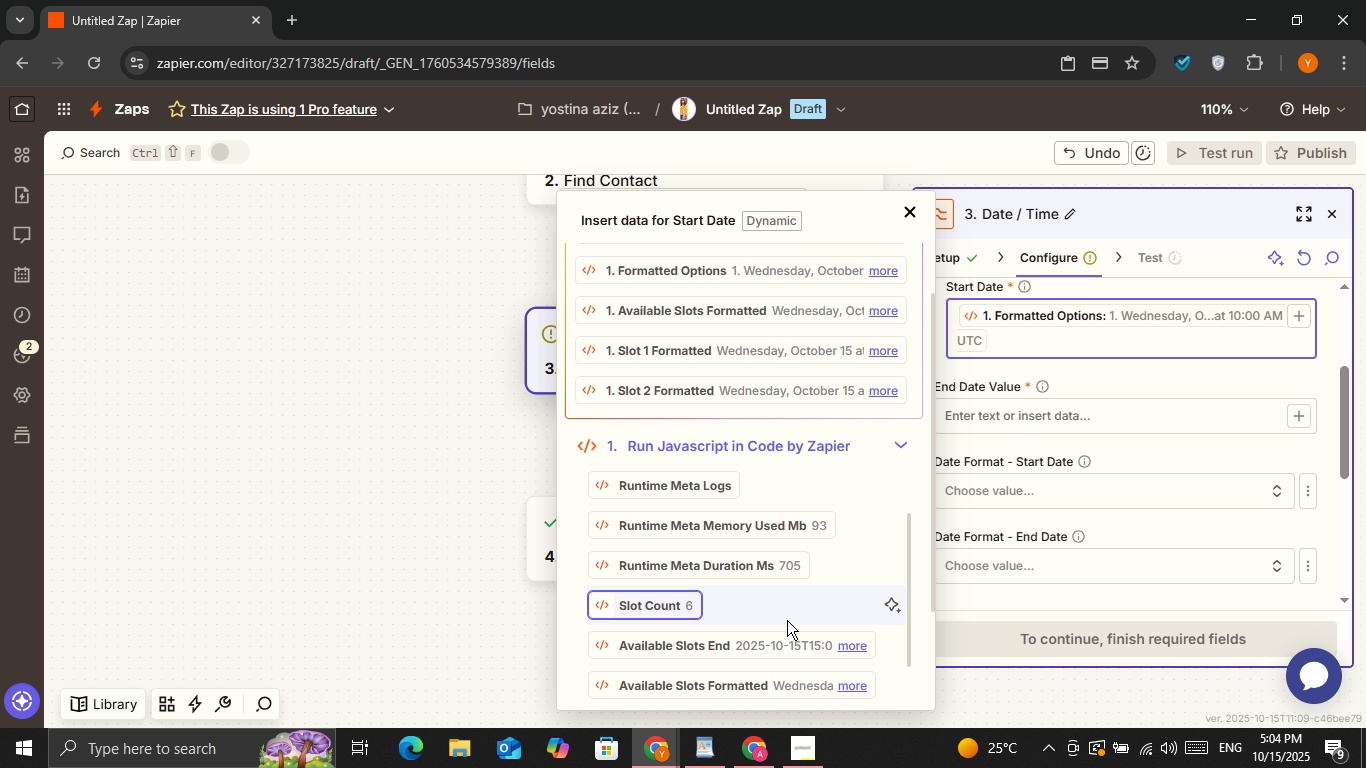 
mouse_move([770, 623])
 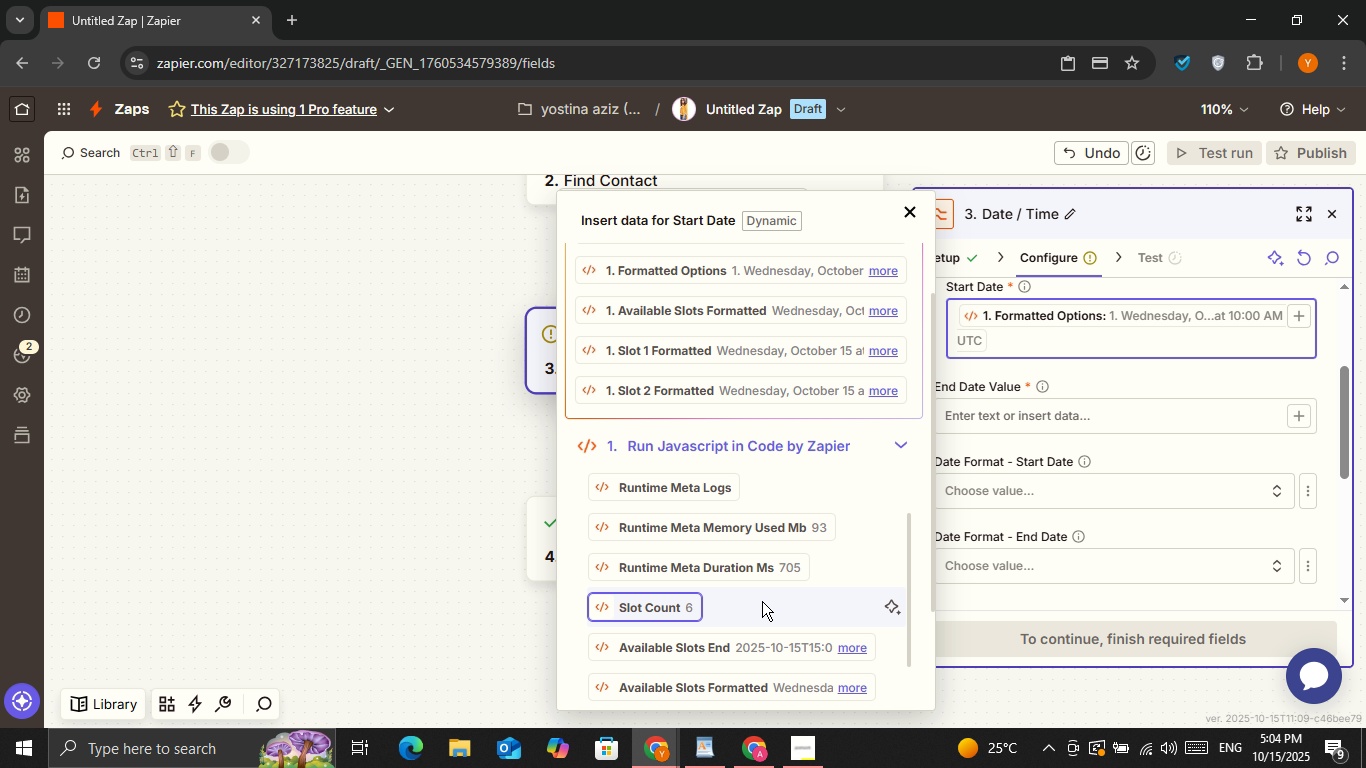 
scroll: coordinate [762, 601], scroll_direction: up, amount: 1.0
 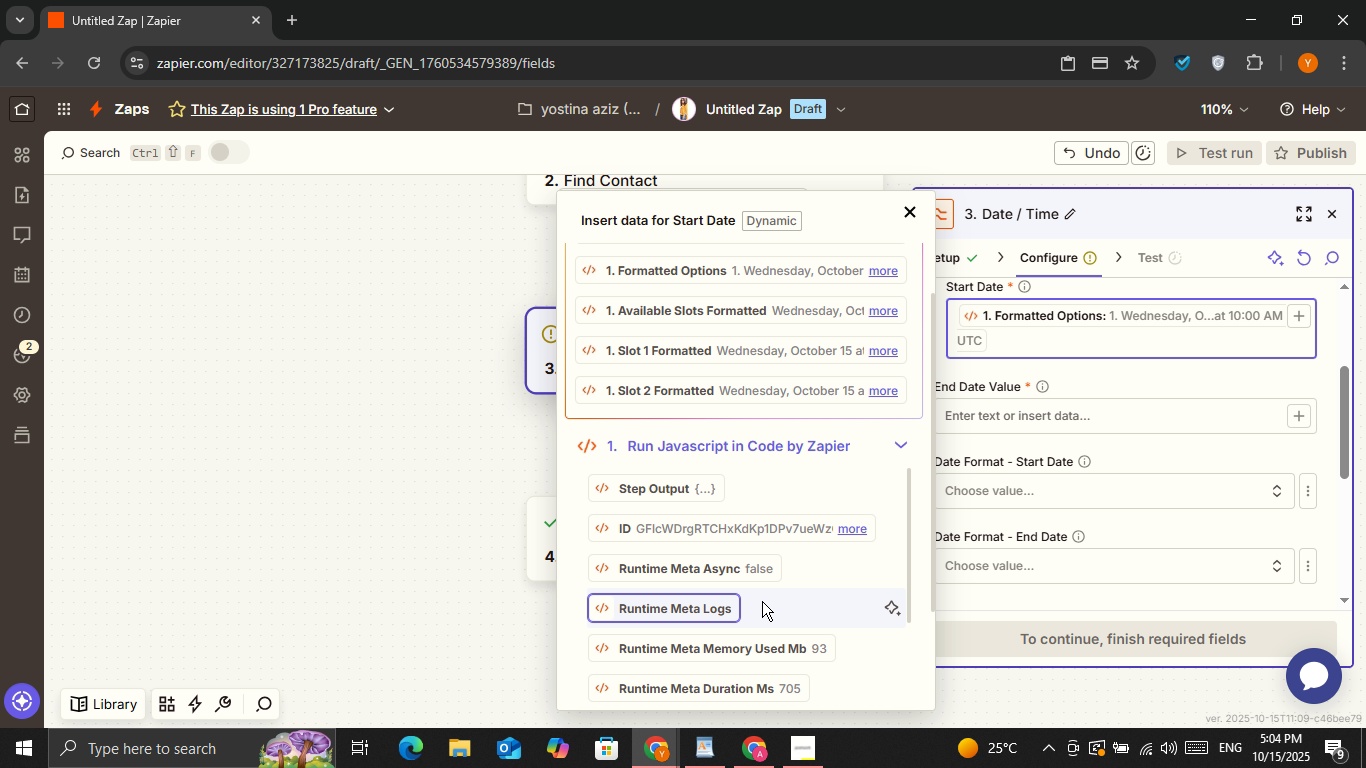 
scroll: coordinate [762, 601], scroll_direction: none, amount: 0.0
 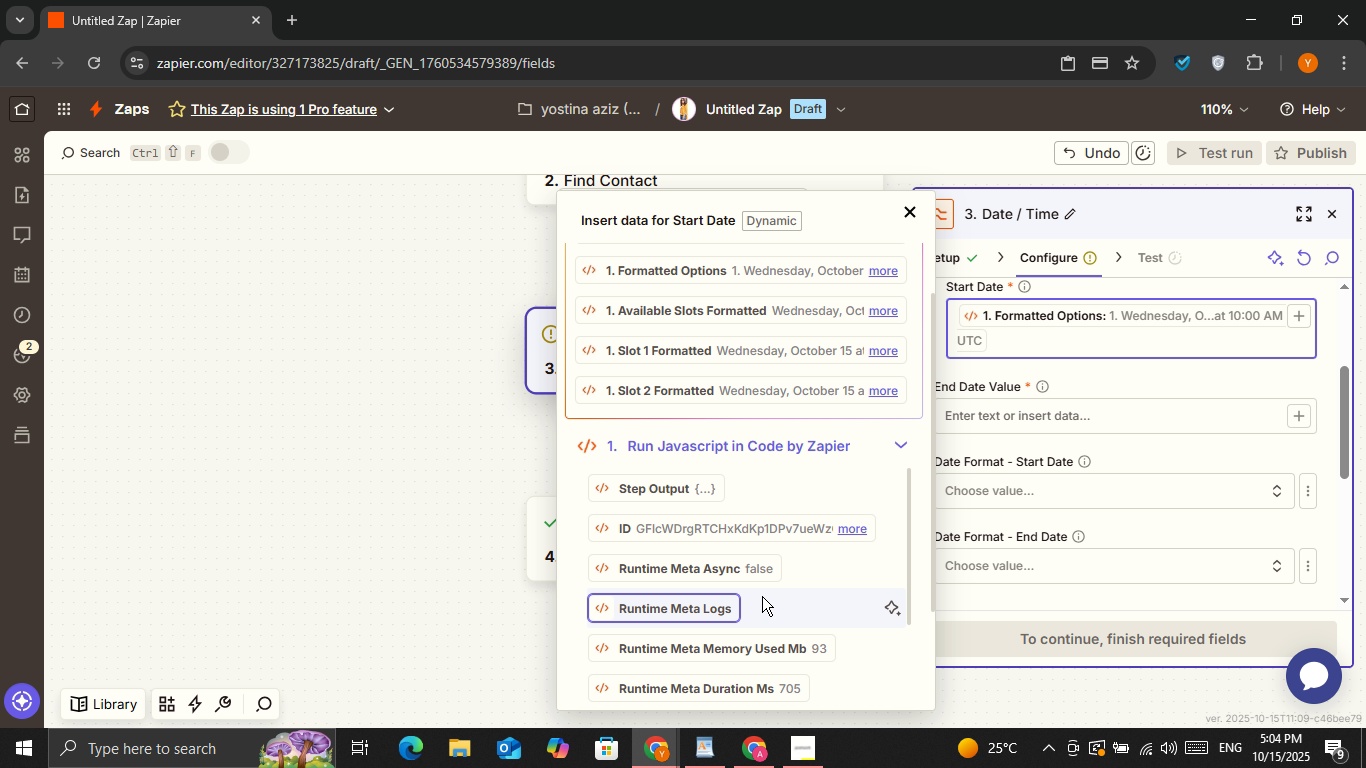 
scroll: coordinate [763, 592], scroll_direction: down, amount: 1.0
 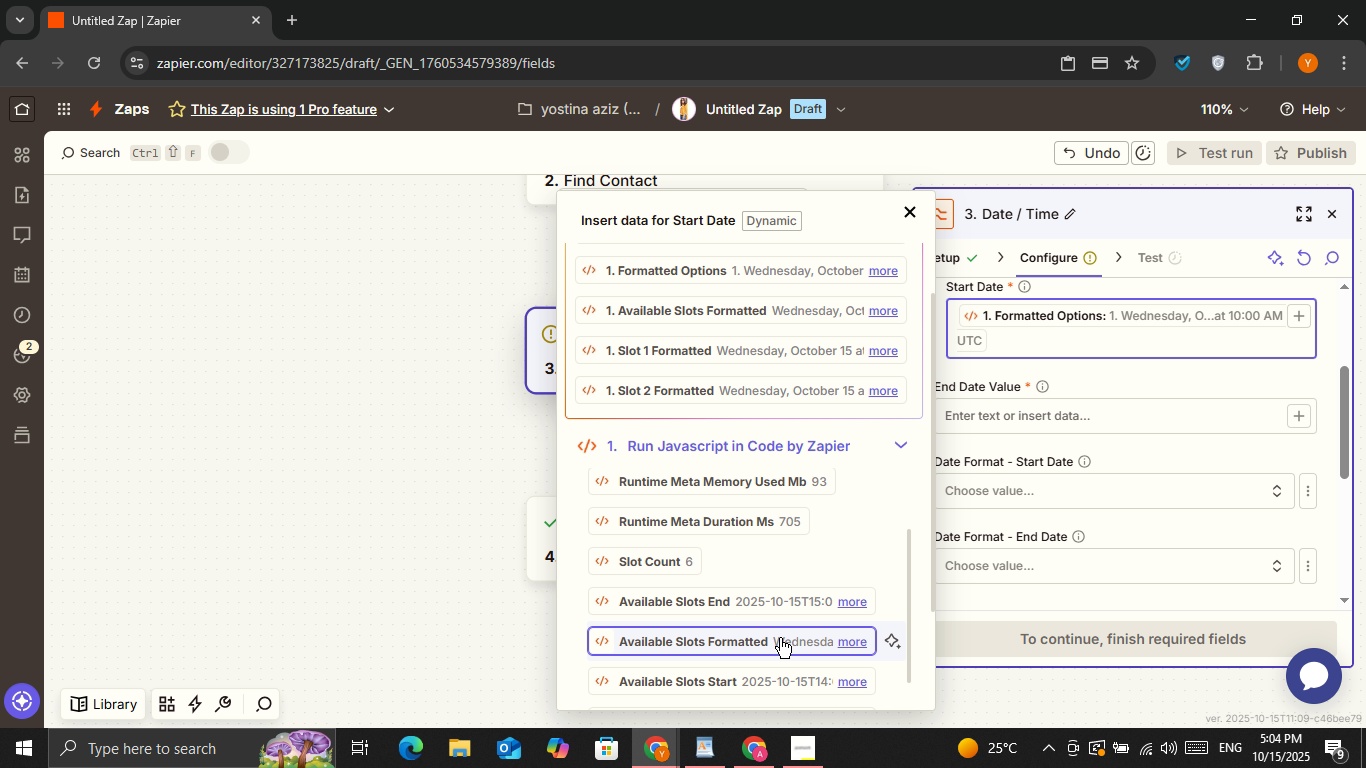 
left_click([775, 675])
 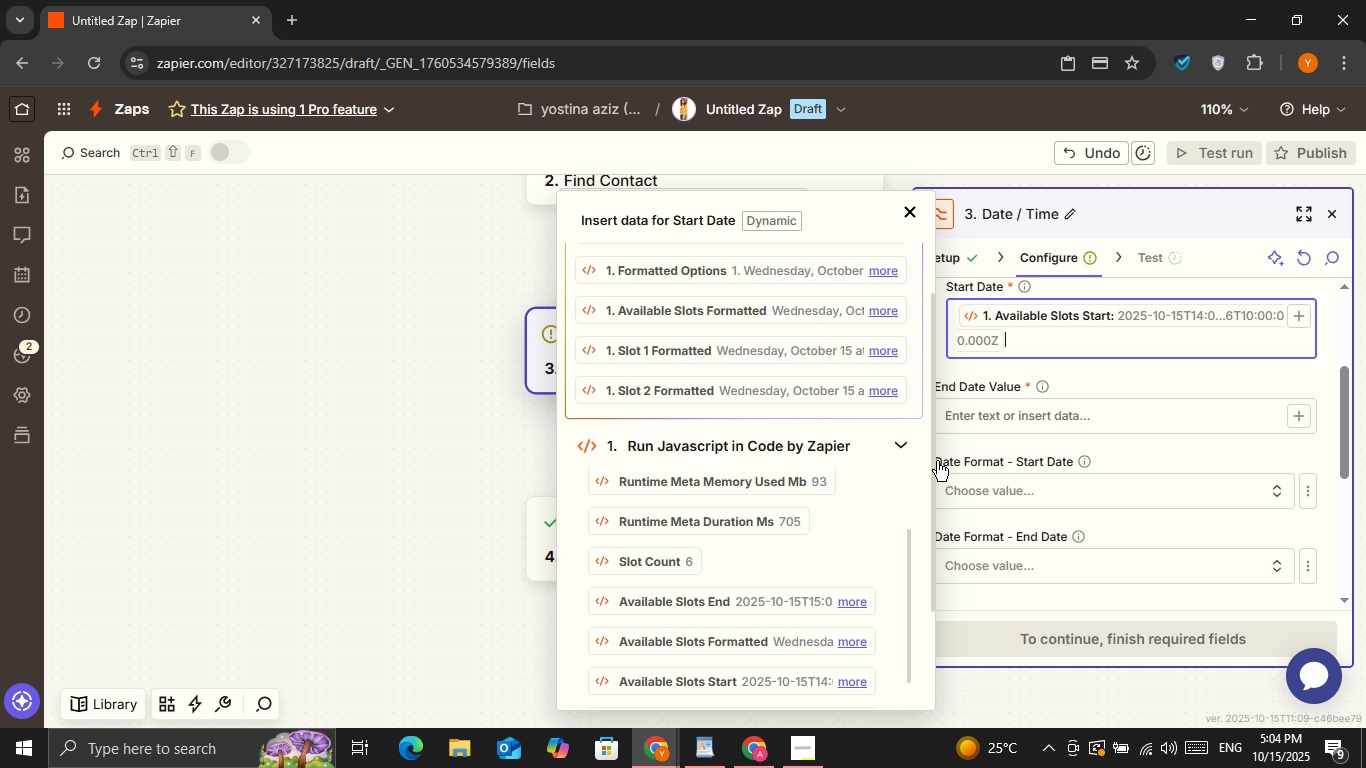 
left_click([972, 412])
 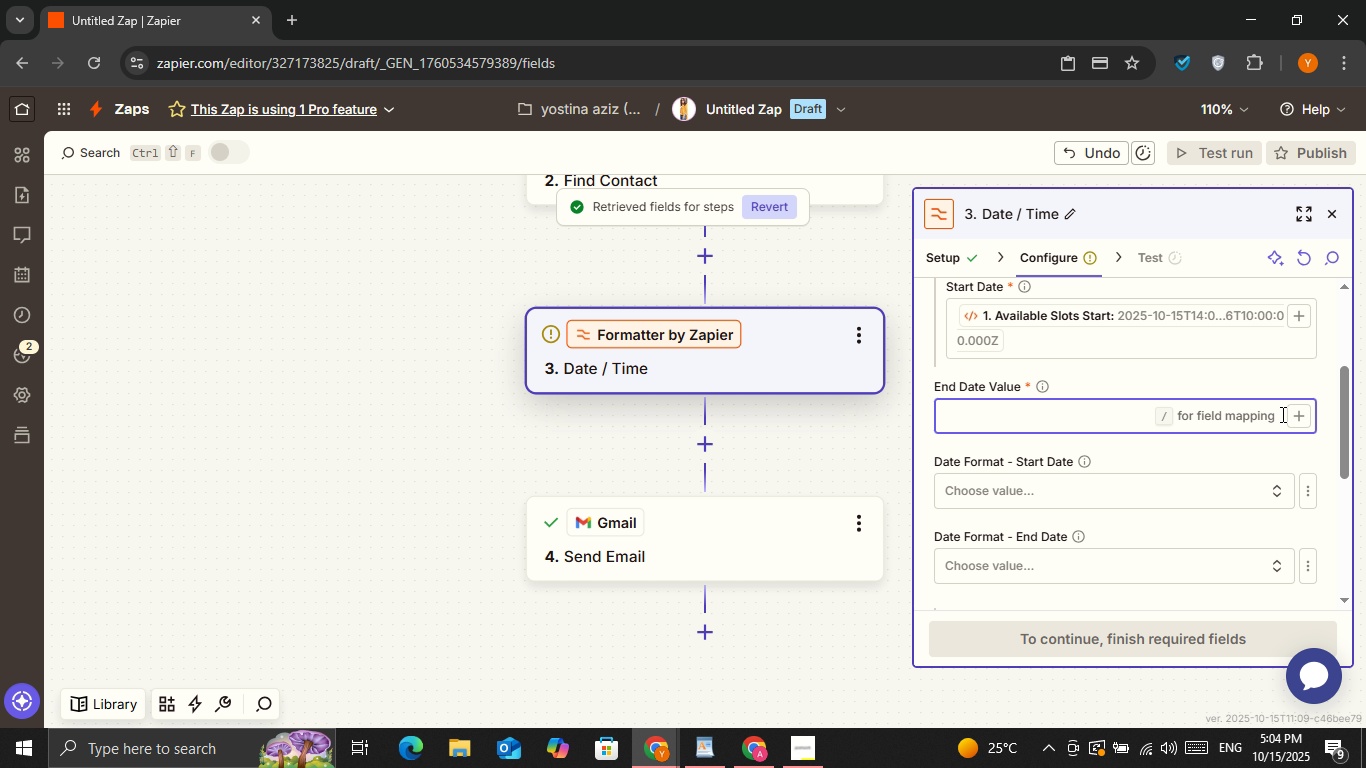 
left_click([1294, 417])
 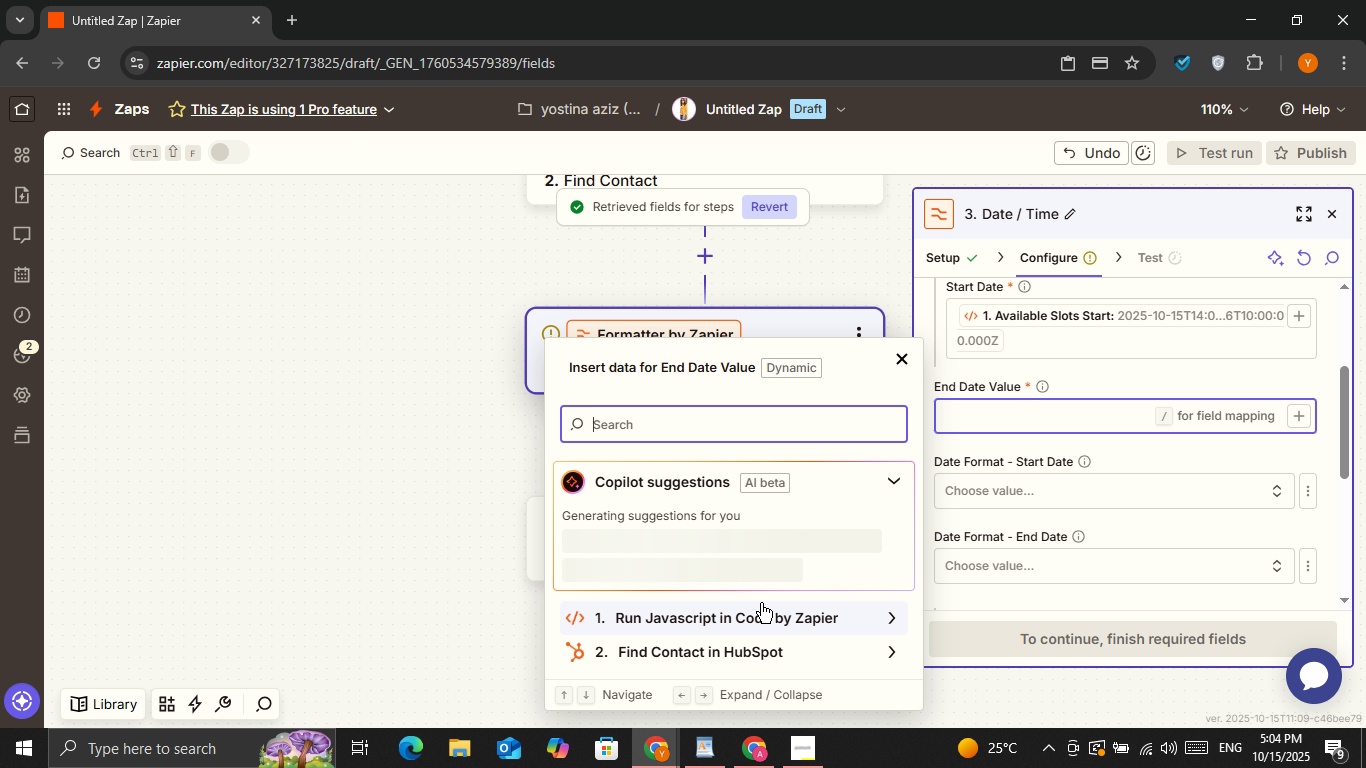 
scroll: coordinate [758, 598], scroll_direction: down, amount: 1.0
 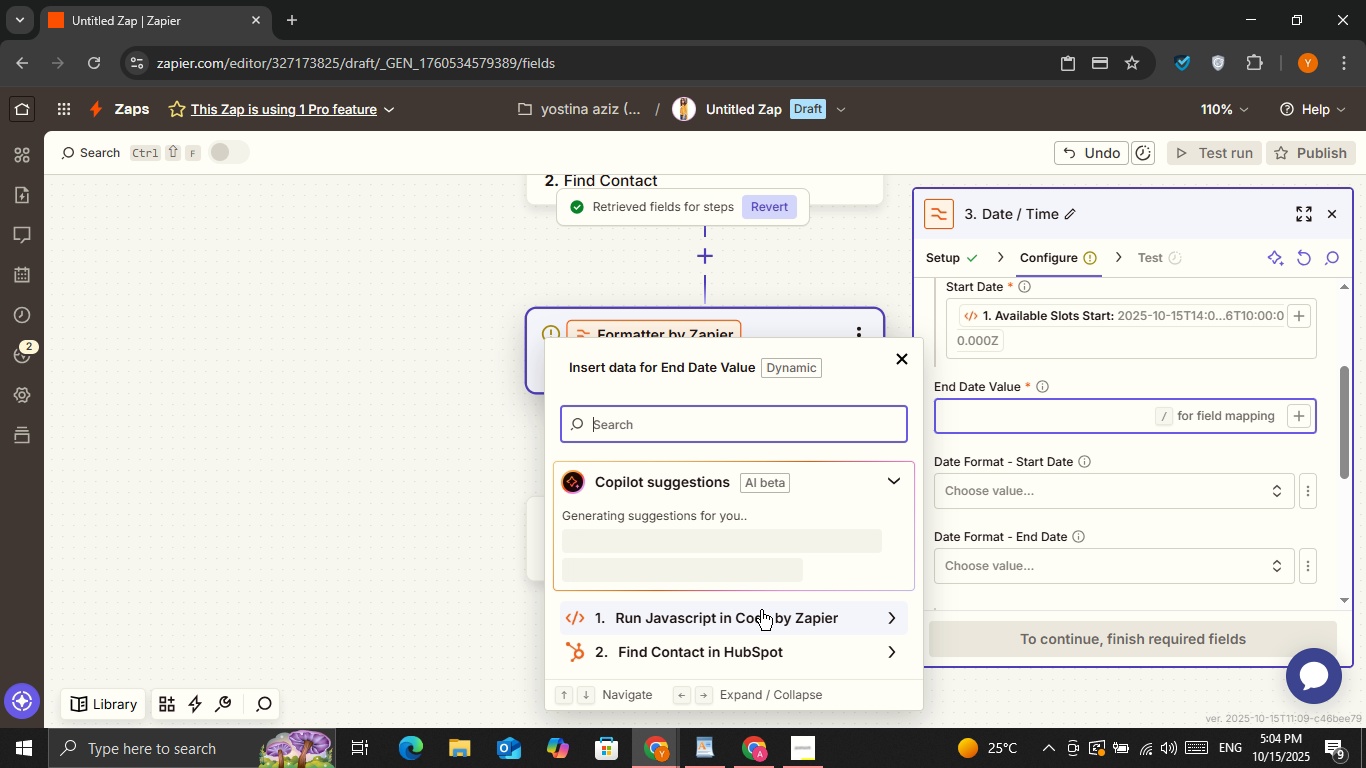 
left_click([761, 610])
 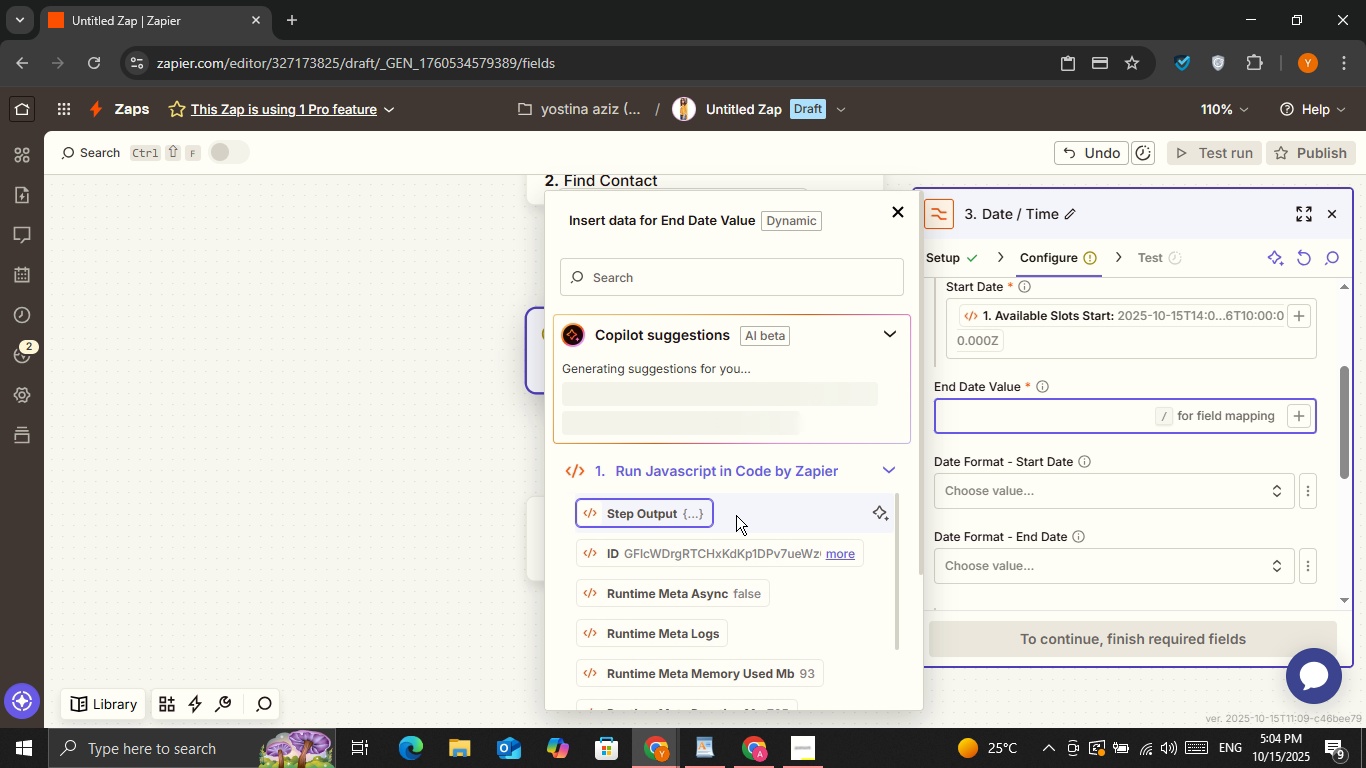 
scroll: coordinate [754, 618], scroll_direction: down, amount: 3.0
 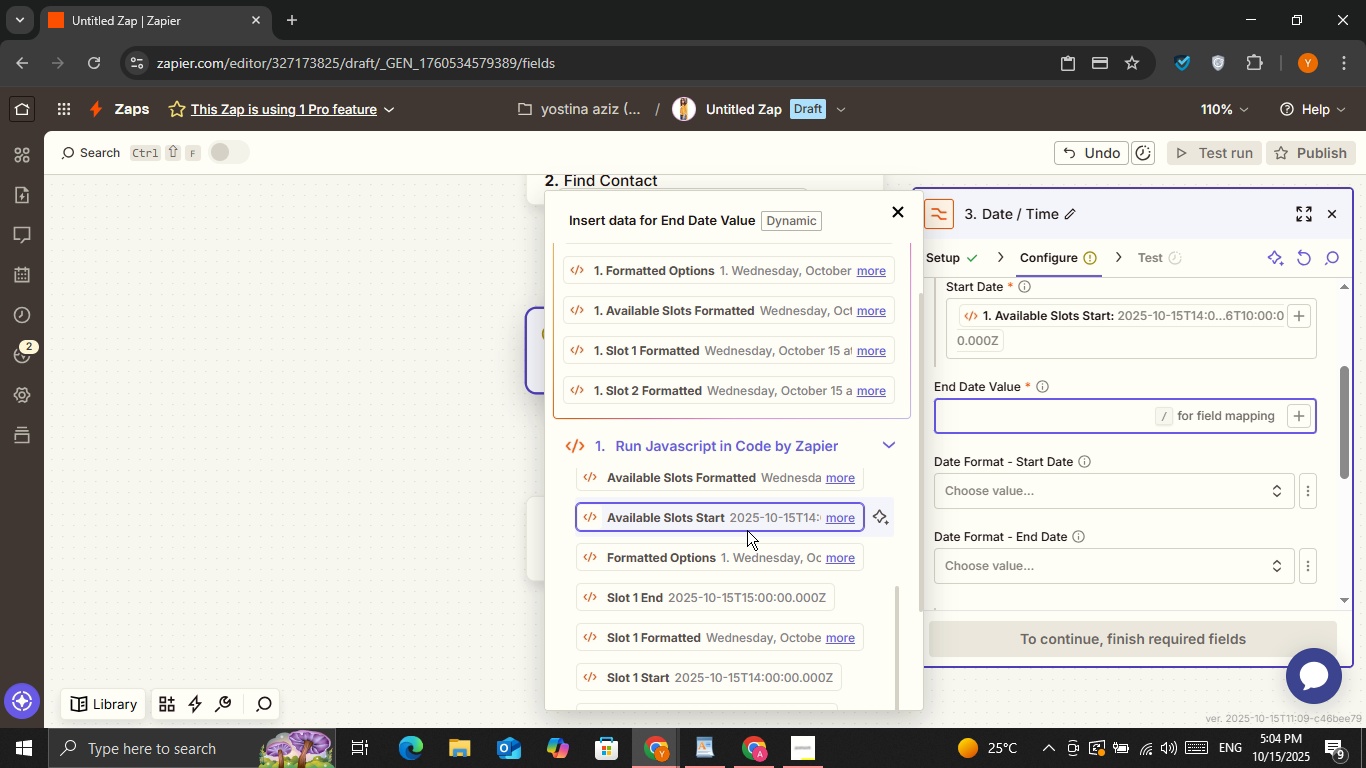 
scroll: coordinate [747, 524], scroll_direction: up, amount: 1.0
 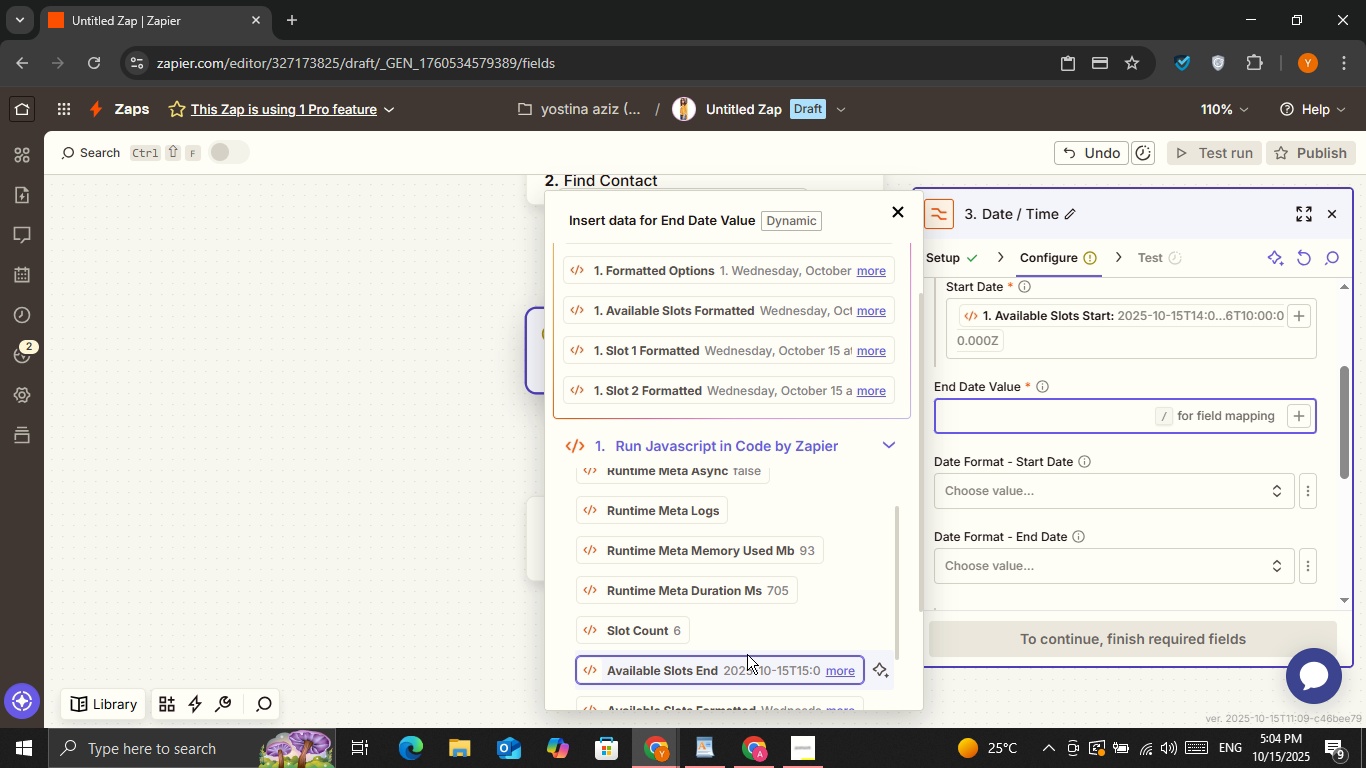 
left_click([747, 661])
 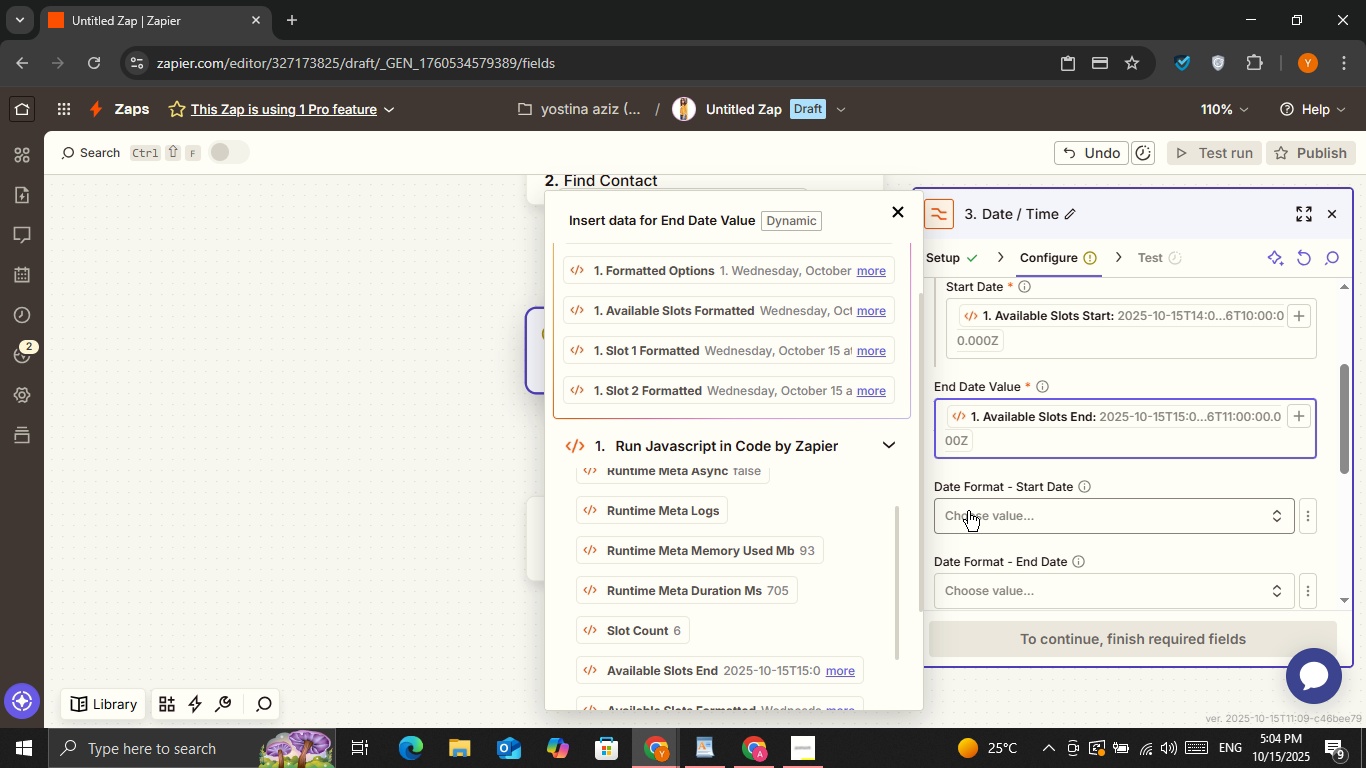 
left_click([968, 511])
 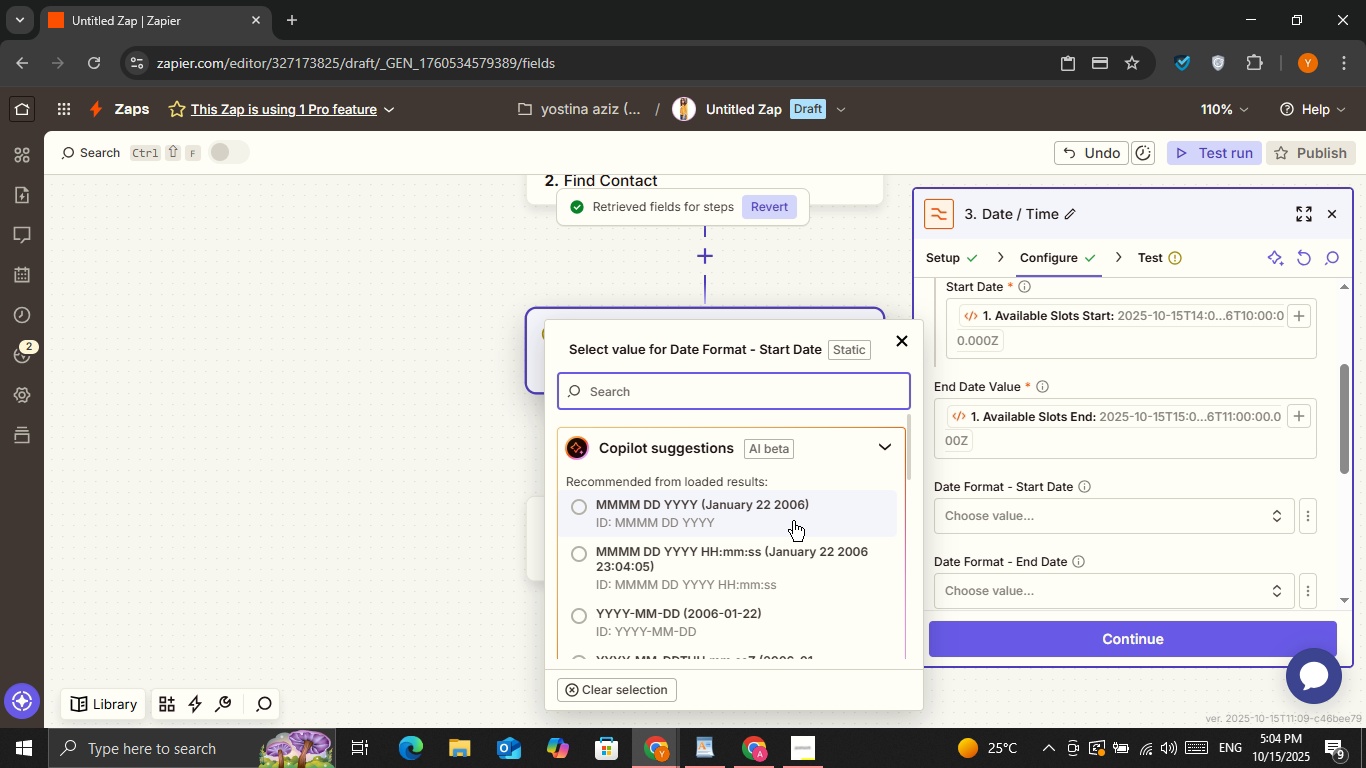 
left_click([1066, 579])
 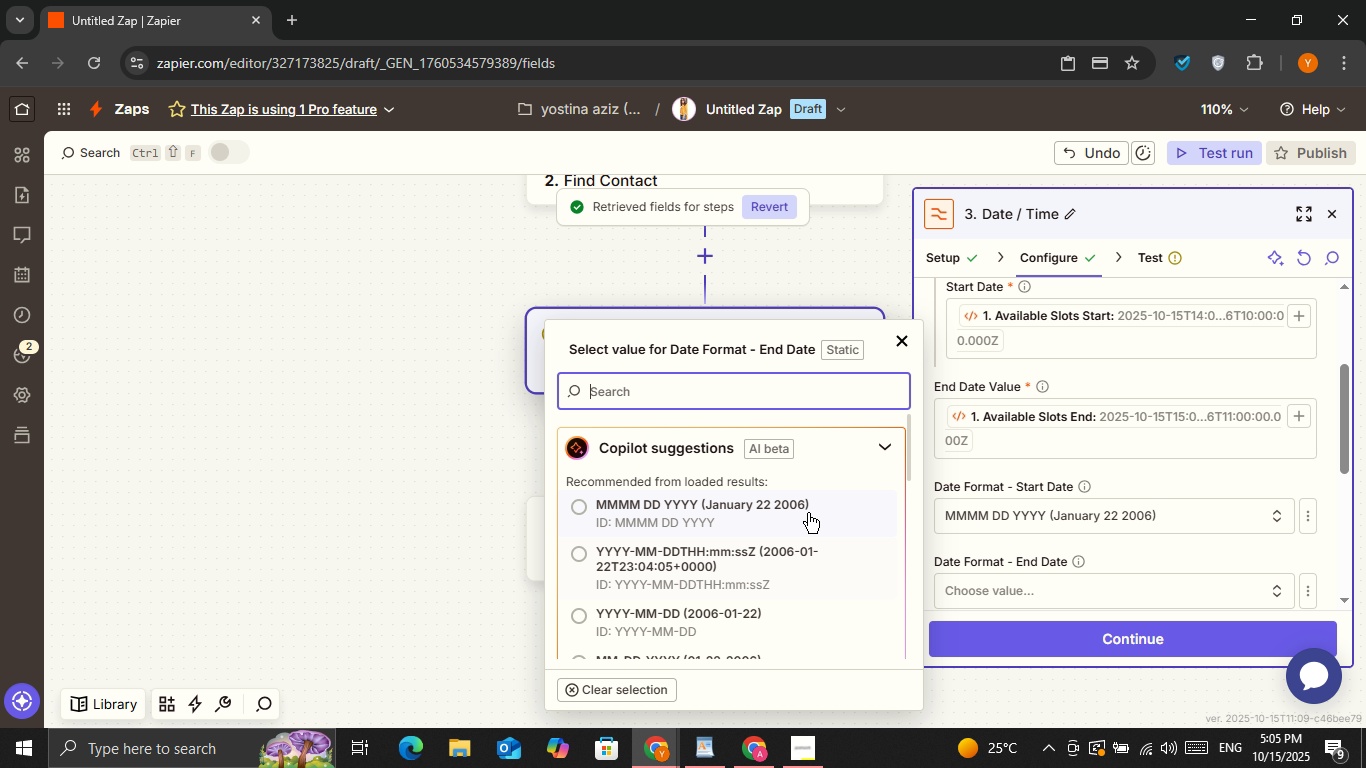 
left_click([808, 513])
 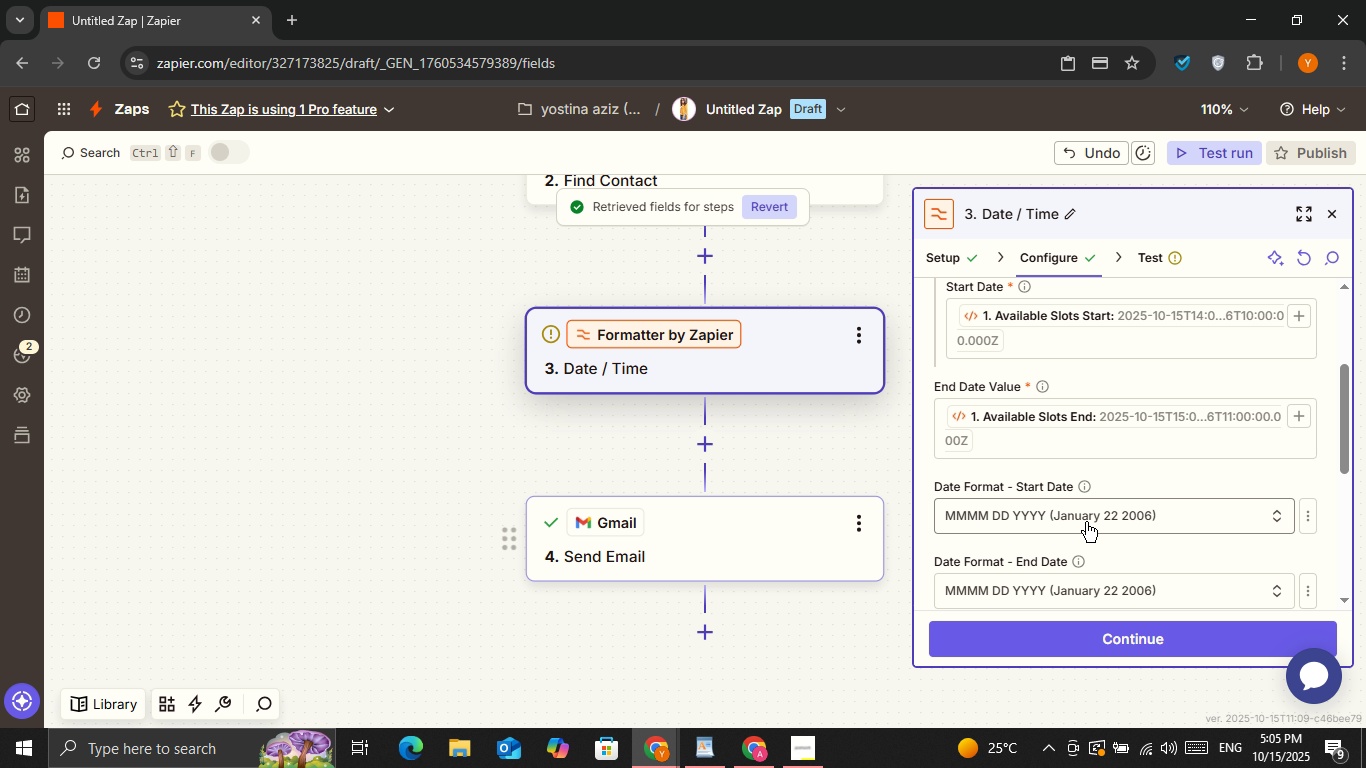 
scroll: coordinate [1087, 491], scroll_direction: down, amount: 2.0
 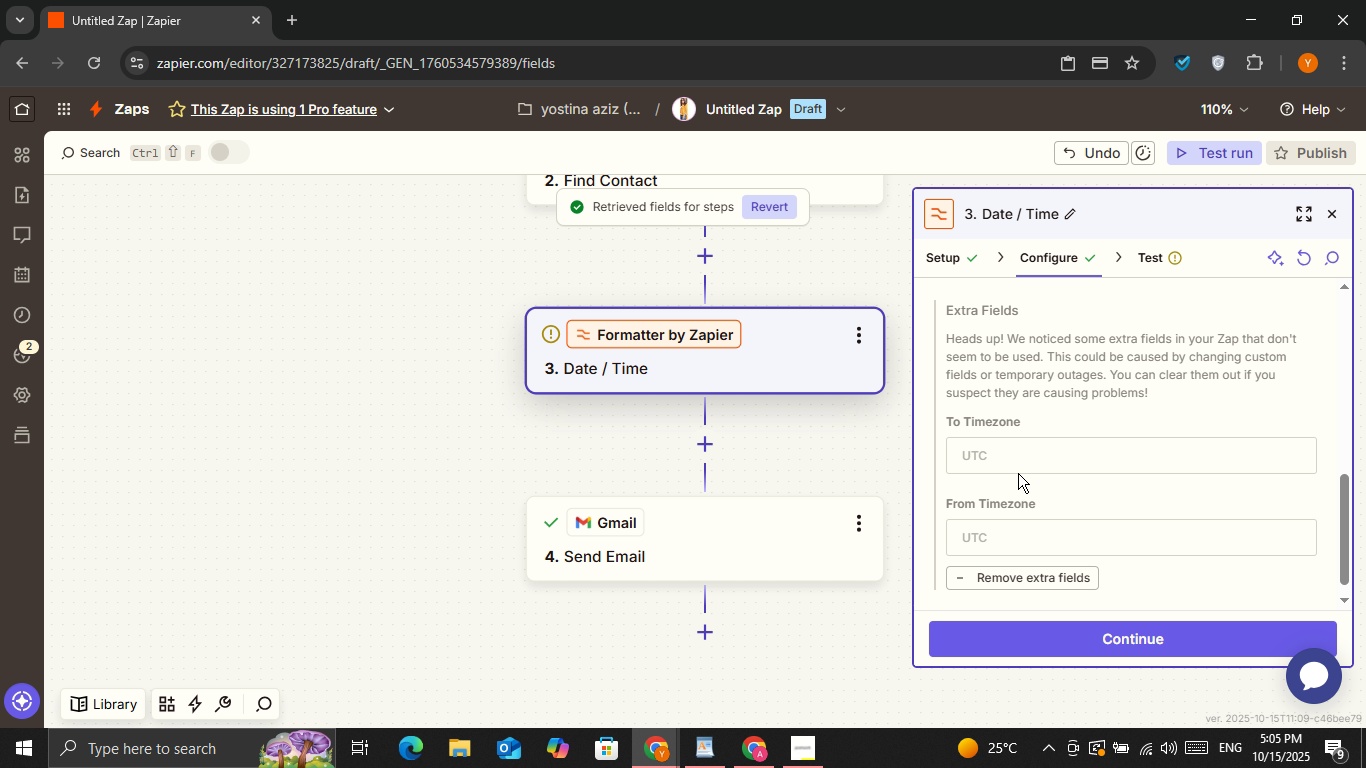 
double_click([1020, 463])
 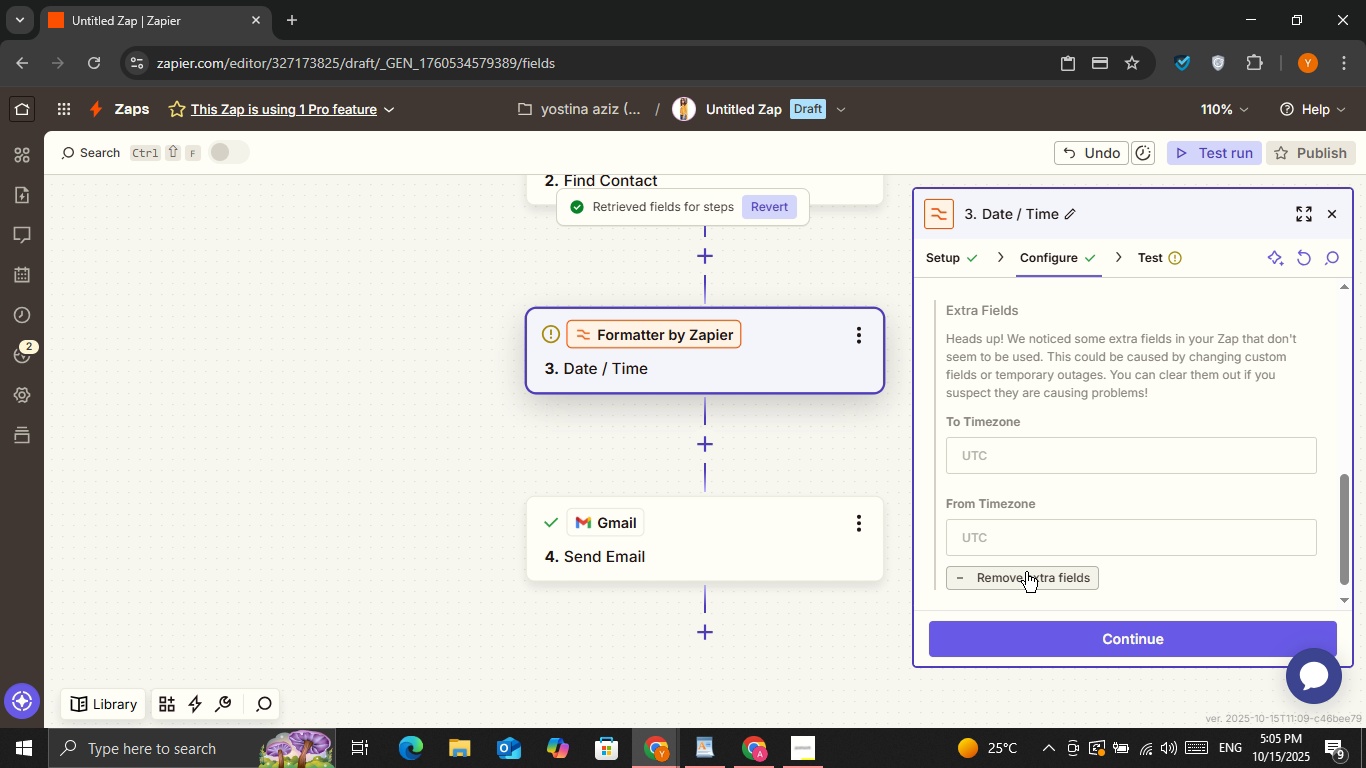 
left_click([1026, 573])
 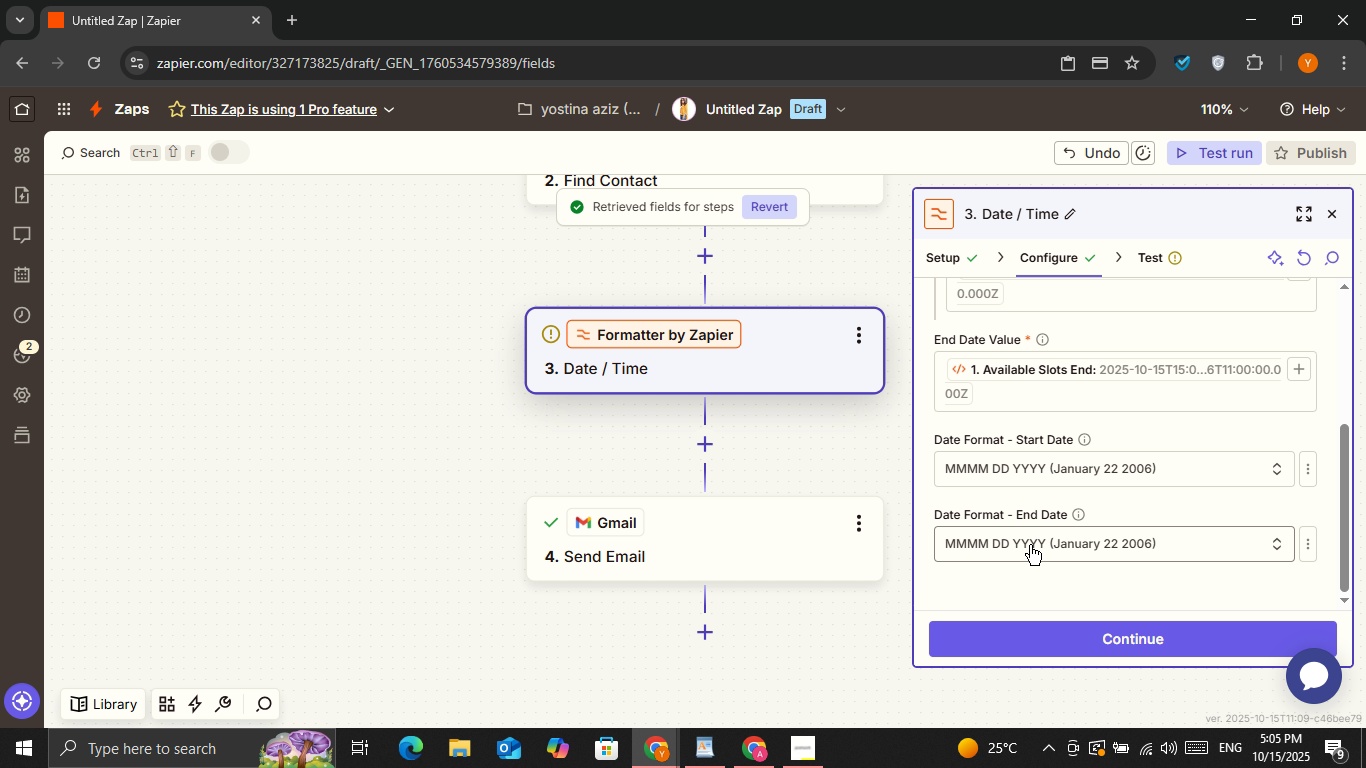 
left_click([1030, 545])
 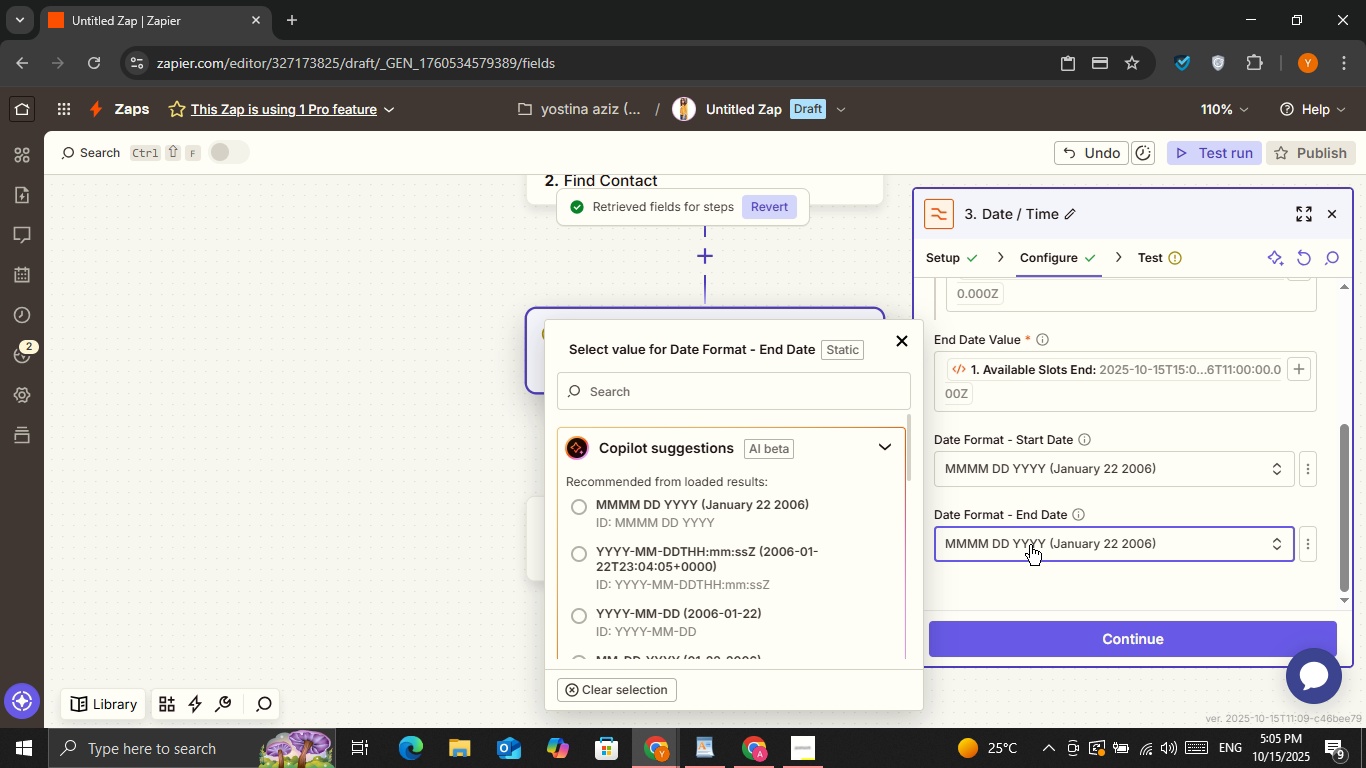 
left_click([1030, 545])
 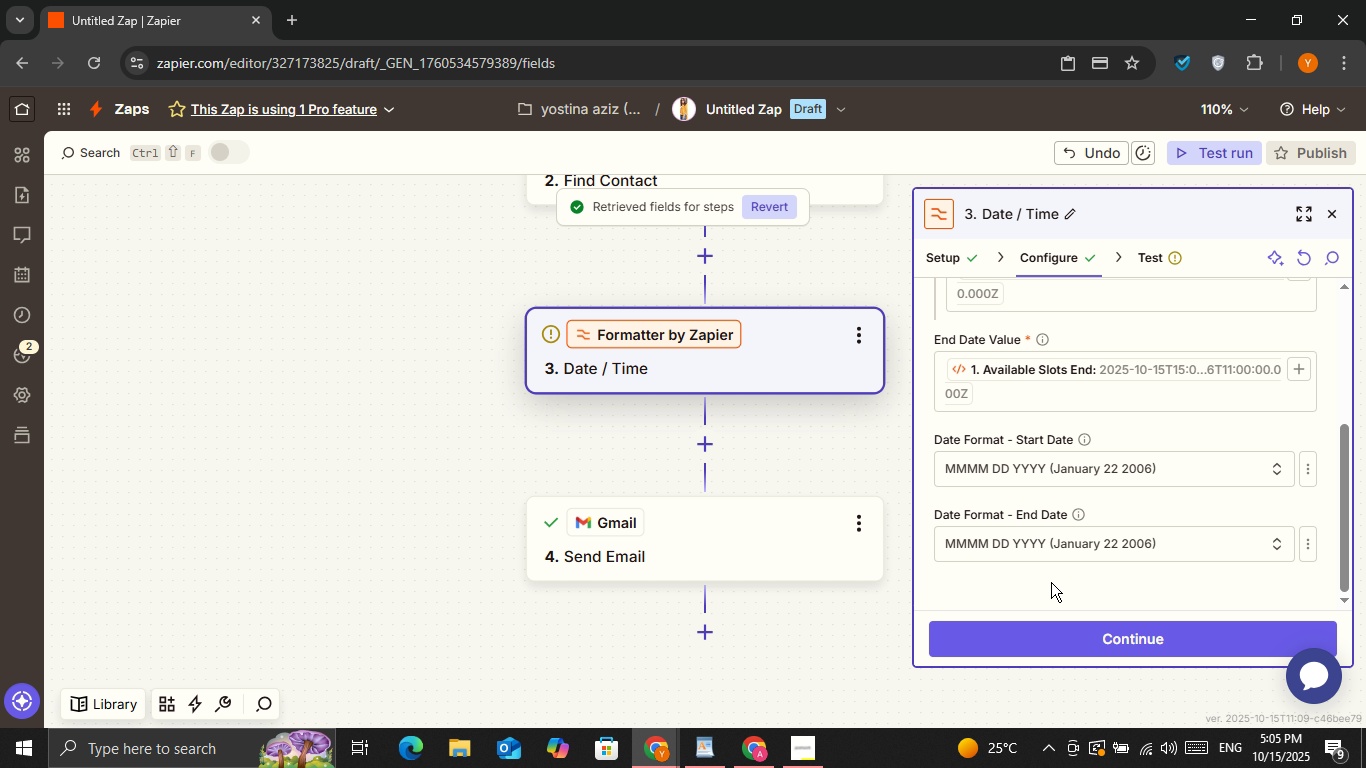 
scroll: coordinate [1061, 565], scroll_direction: up, amount: 2.0
 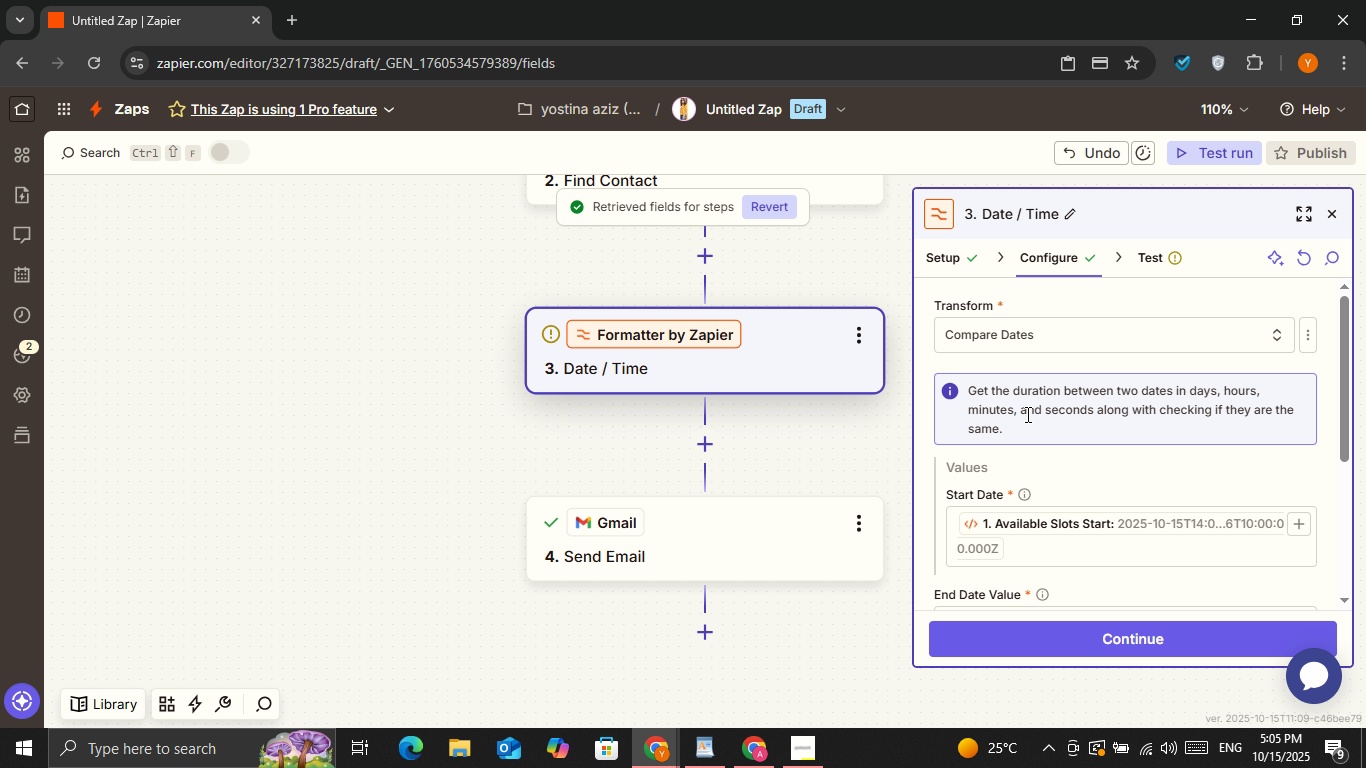 
left_click([1026, 414])
 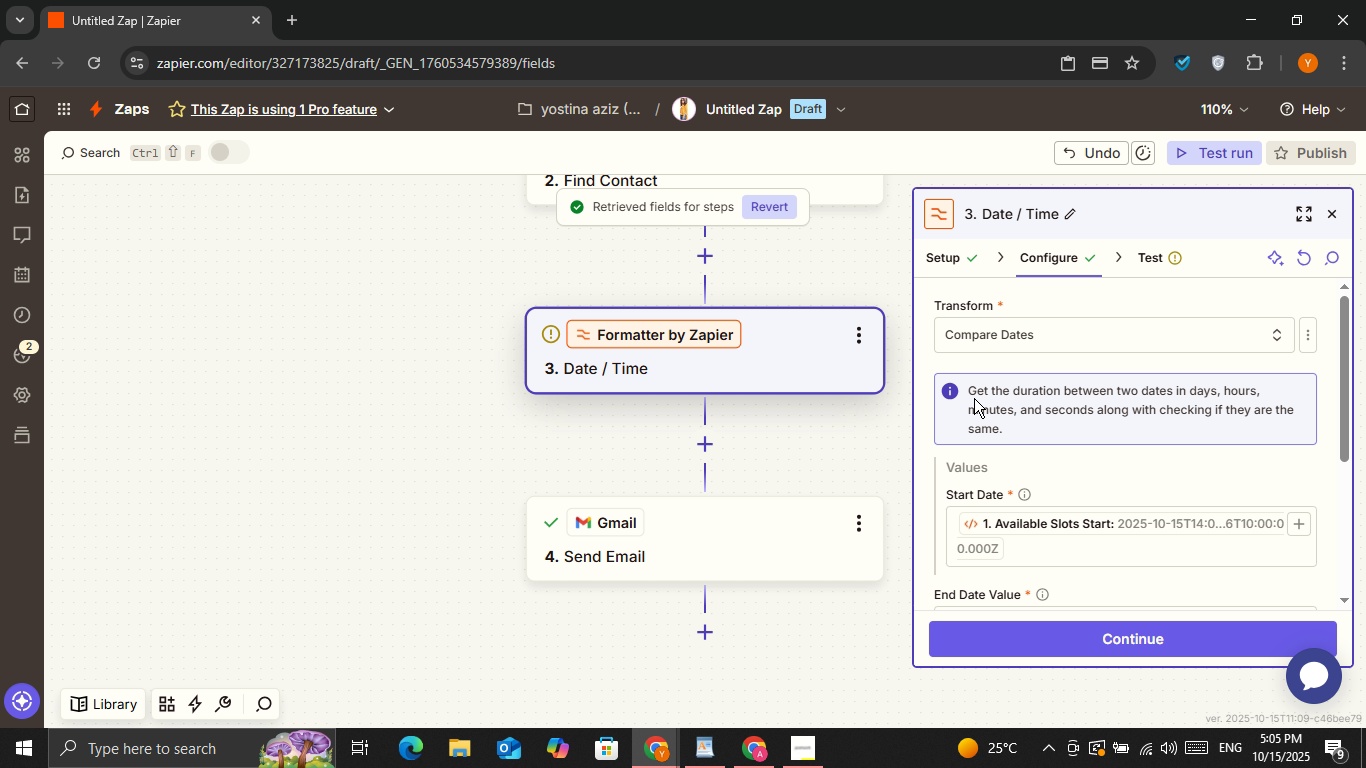 
left_click([976, 400])
 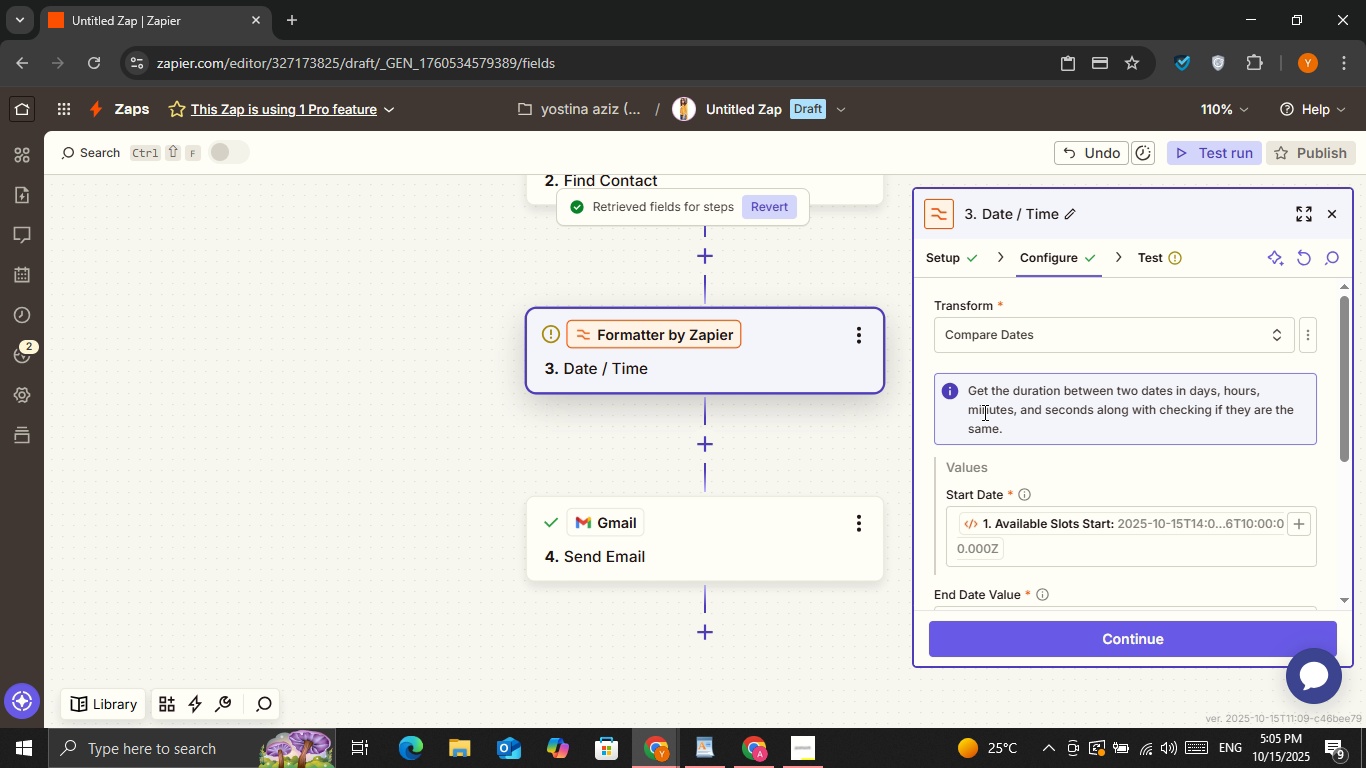 
left_click_drag(start_coordinate=[971, 394], to_coordinate=[995, 429])
 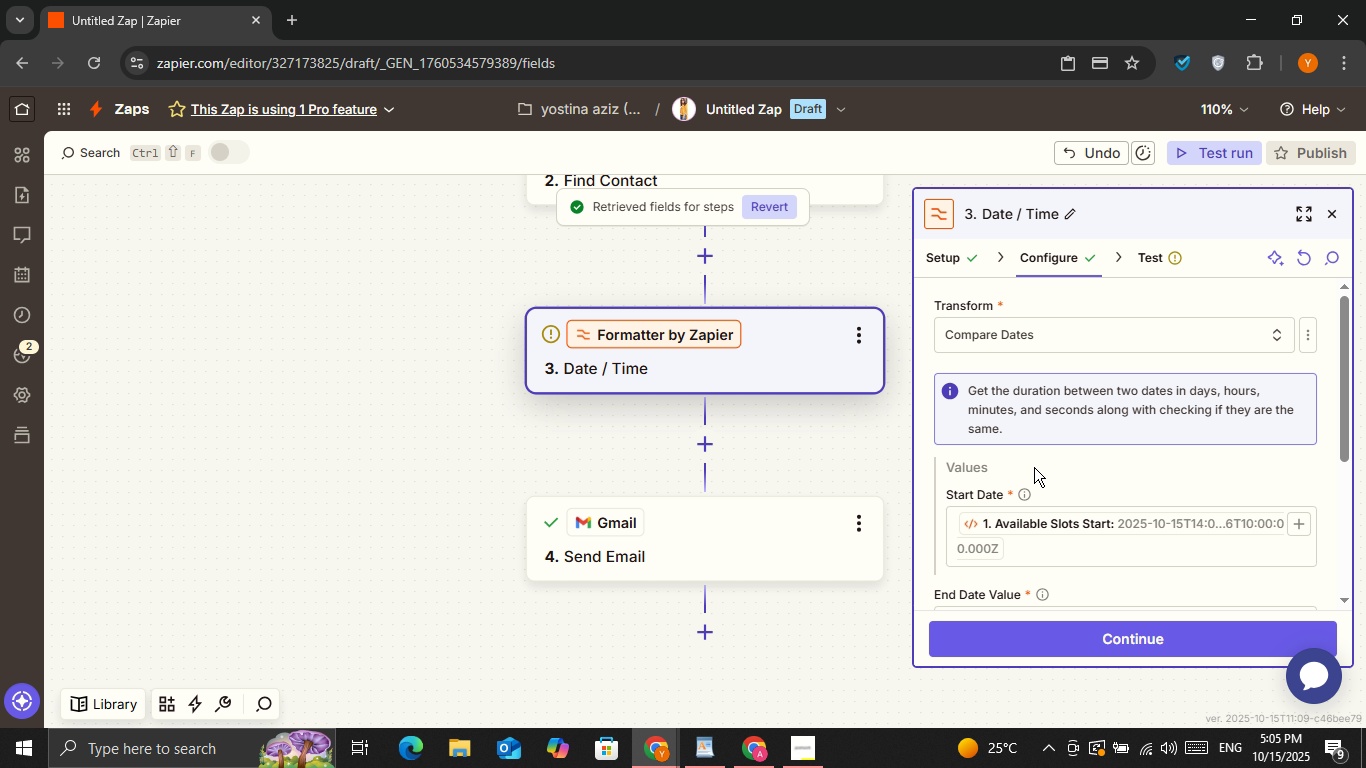 
scroll: coordinate [1057, 475], scroll_direction: down, amount: 3.0
 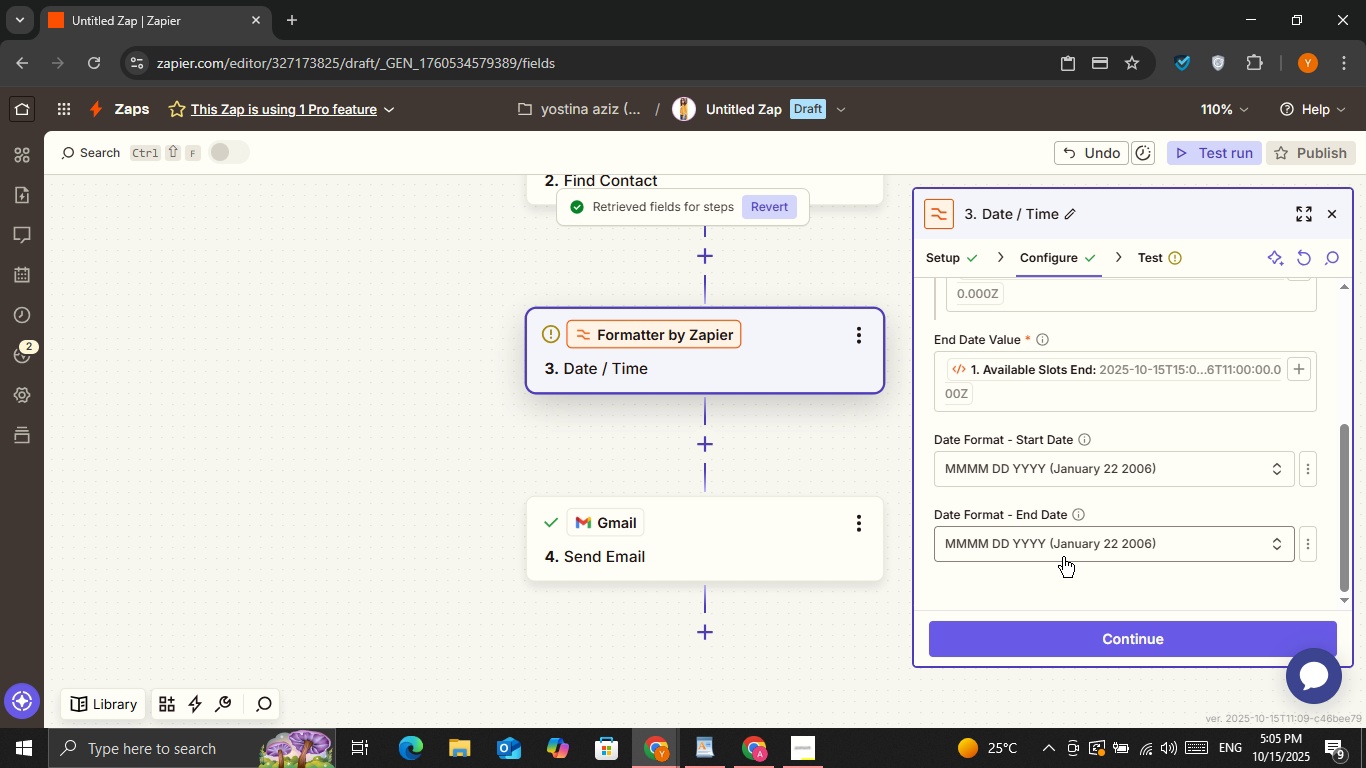 
left_click_drag(start_coordinate=[1063, 558], to_coordinate=[1062, 564])
 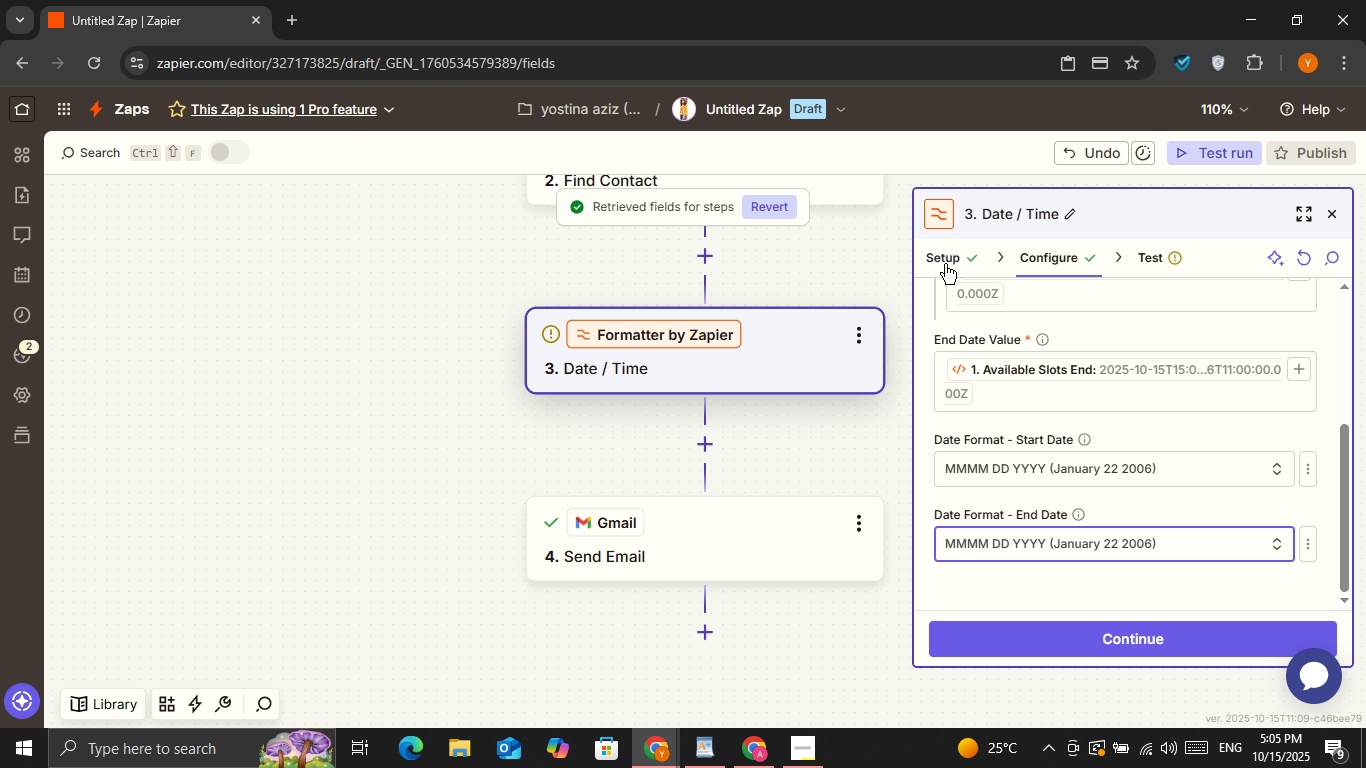 
left_click([945, 264])
 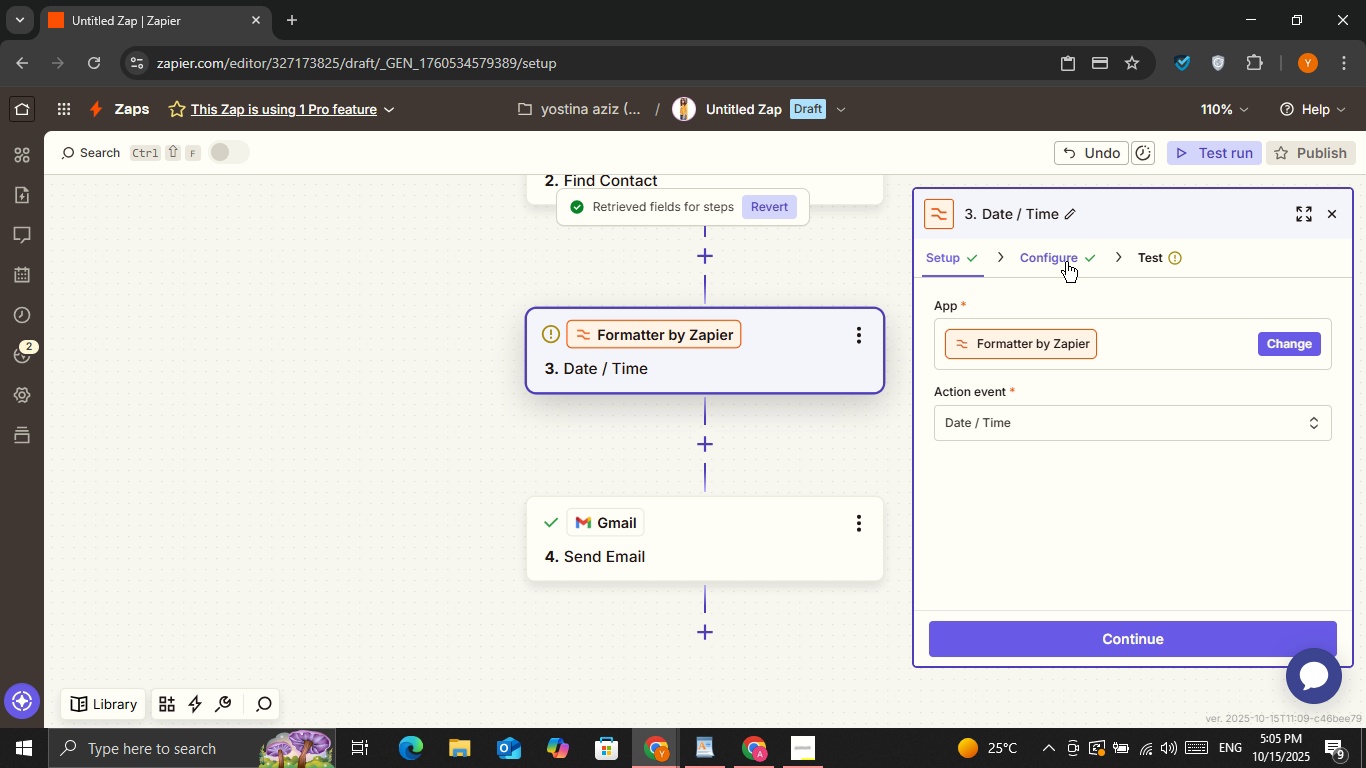 
left_click([1066, 259])
 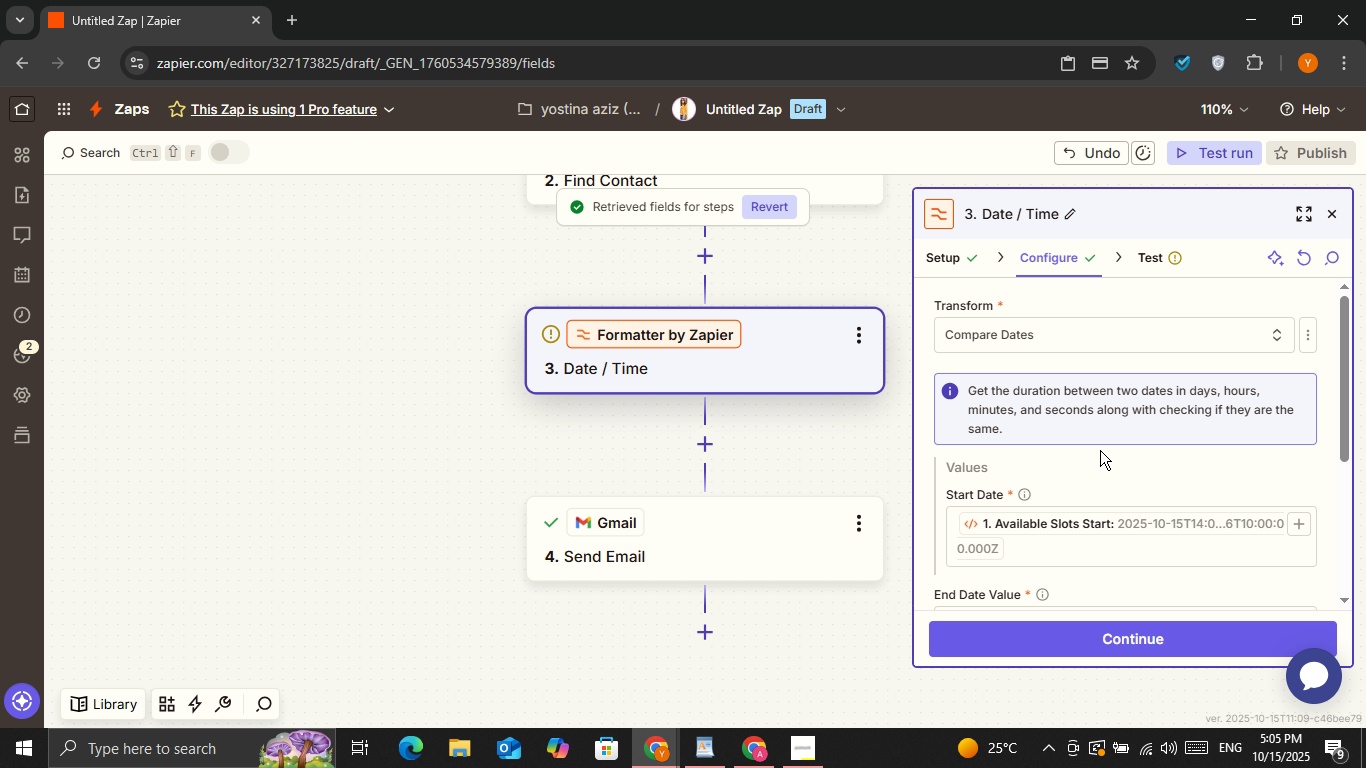 
scroll: coordinate [1100, 450], scroll_direction: down, amount: 5.0
 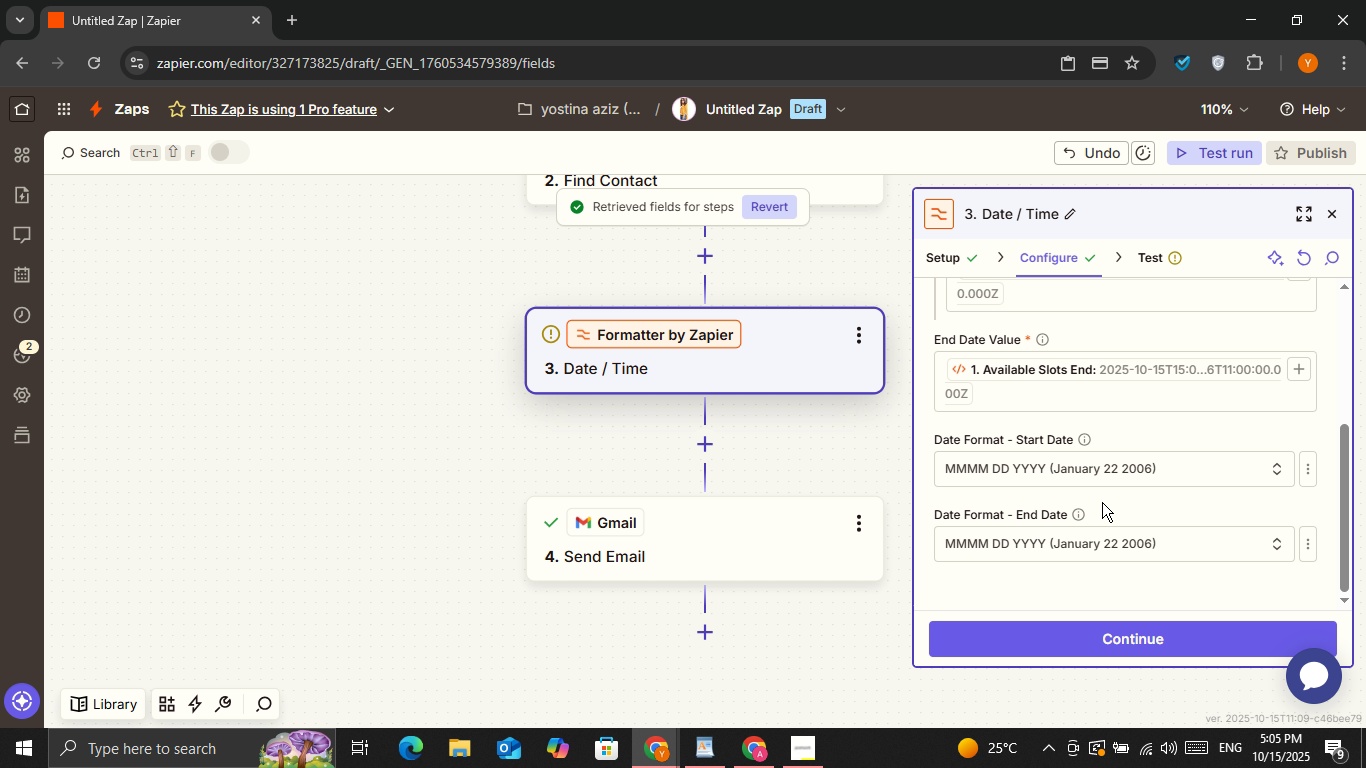 
scroll: coordinate [1148, 477], scroll_direction: up, amount: 3.0
 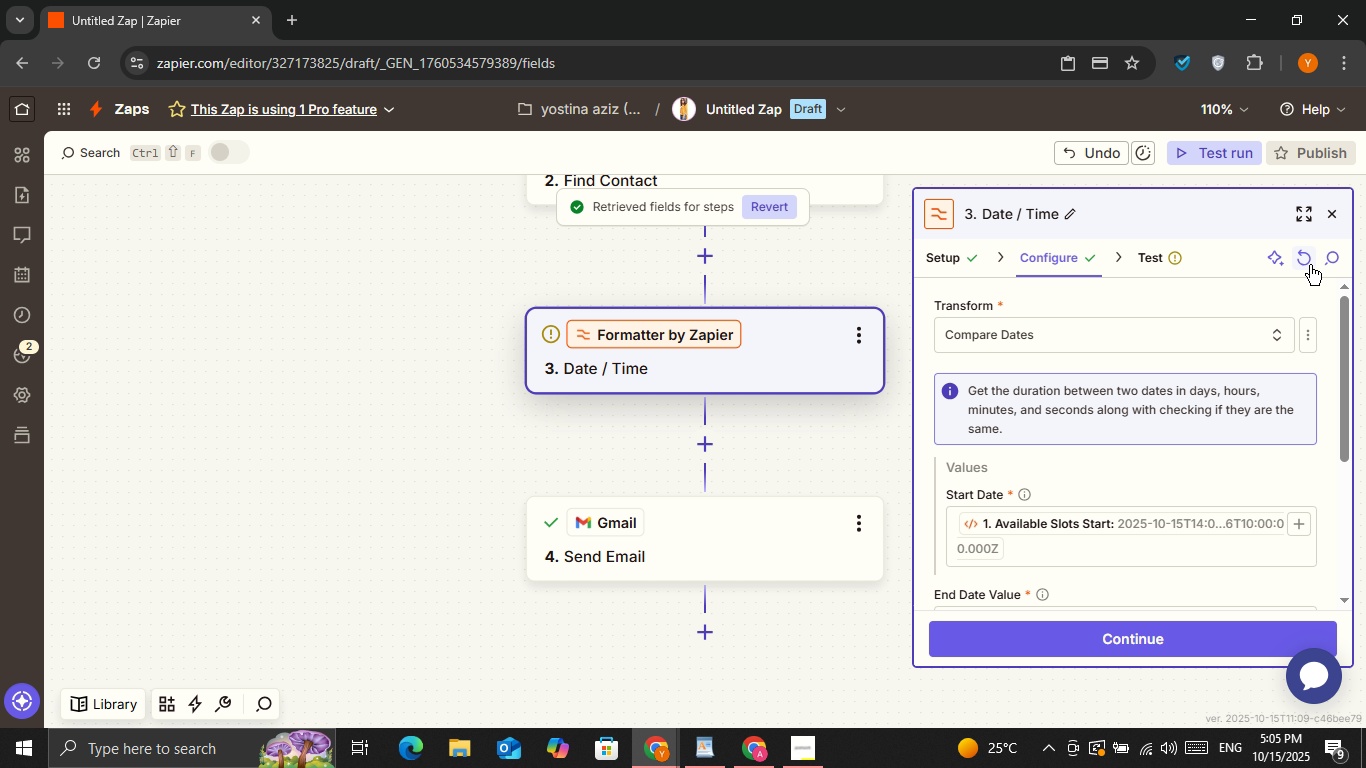 
left_click([1309, 264])
 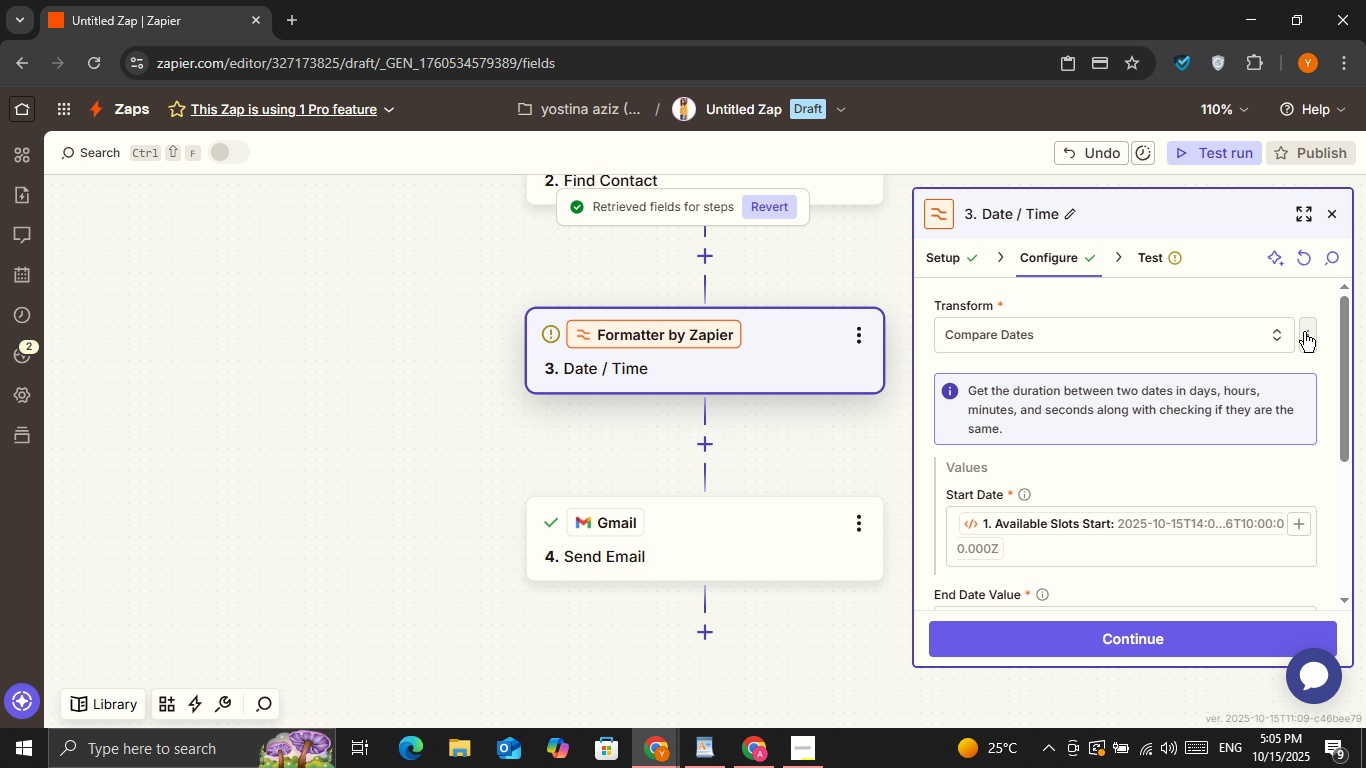 
left_click([1305, 334])
 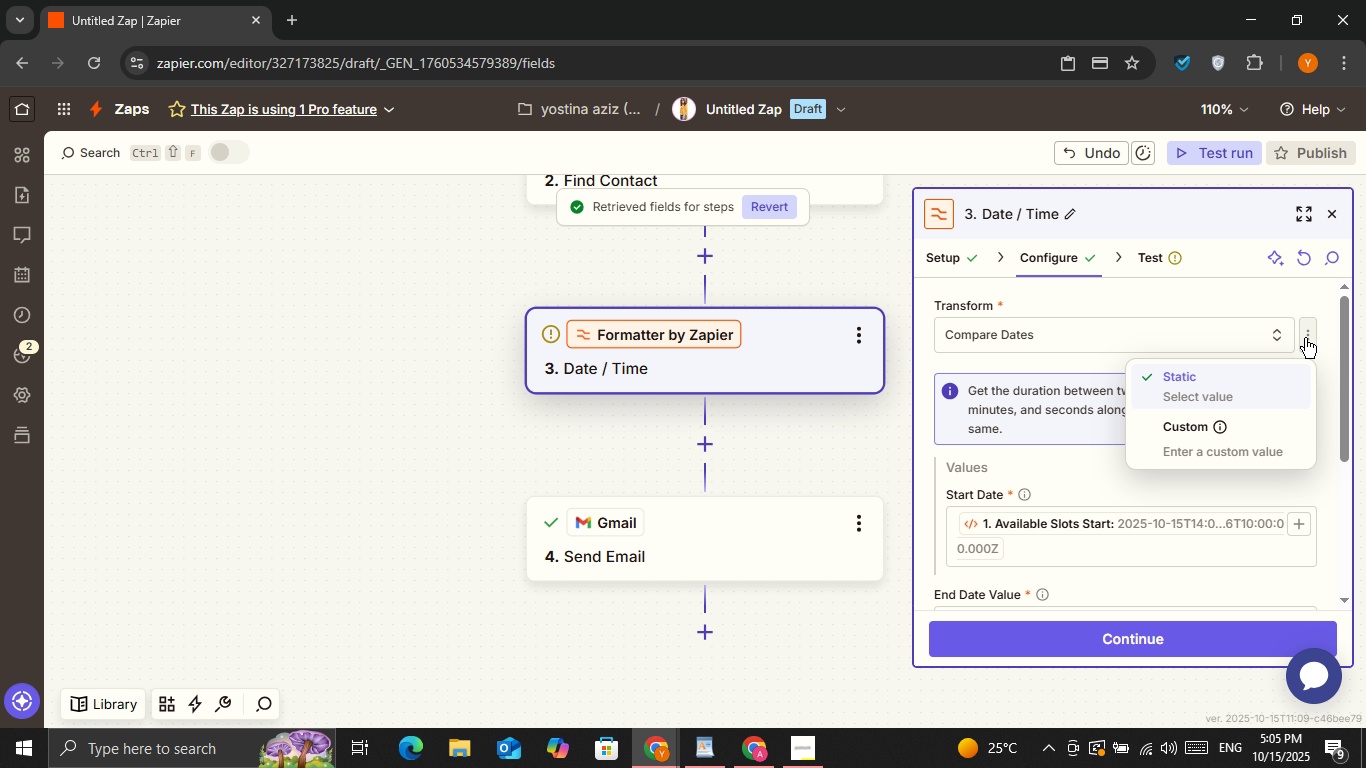 
left_click([1305, 339])
 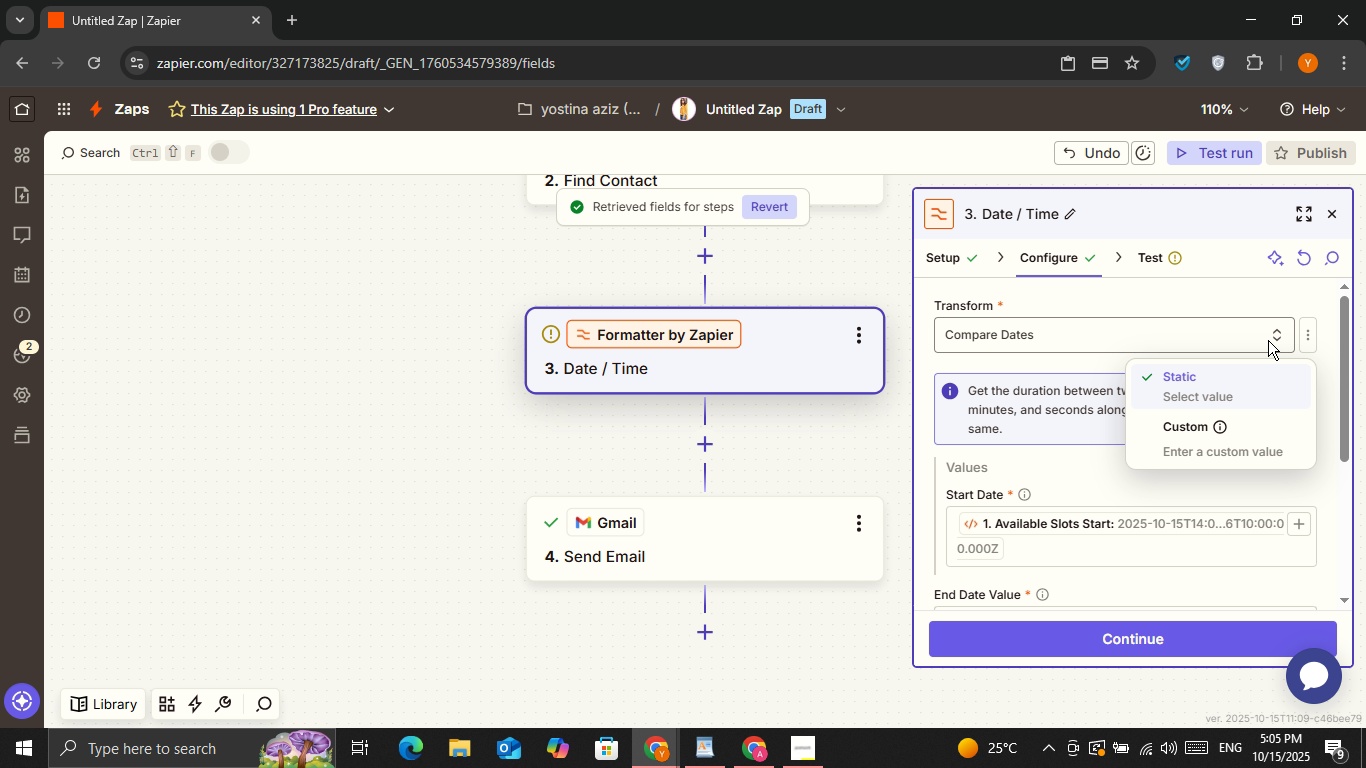 
left_click([1268, 340])
 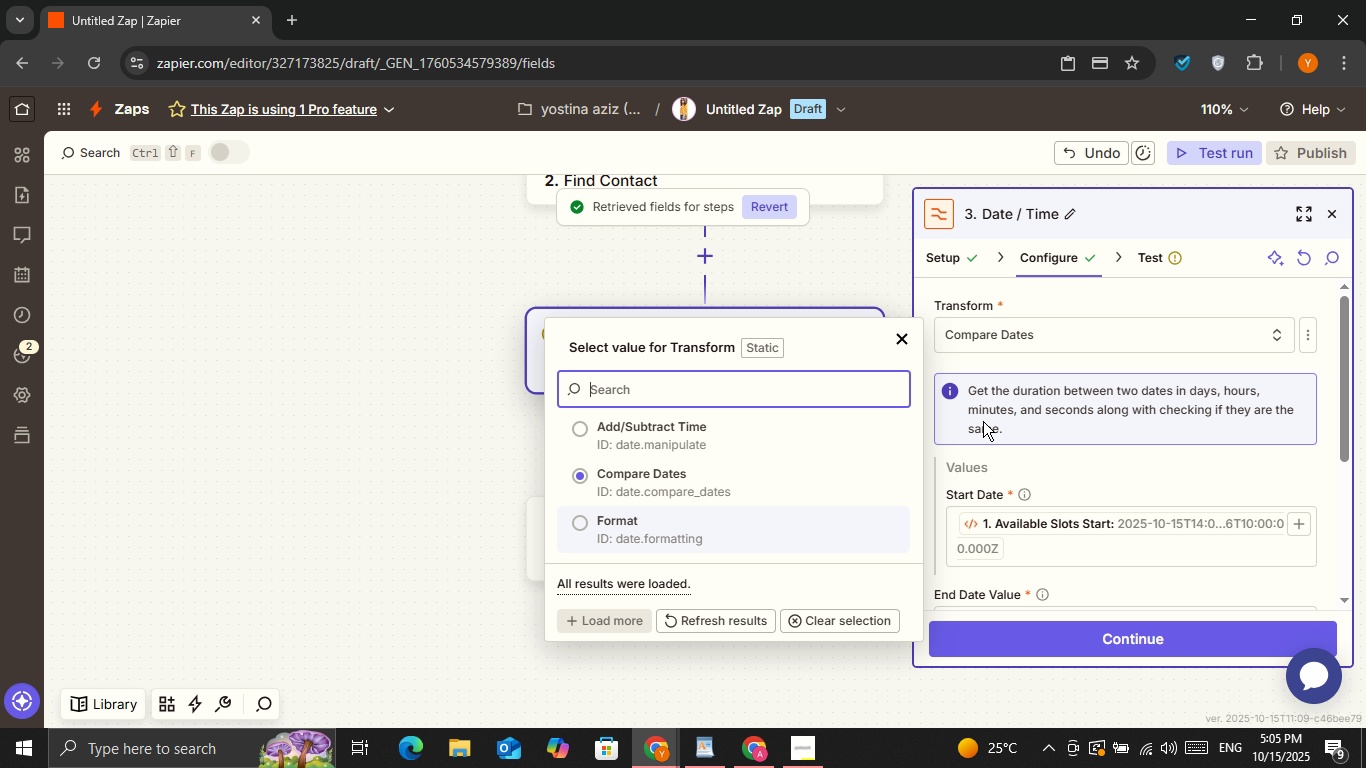 
left_click([1304, 334])
 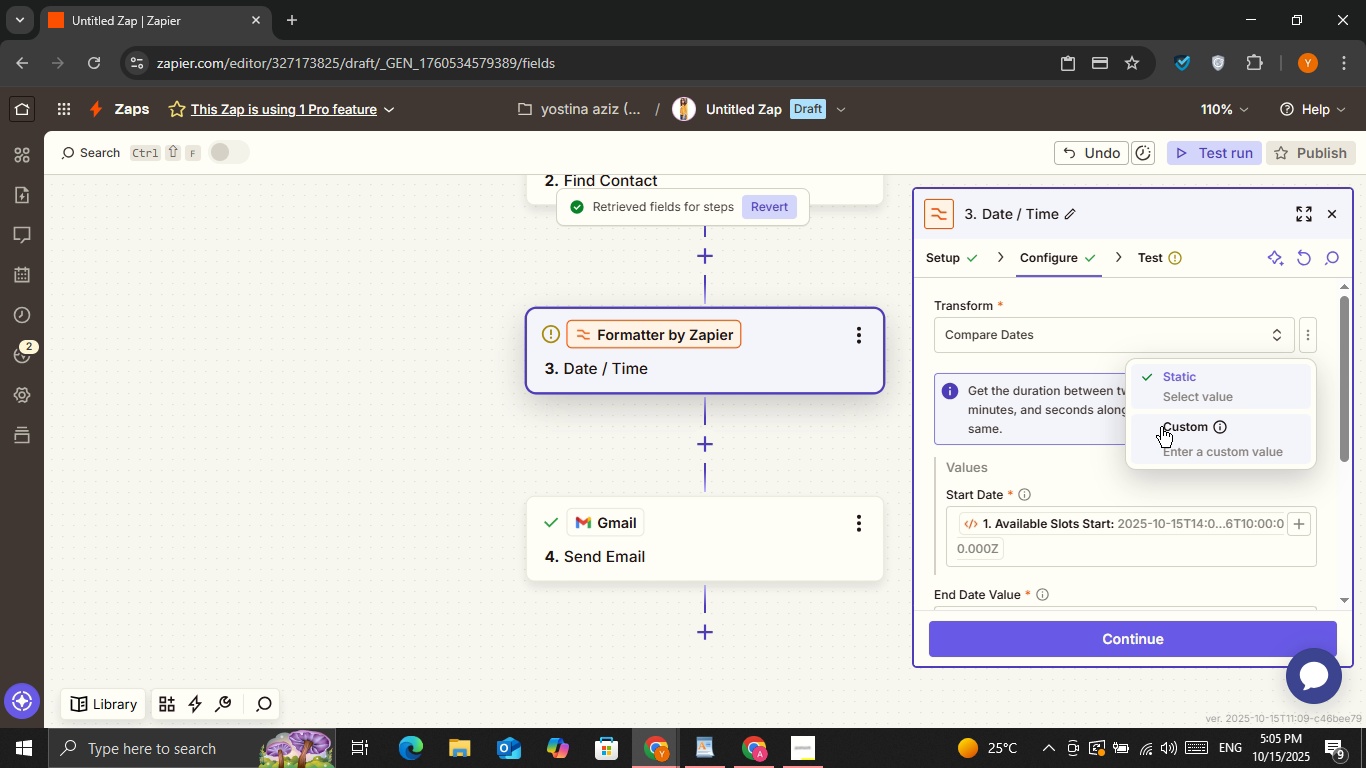 
left_click([1161, 427])
 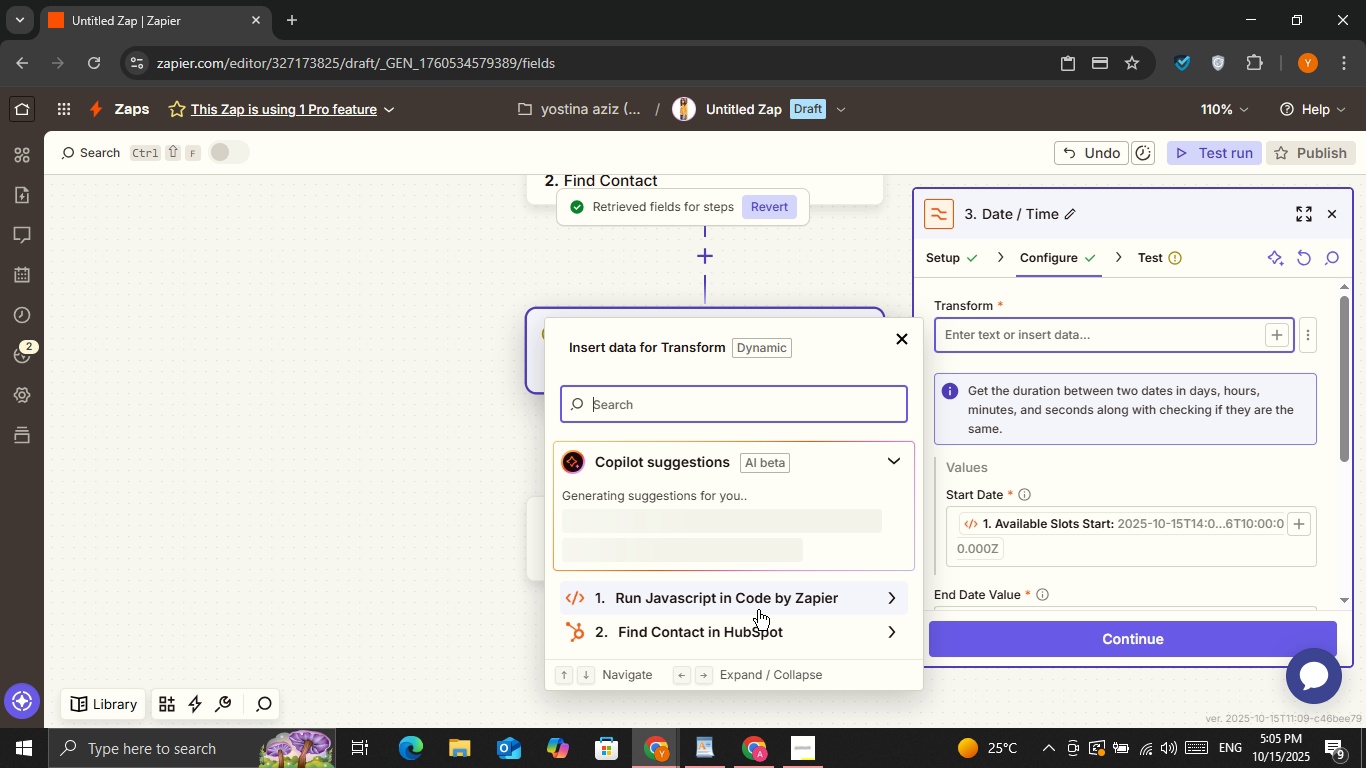 
left_click([761, 610])
 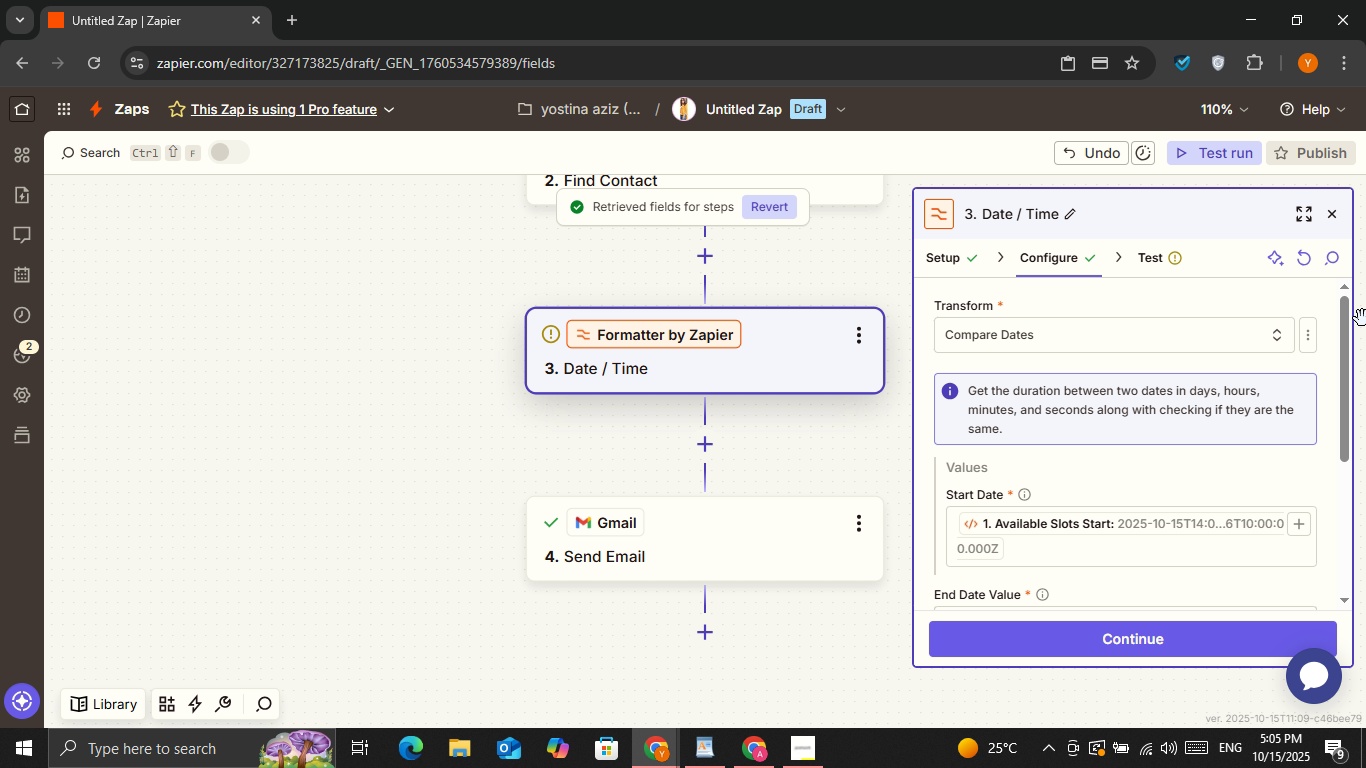 
left_click([1299, 340])
 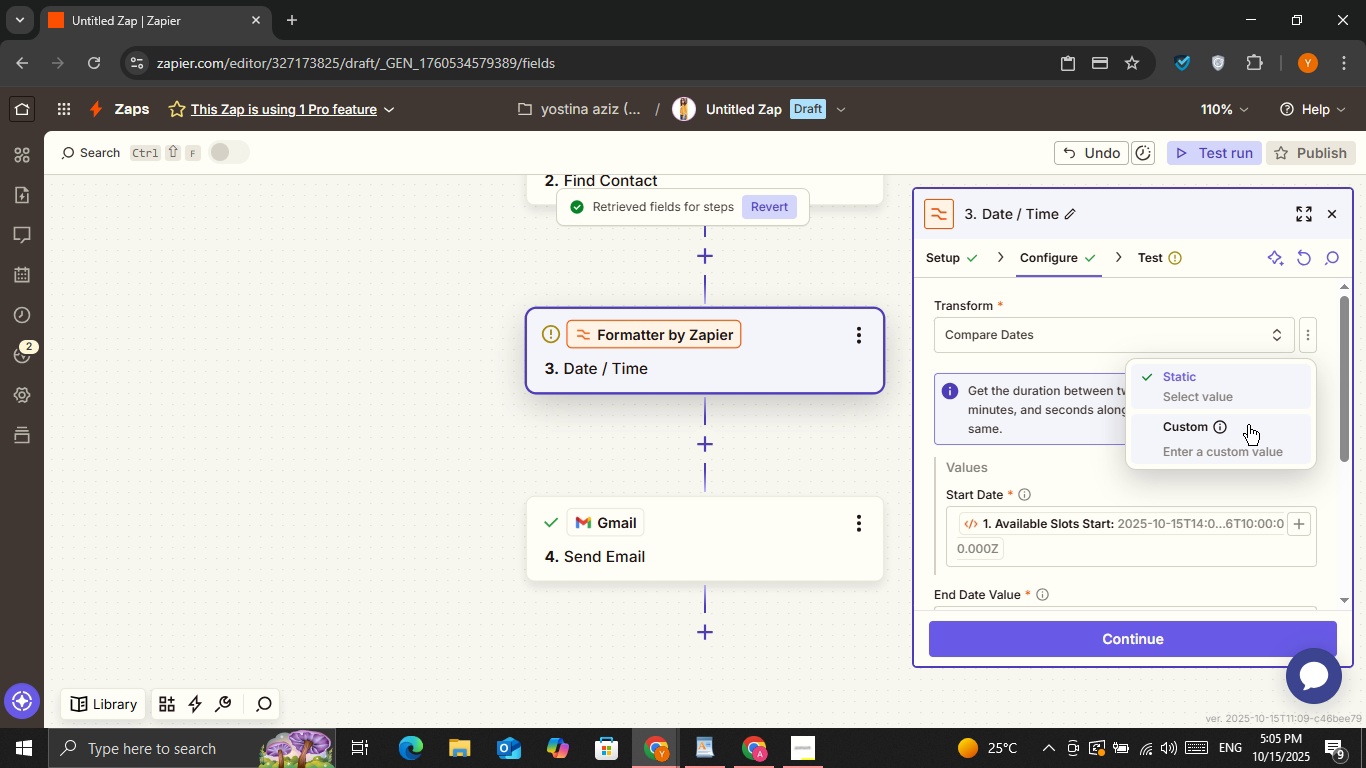 
left_click([1248, 425])
 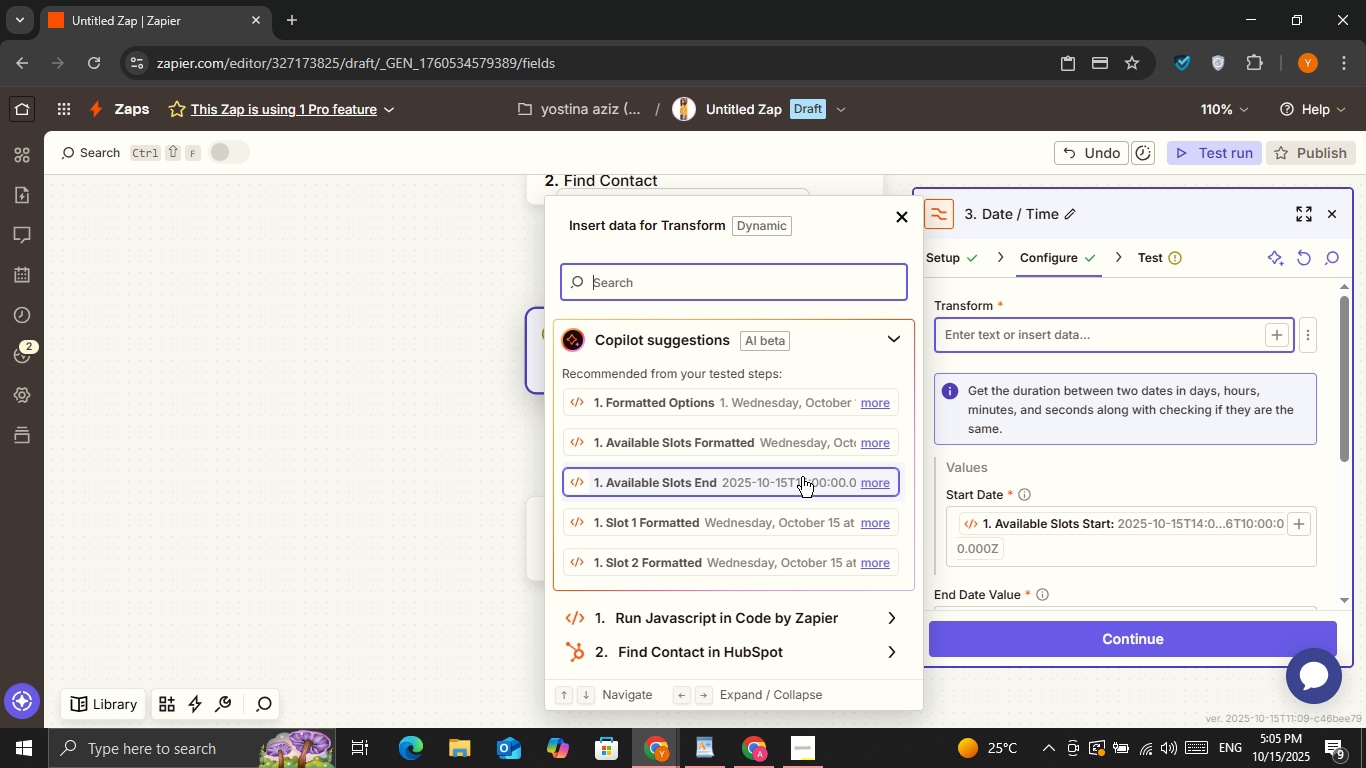 
left_click([798, 450])
 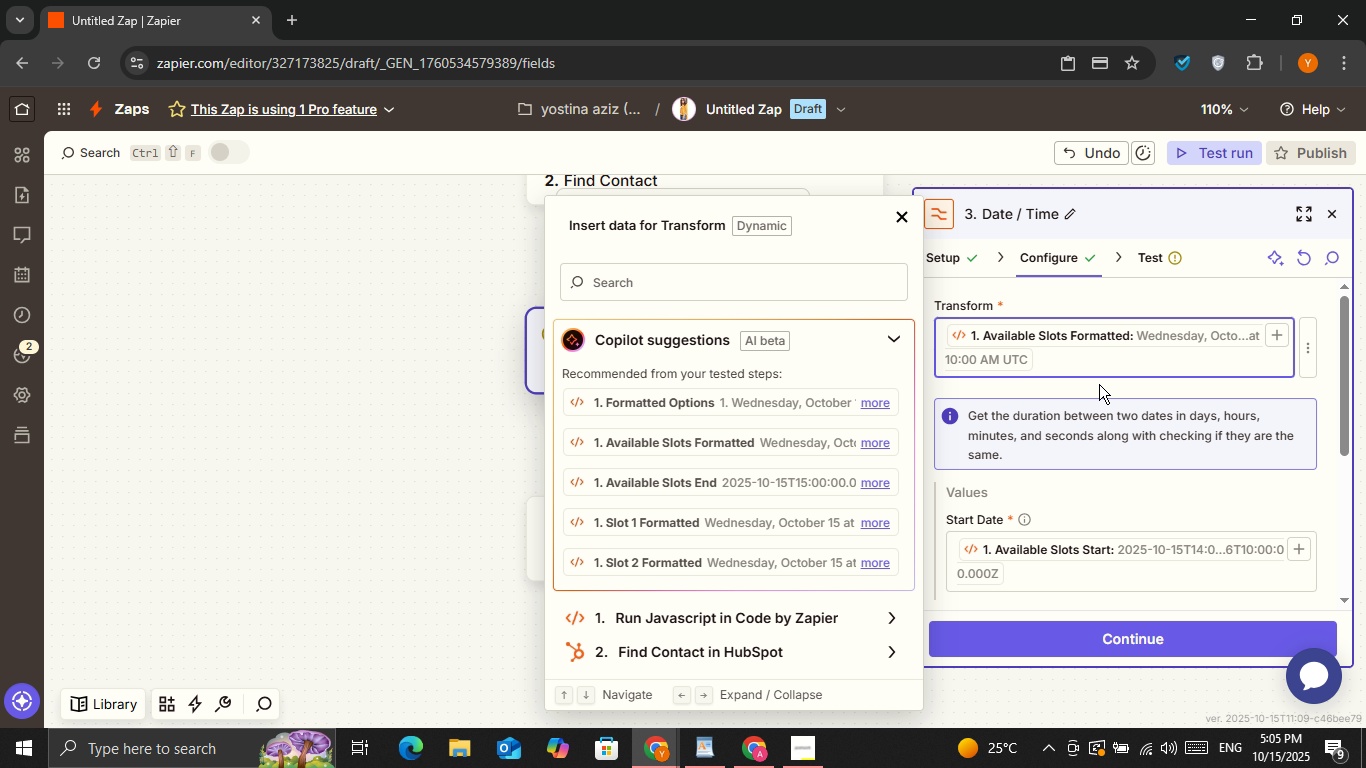 
left_click([1099, 384])
 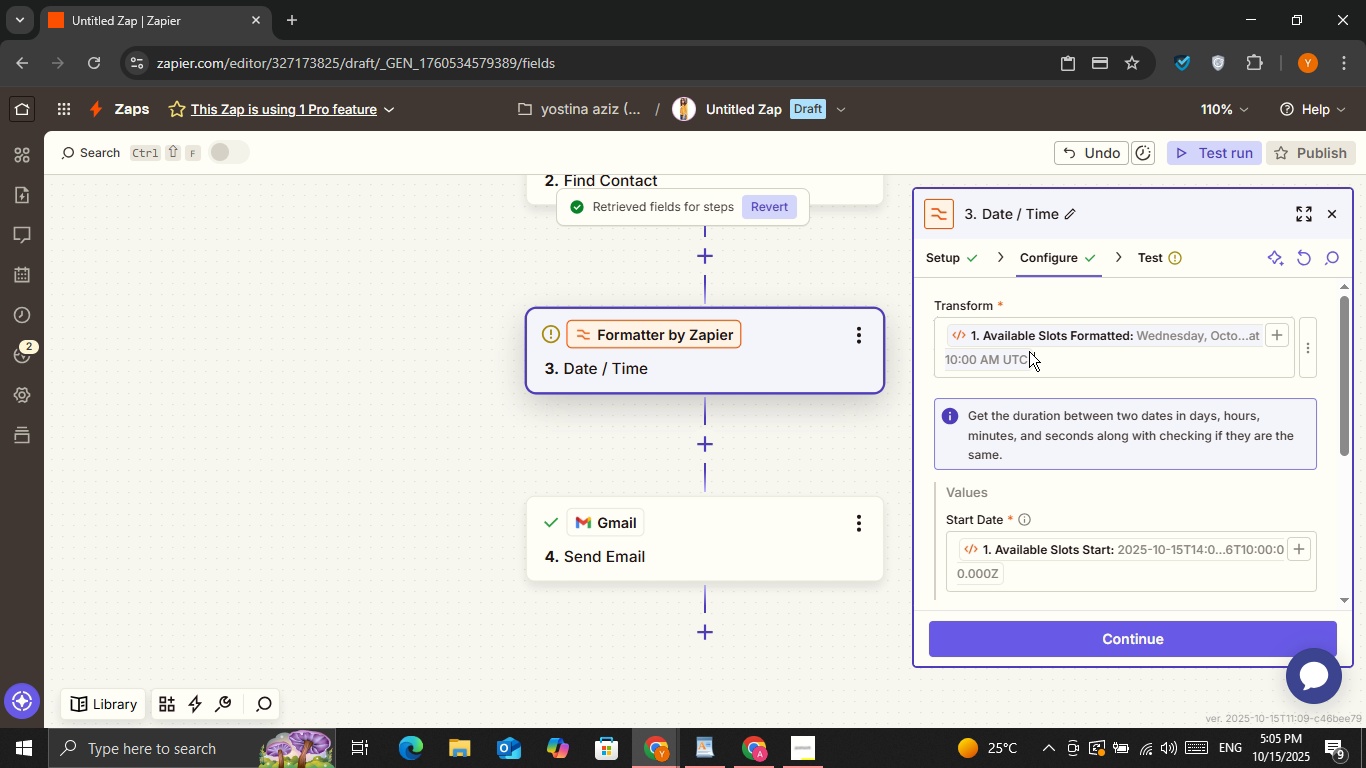 
left_click([1029, 351])
 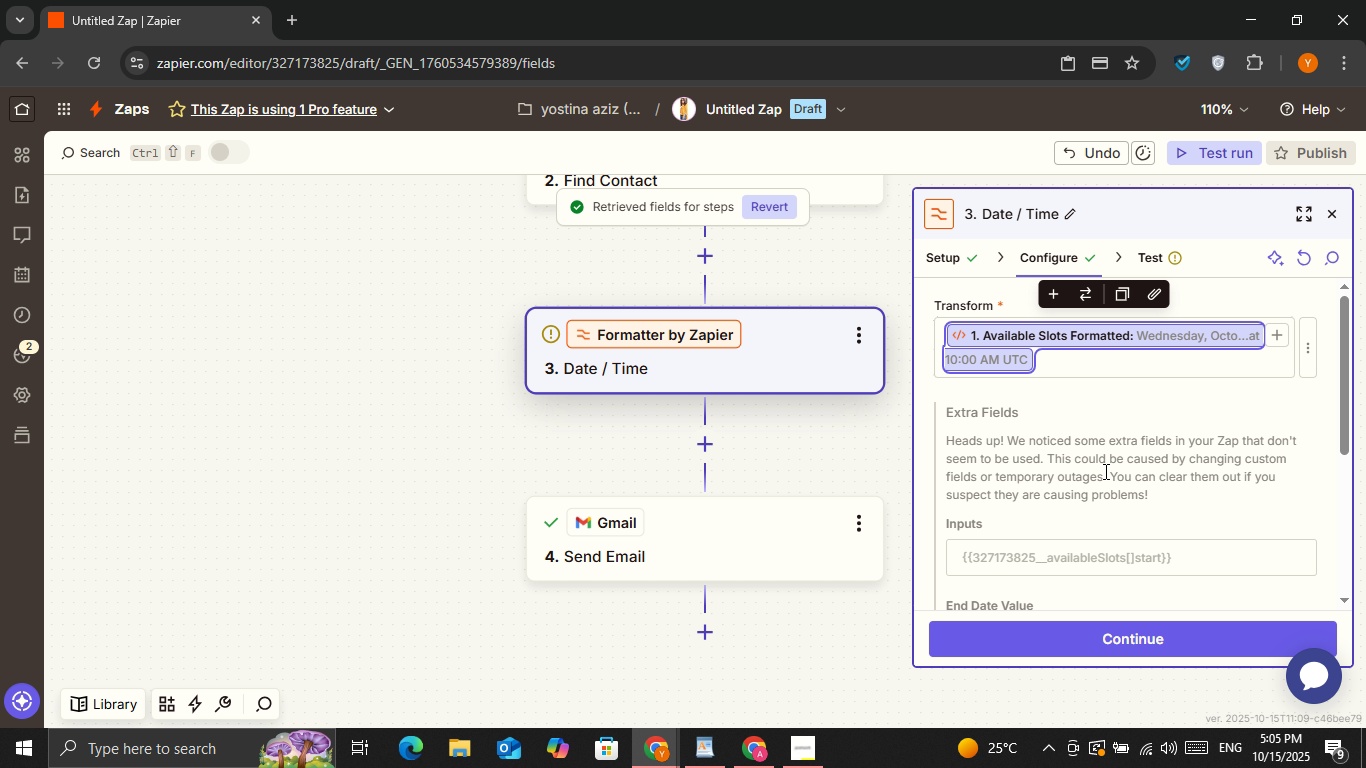 
left_click([1104, 470])
 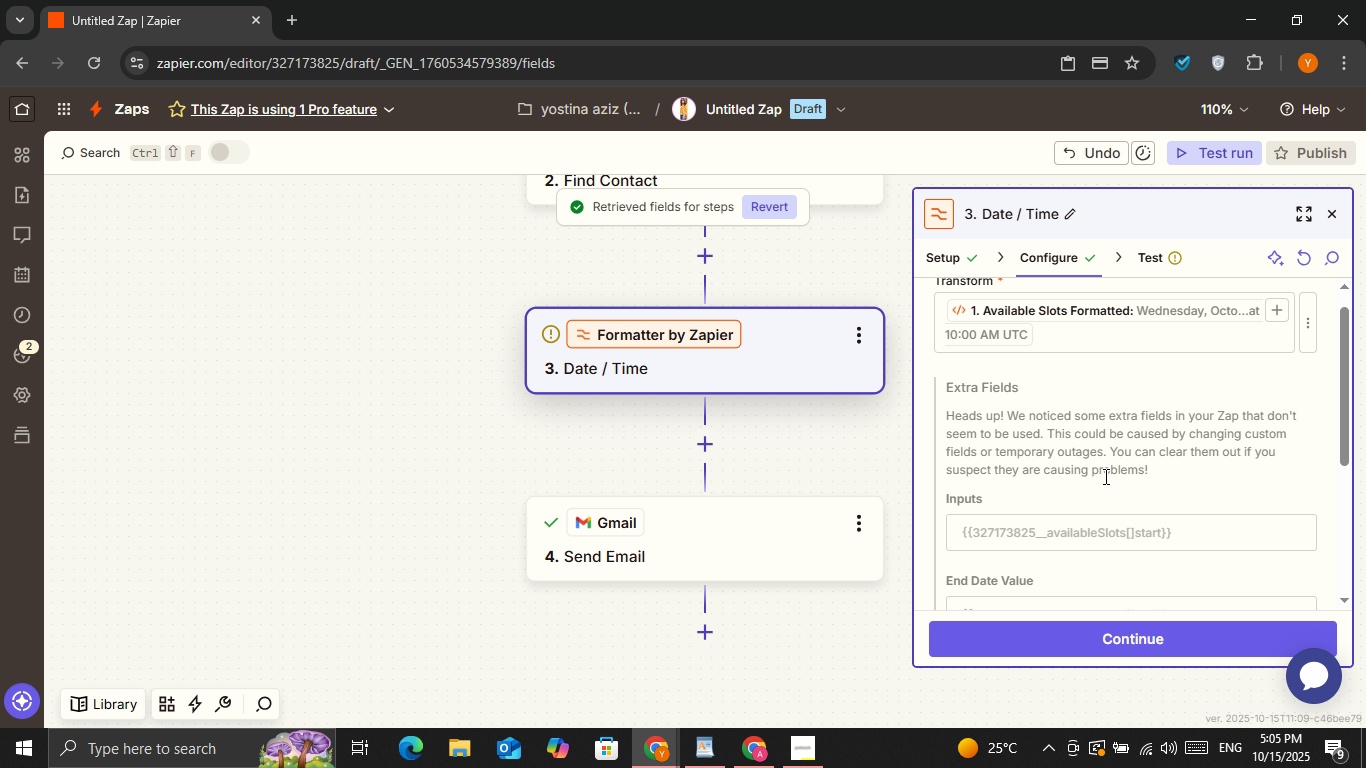 
scroll: coordinate [1103, 476], scroll_direction: down, amount: 2.0
 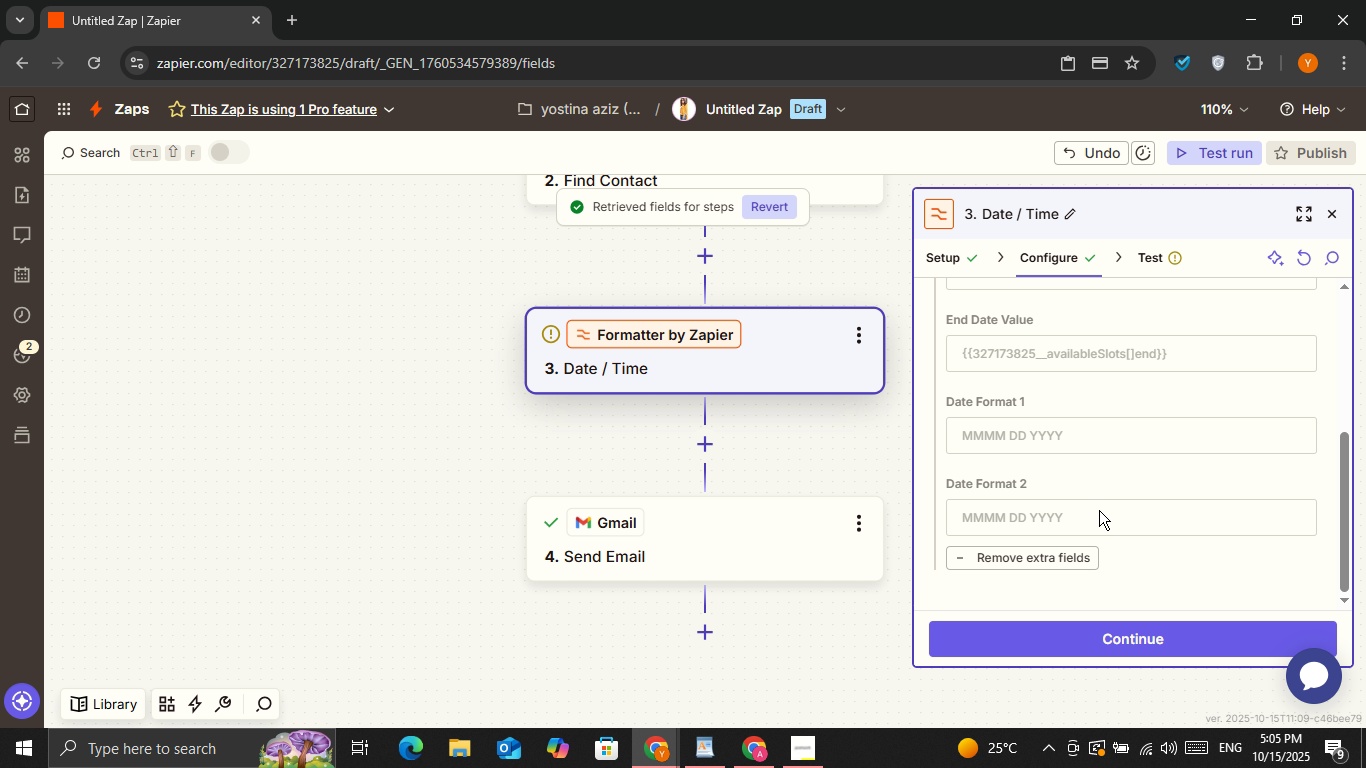 
left_click([1091, 520])
 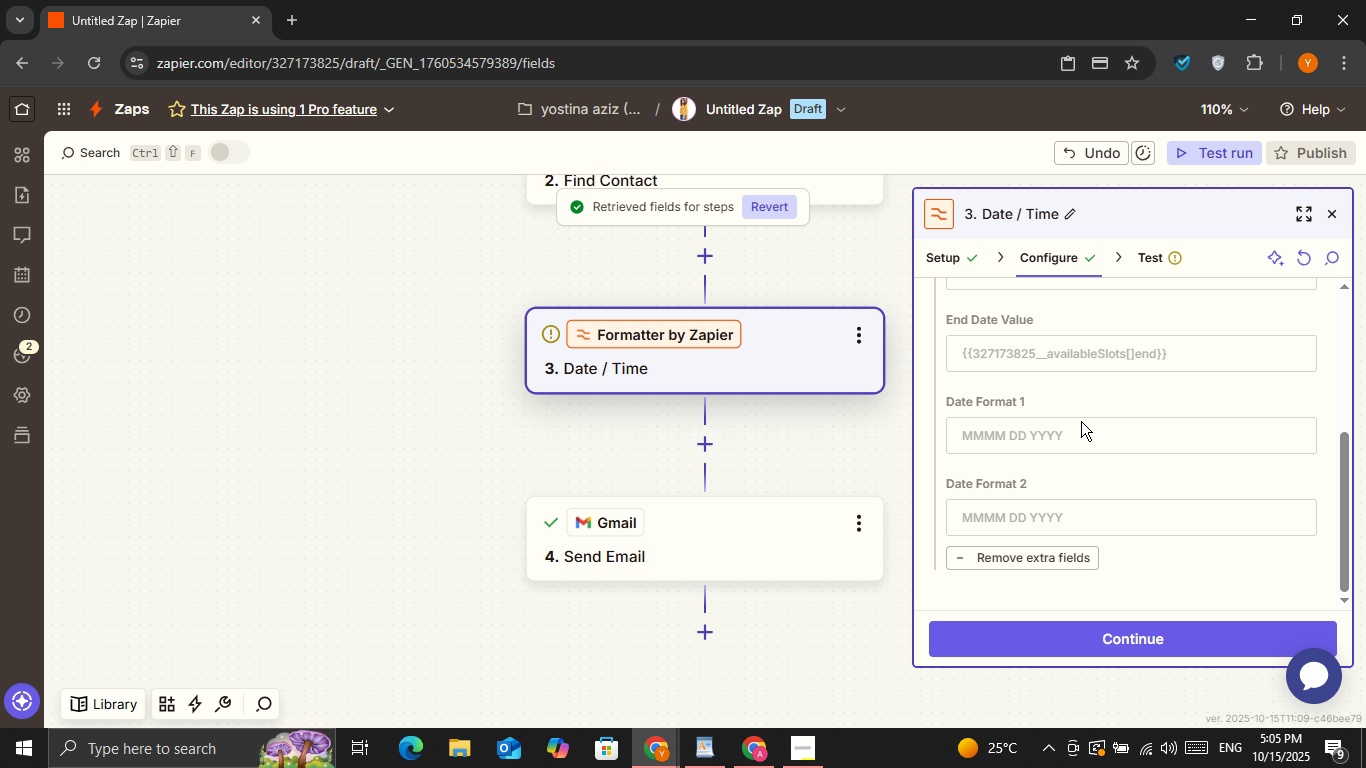 
scroll: coordinate [1099, 405], scroll_direction: up, amount: 2.0
 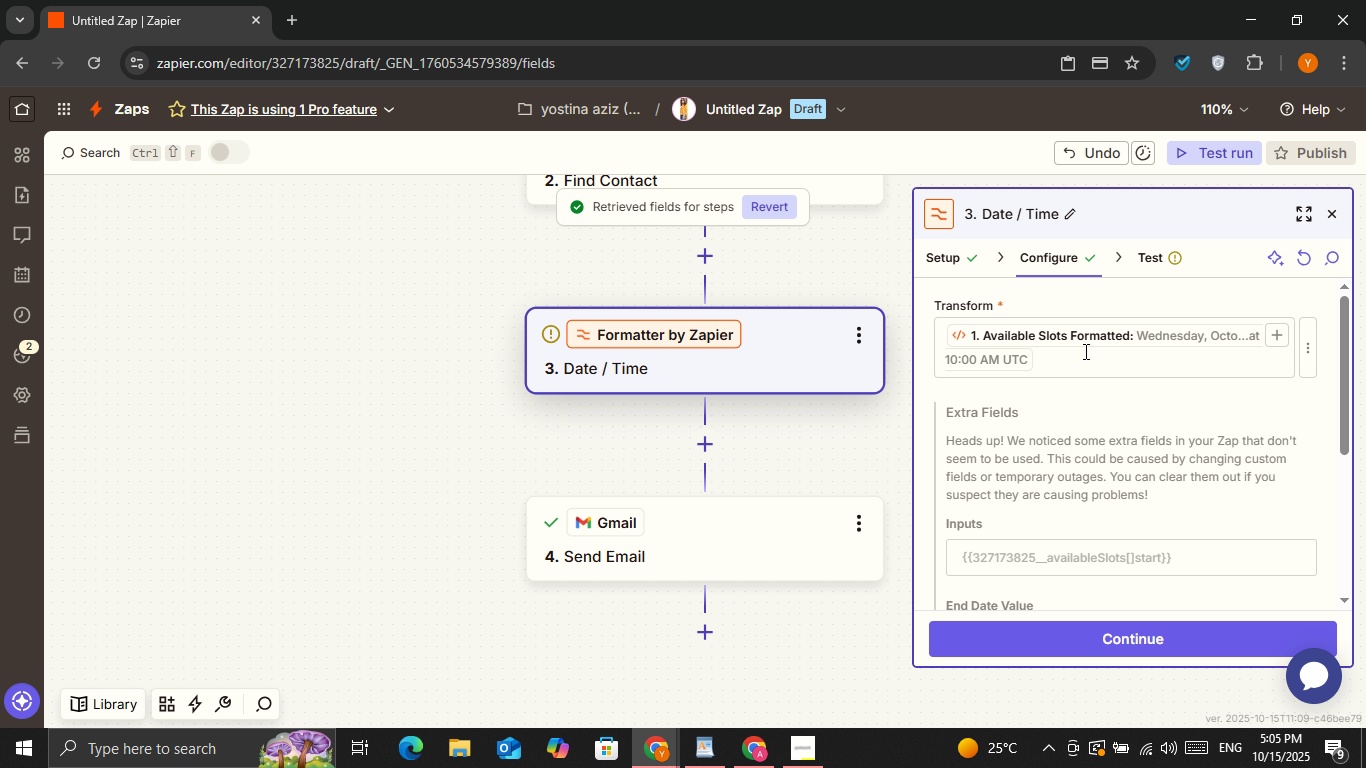 
left_click([1084, 351])
 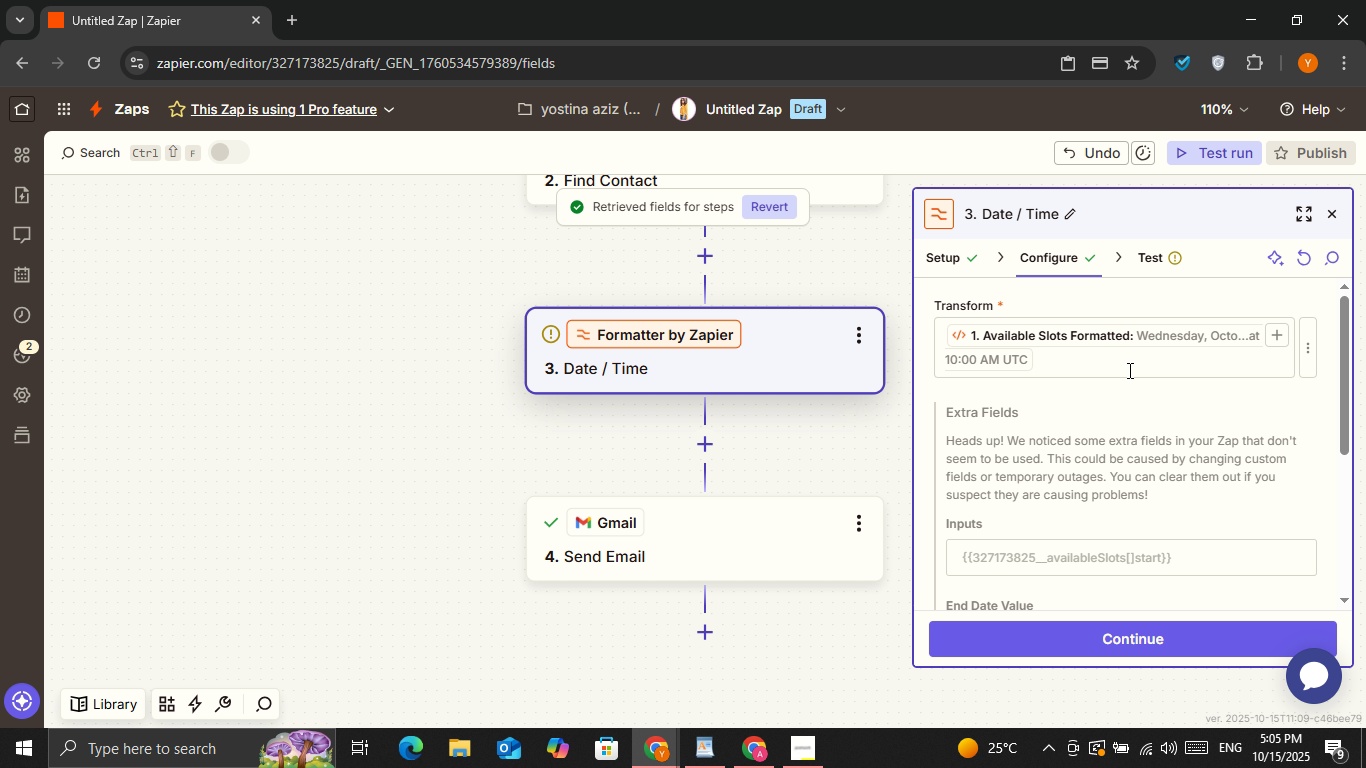 
double_click([1128, 370])
 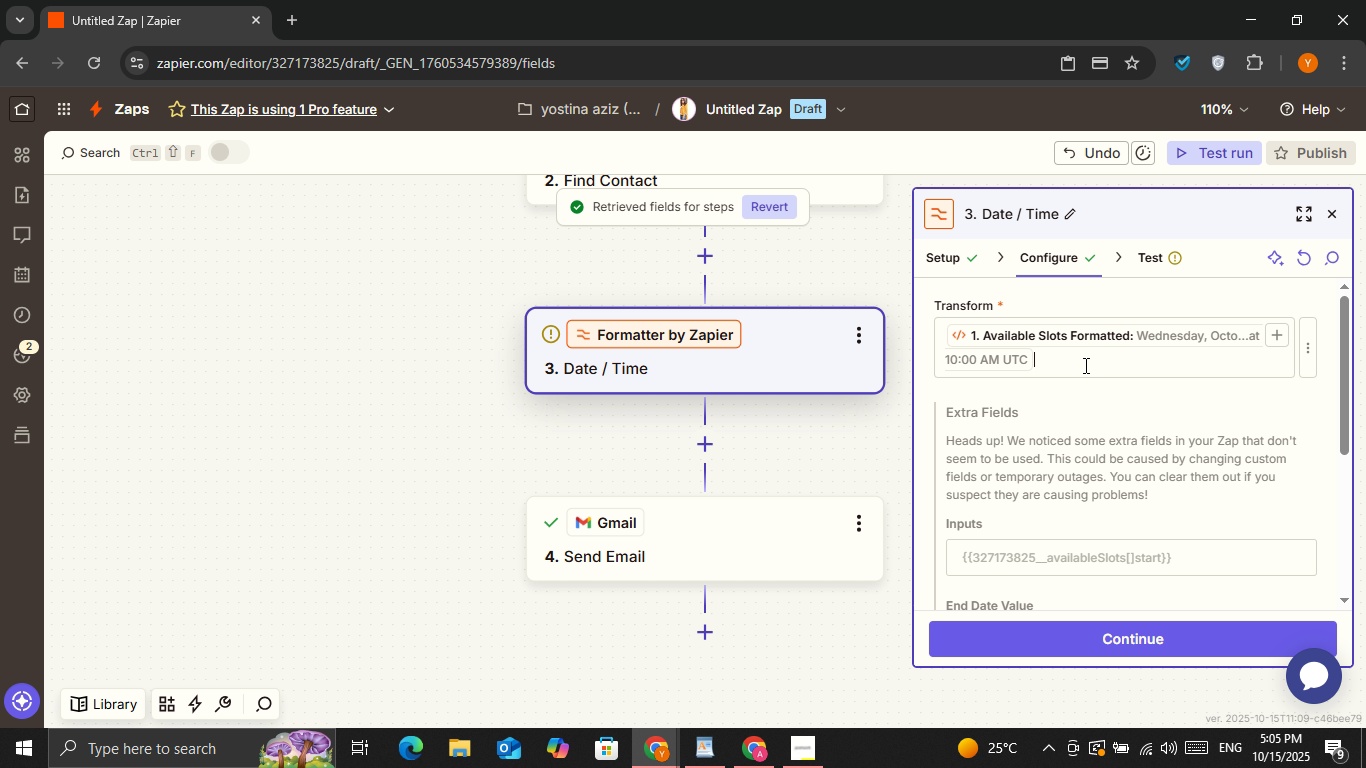 
left_click_drag(start_coordinate=[1082, 365], to_coordinate=[977, 341])
 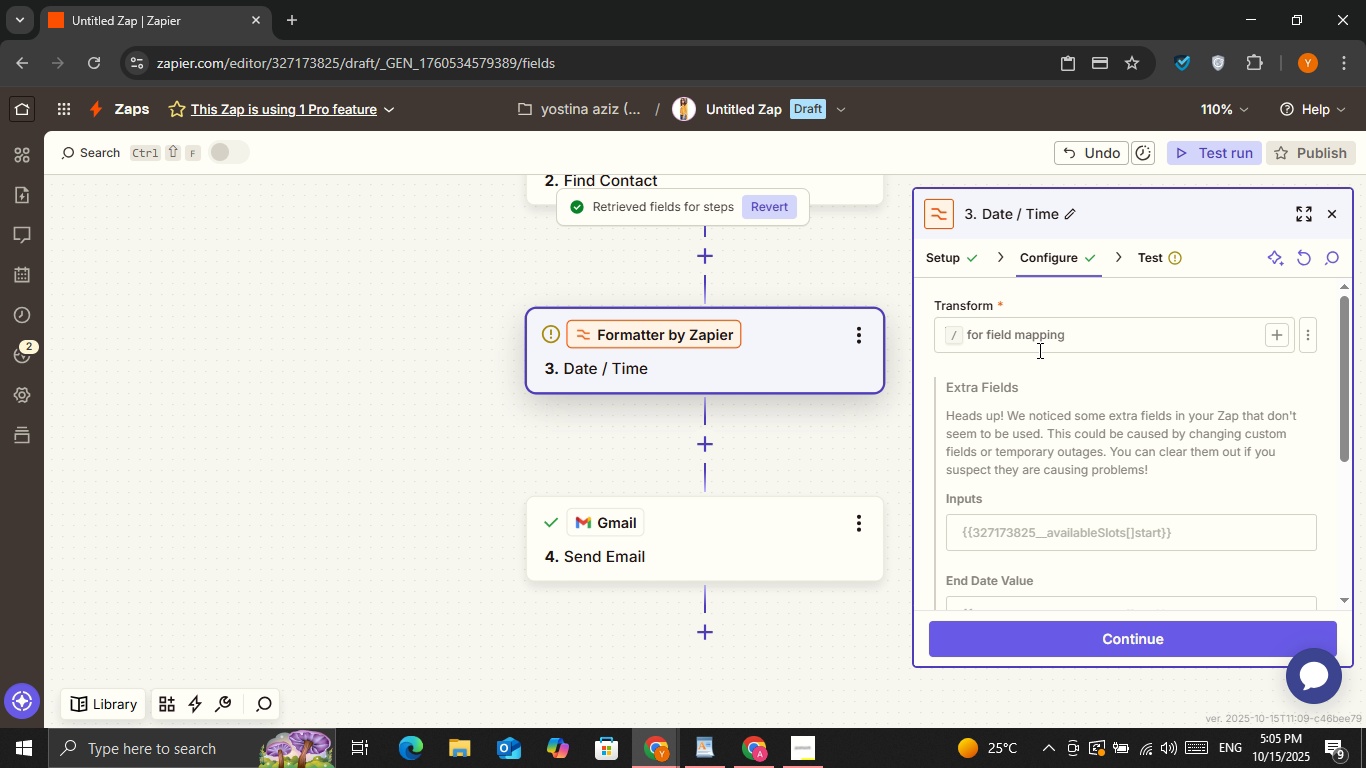 
key(Backspace)
 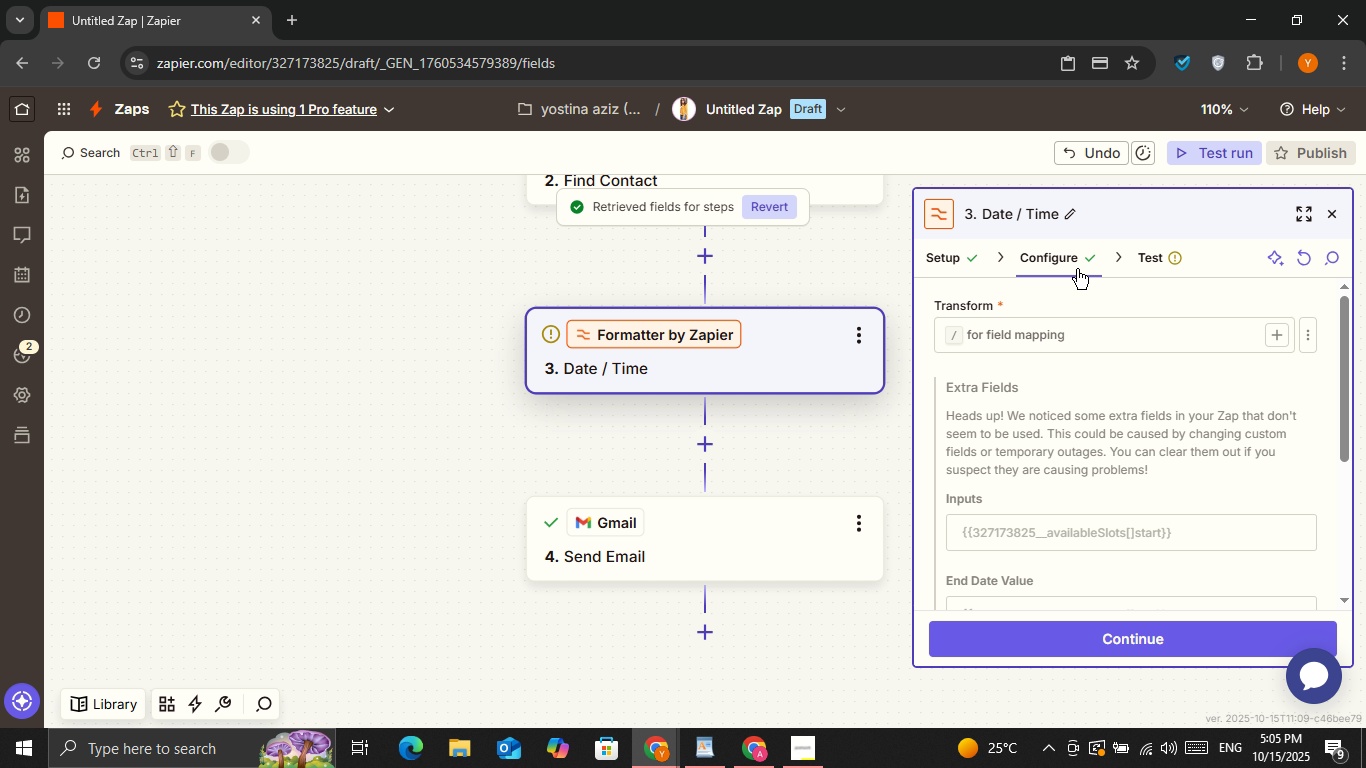 
scroll: coordinate [1100, 413], scroll_direction: down, amount: 3.0
 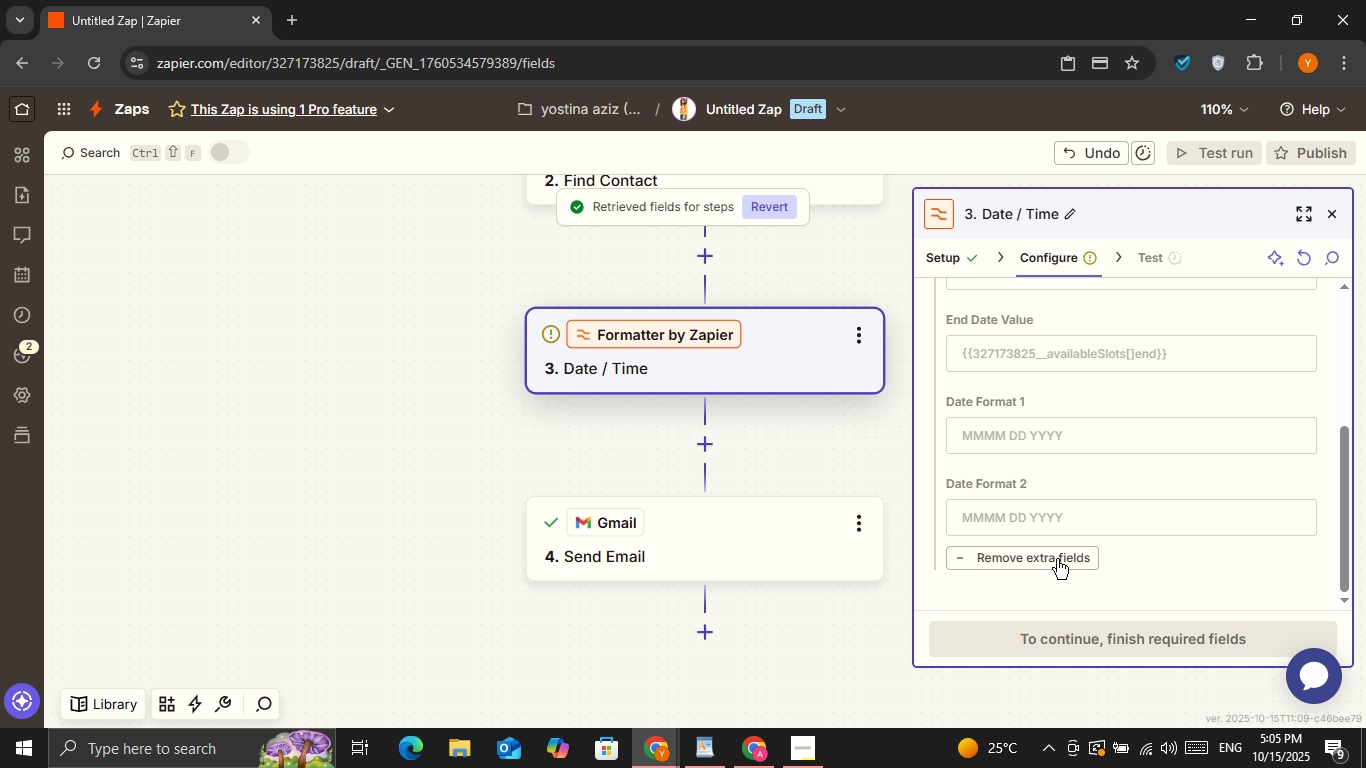 
left_click([1057, 559])
 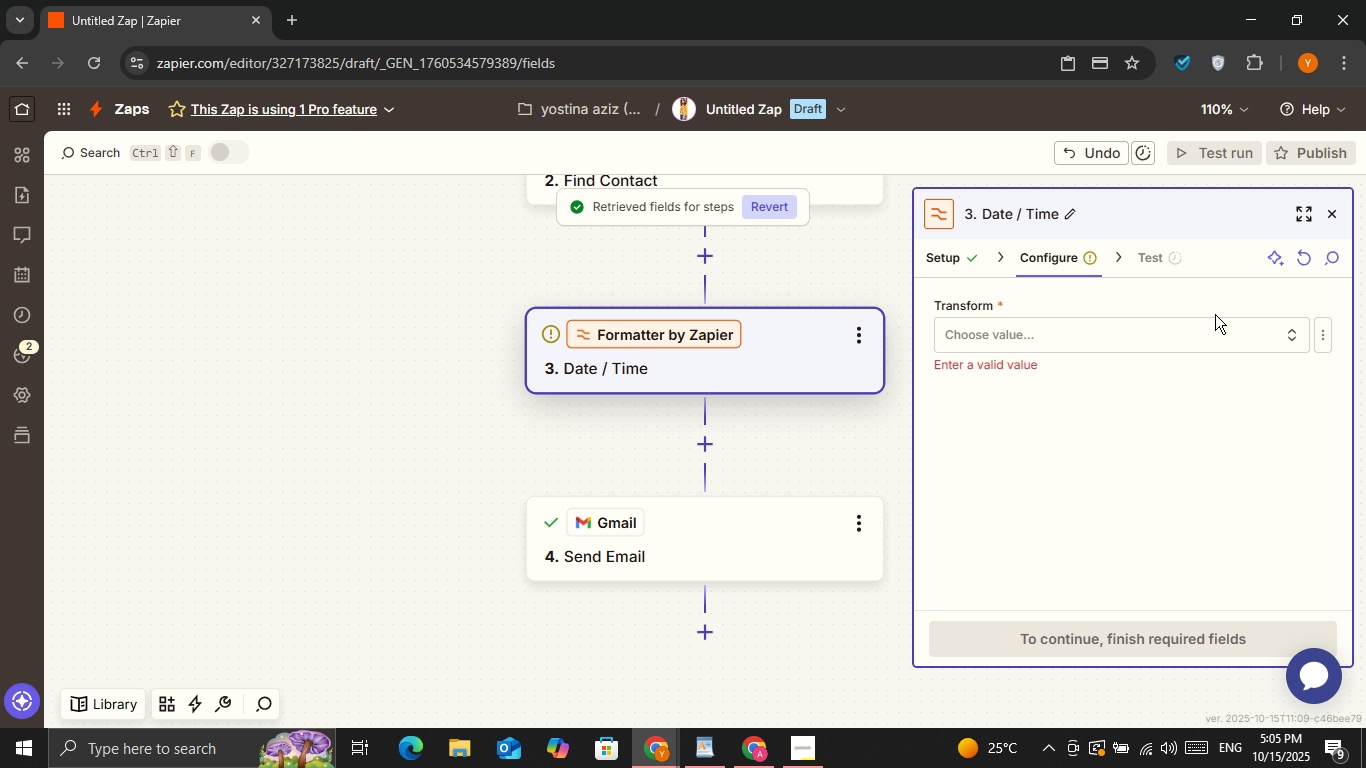 
left_click([1186, 330])
 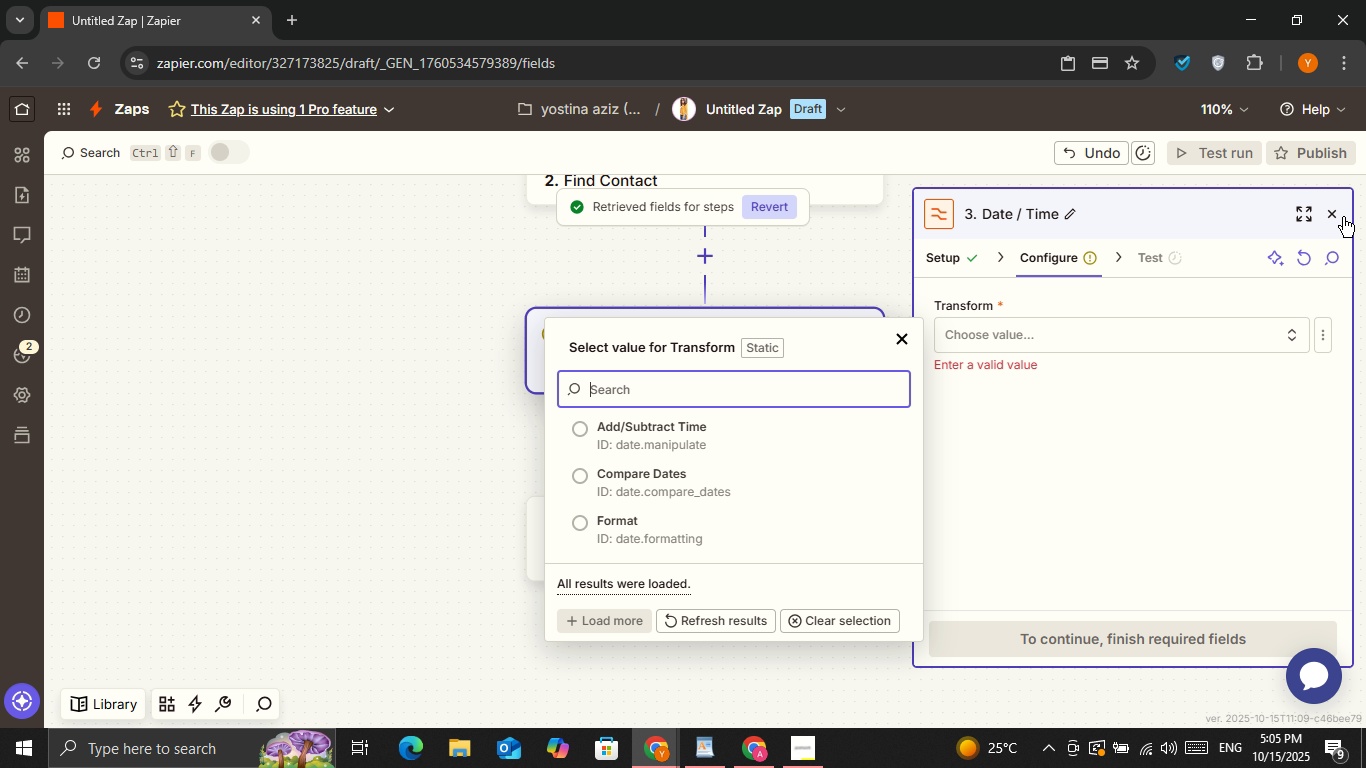 
left_click([1336, 216])
 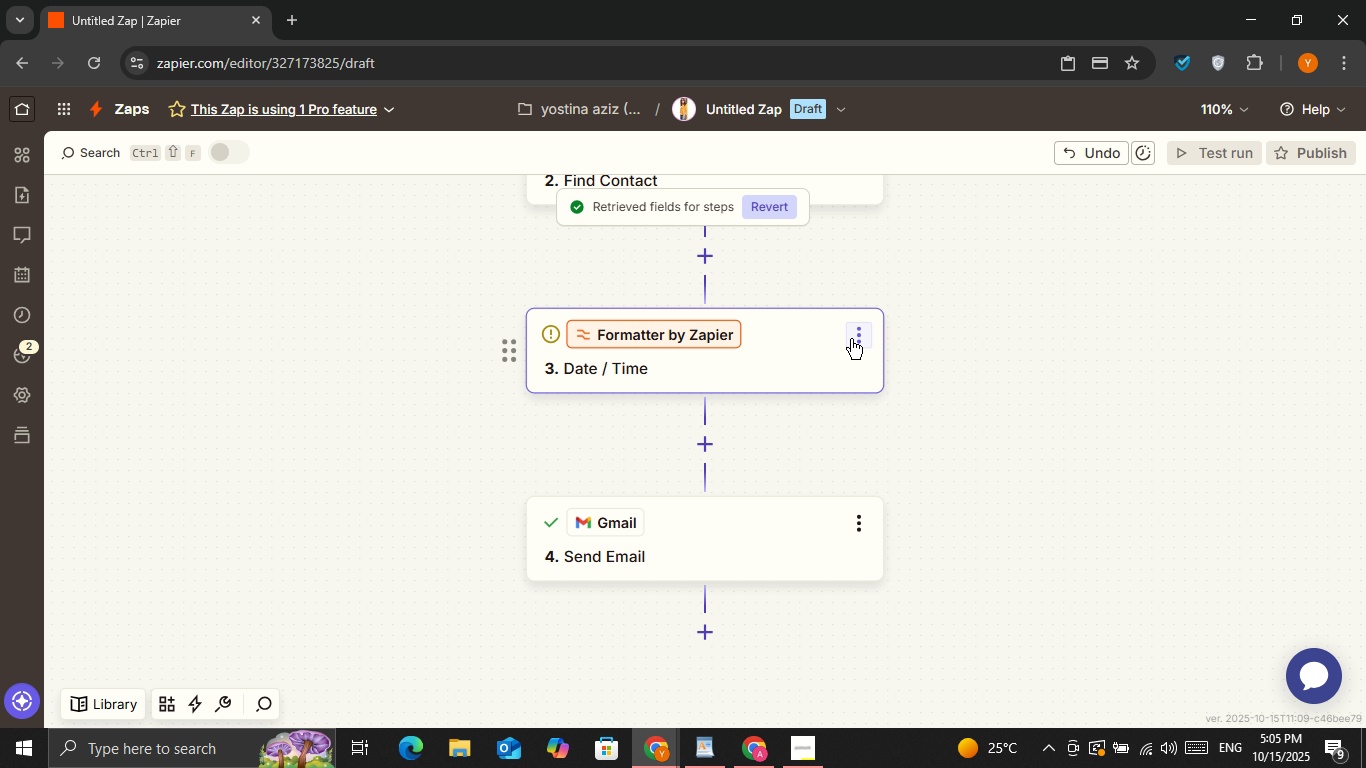 
left_click([851, 339])
 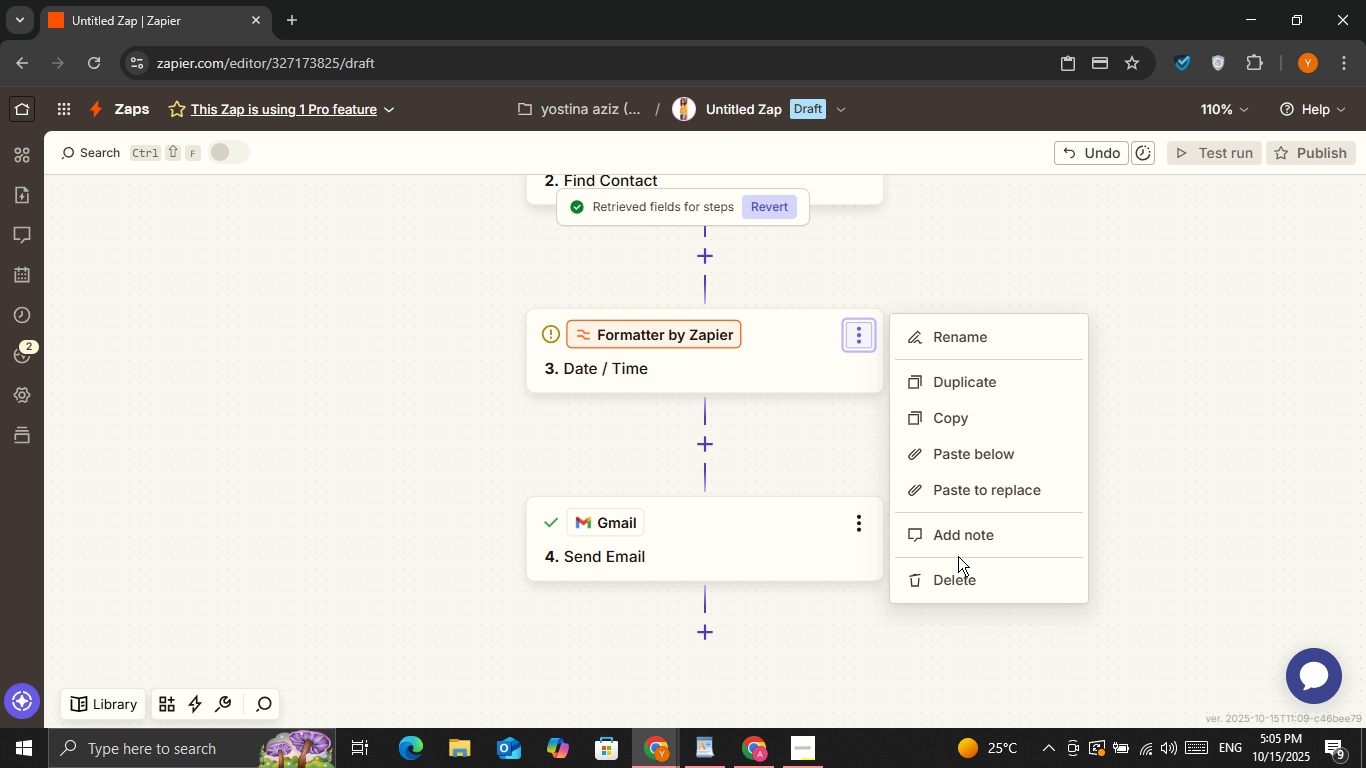 
left_click([958, 573])
 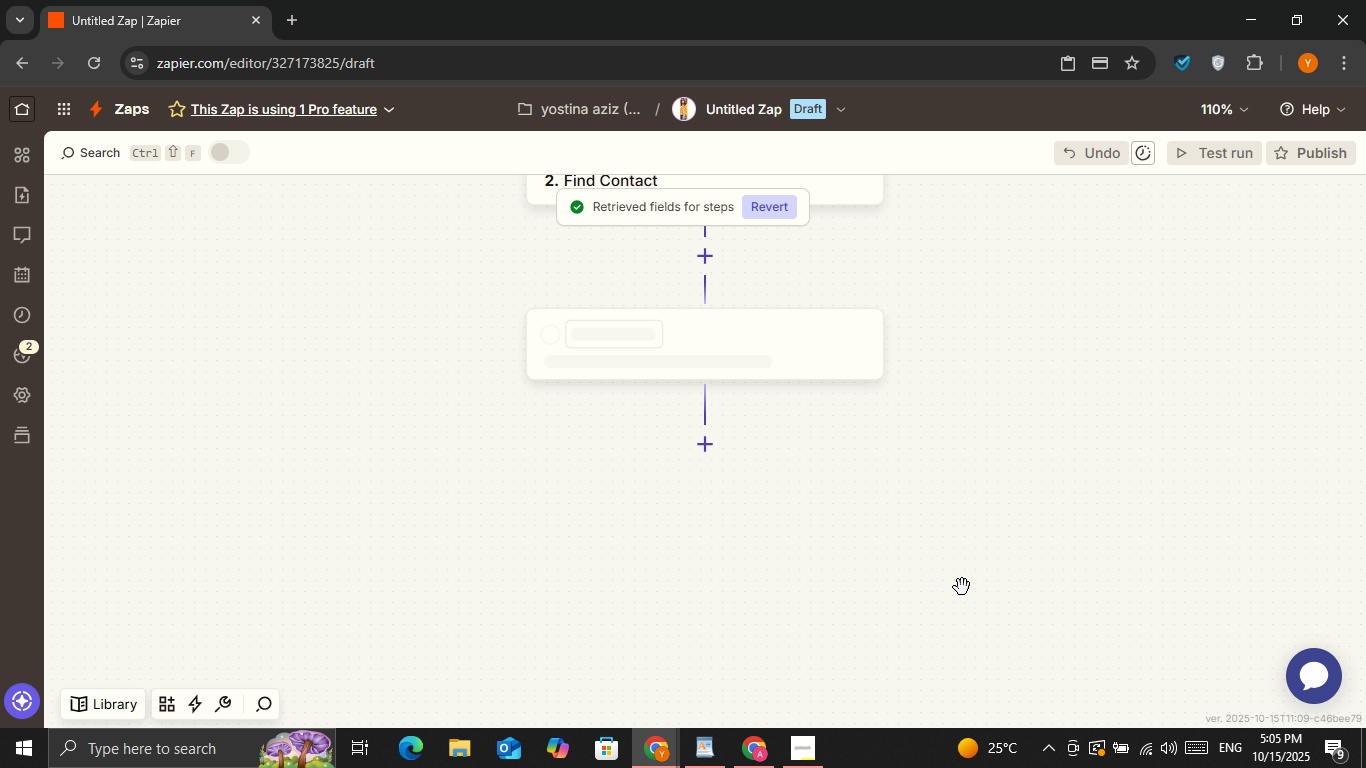 
left_click([962, 587])
 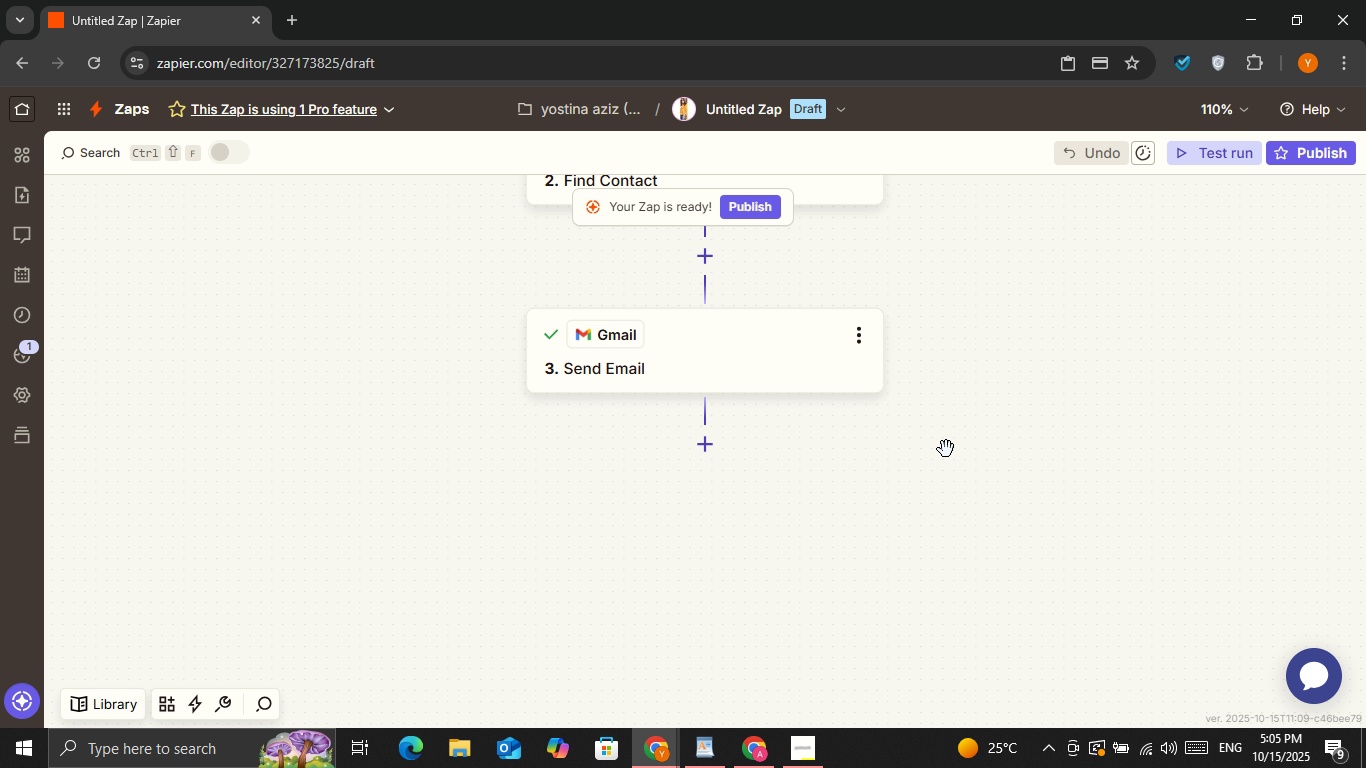 
left_click([946, 449])
 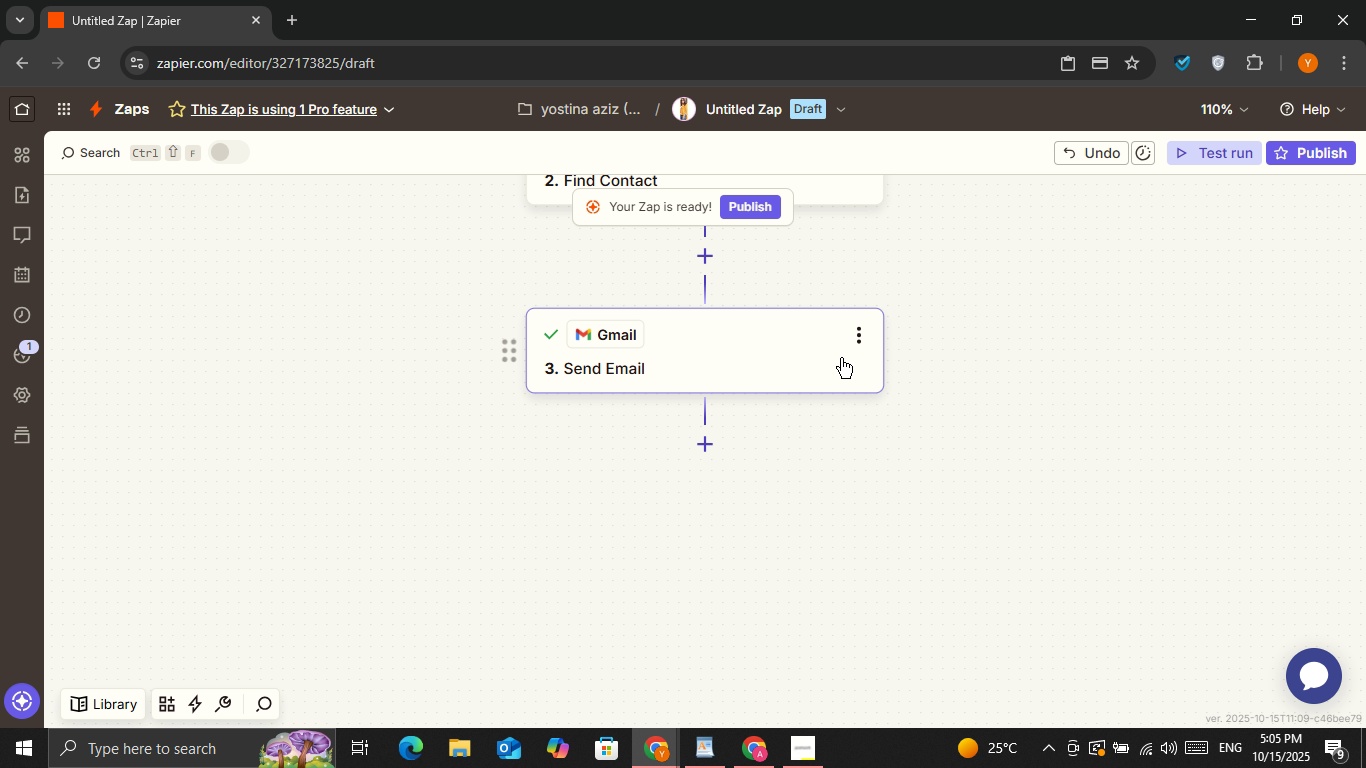 
scroll: coordinate [918, 377], scroll_direction: up, amount: 1.0
 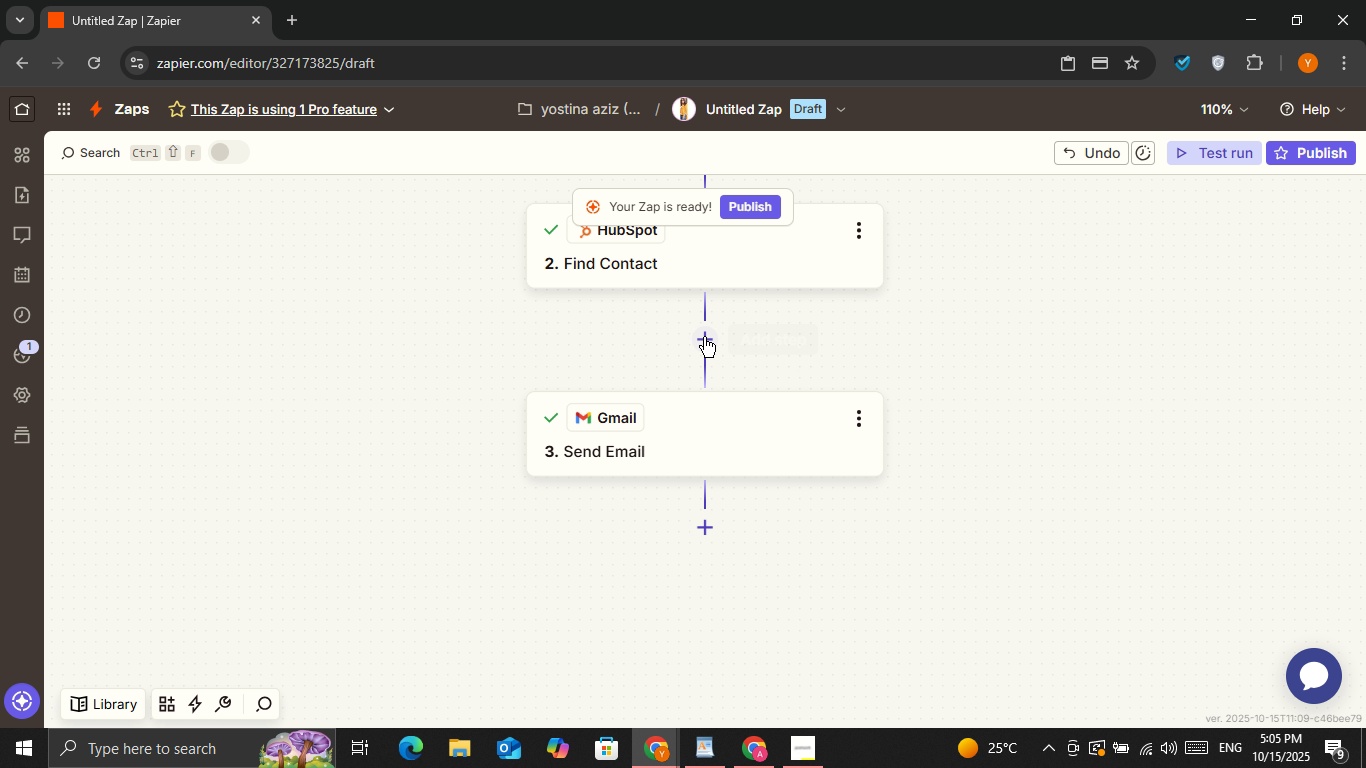 
left_click([704, 337])
 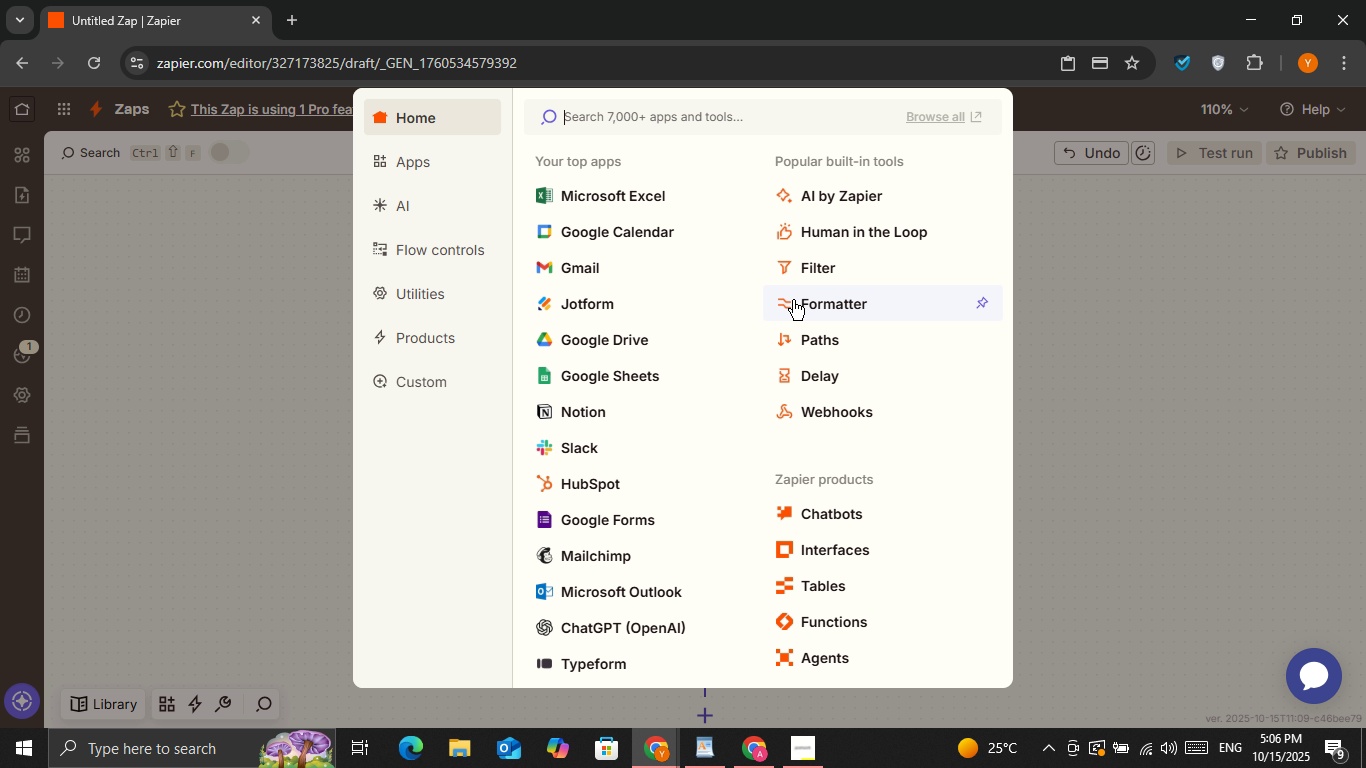 
wait(8.38)
 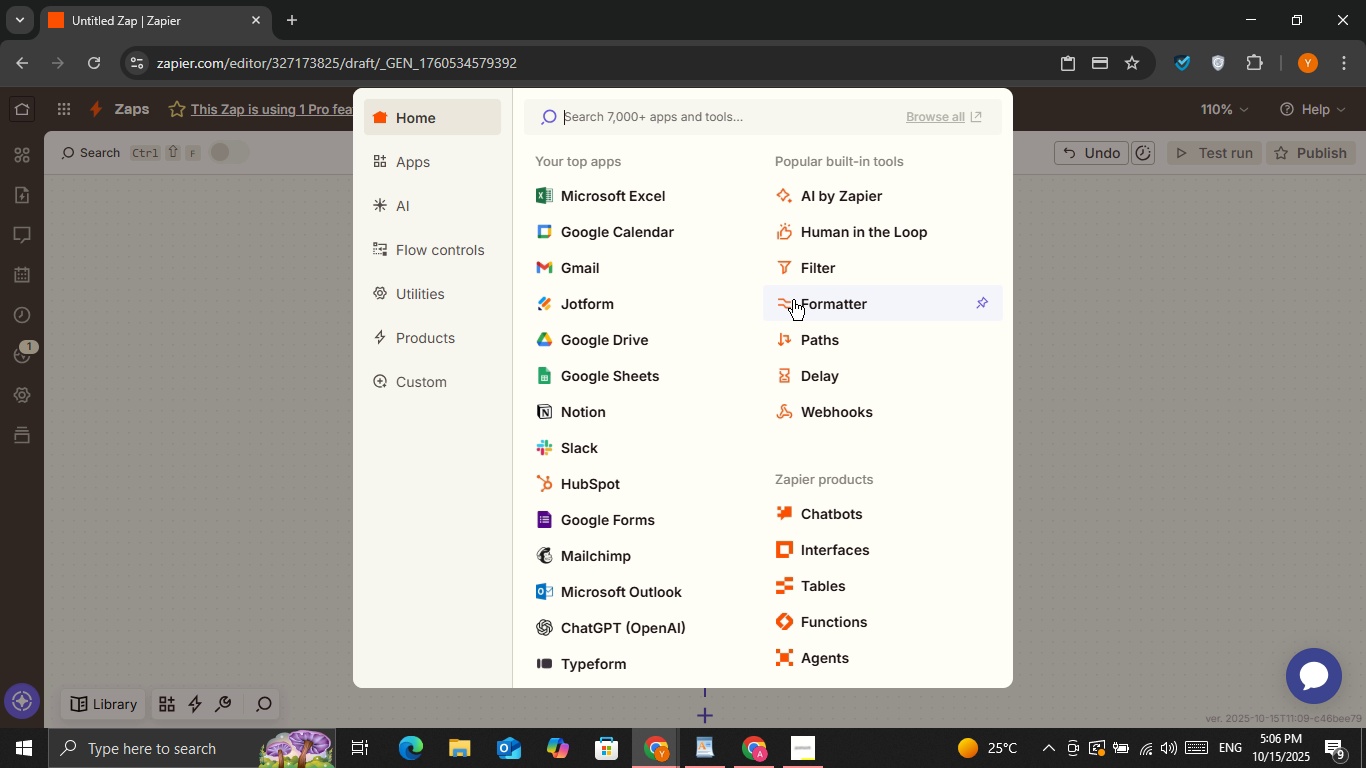 
left_click([672, 622])
 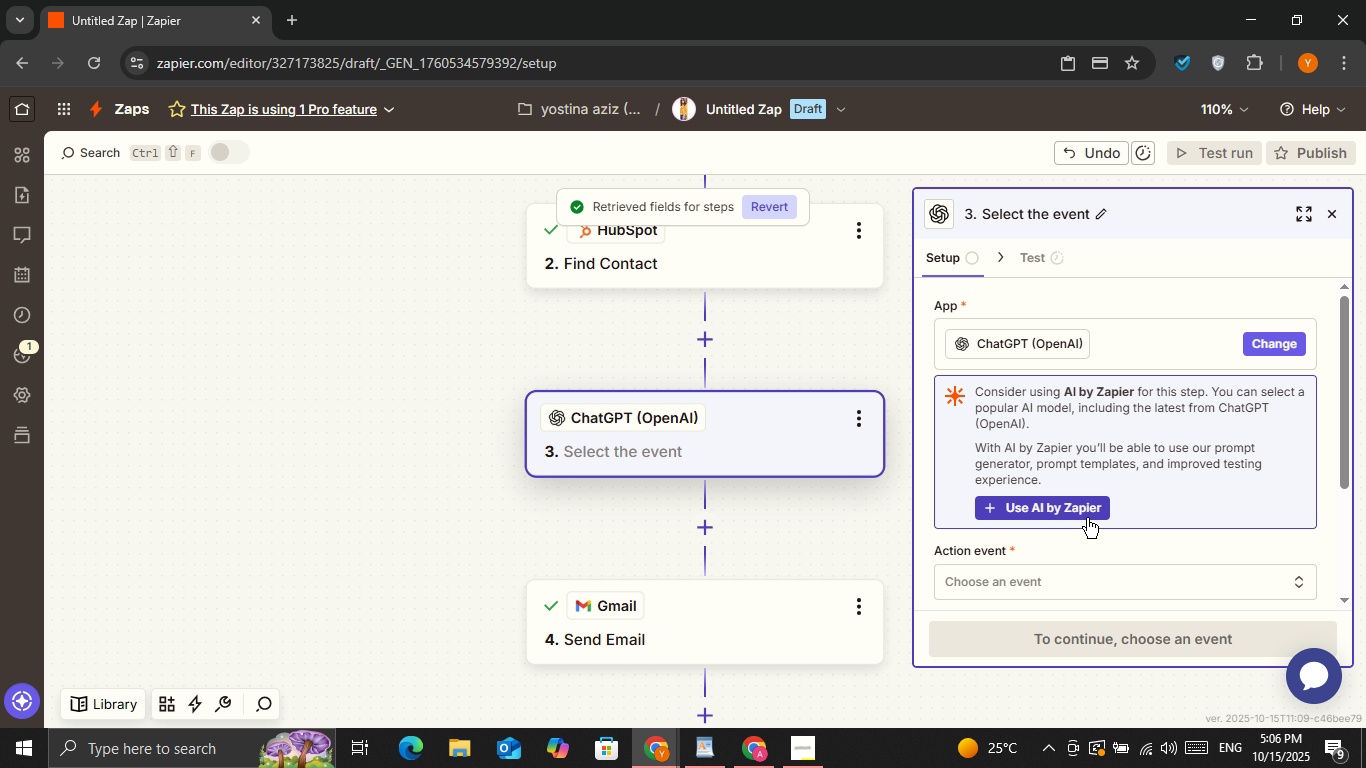 
scroll: coordinate [1053, 347], scroll_direction: down, amount: 1.0
 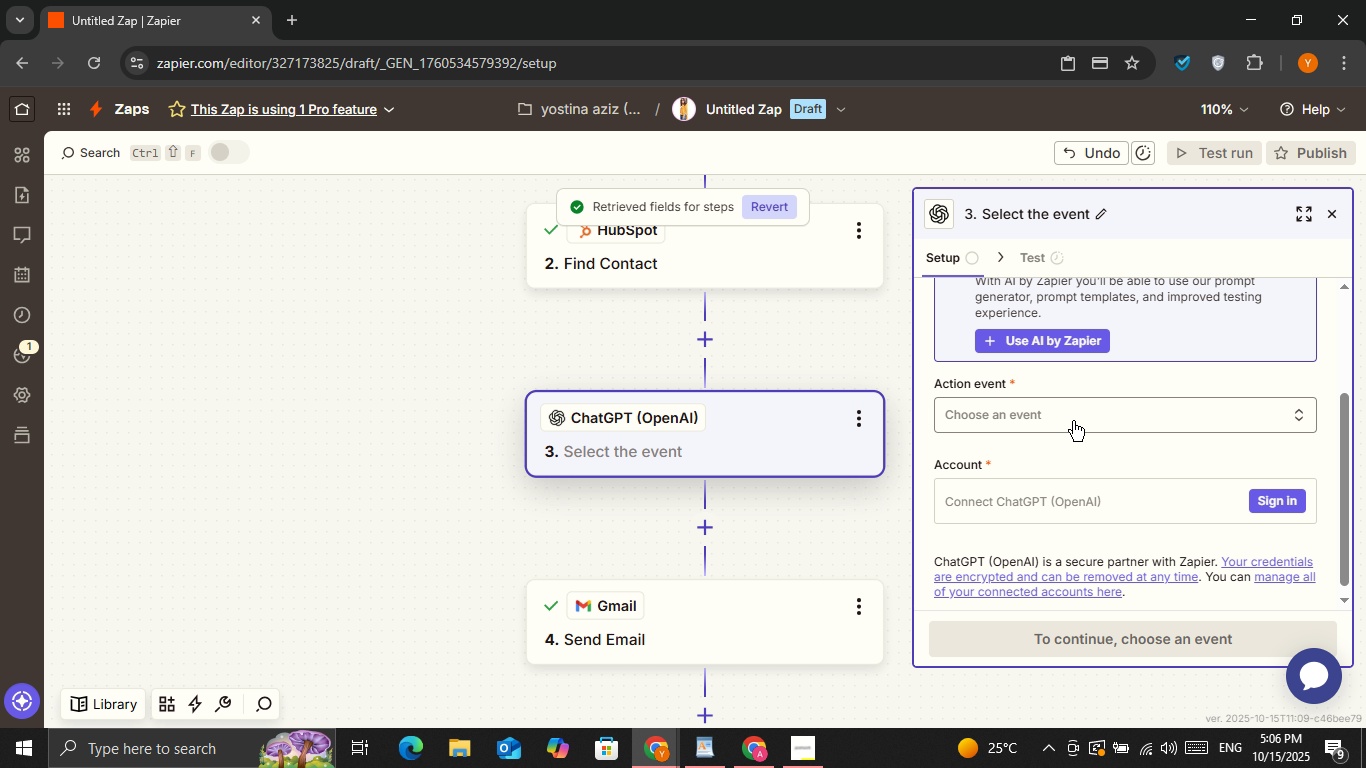 
left_click([1073, 421])
 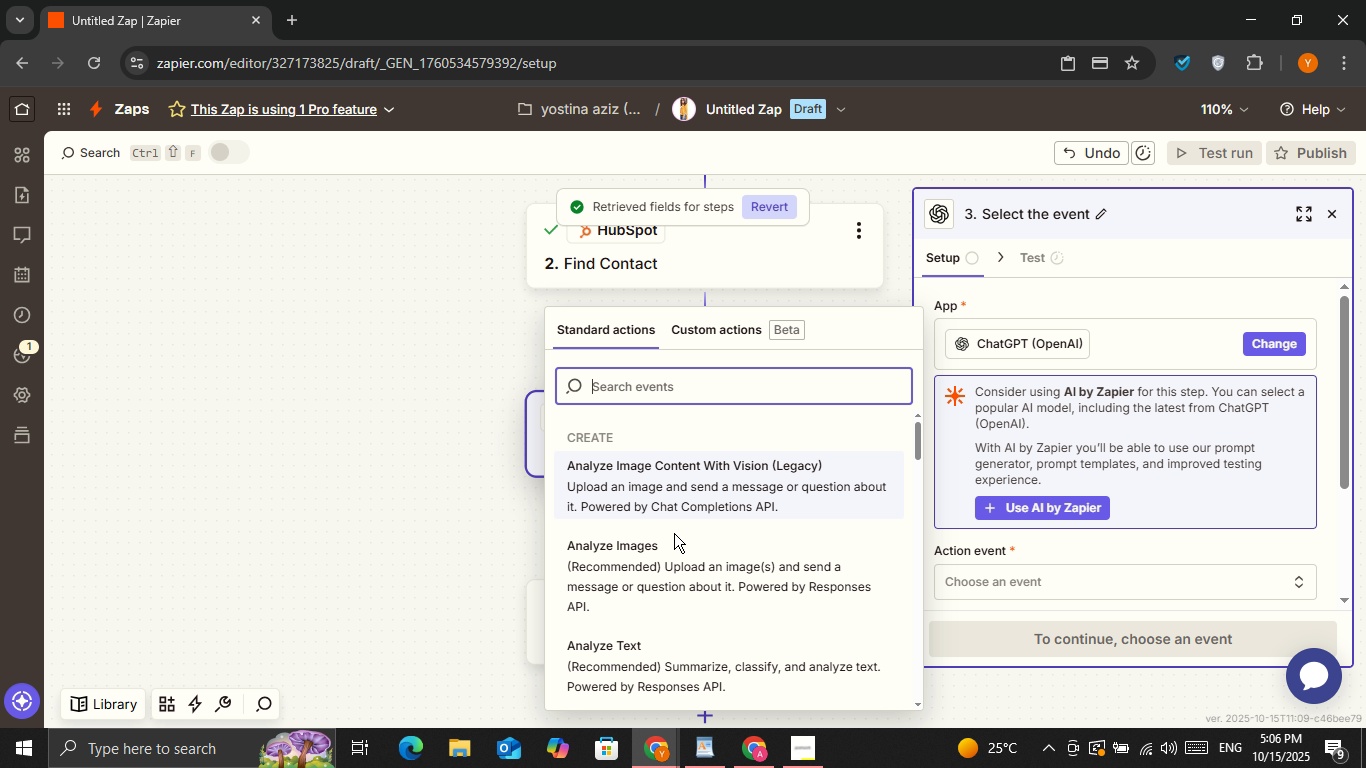 
scroll: coordinate [698, 559], scroll_direction: down, amount: 1.0
 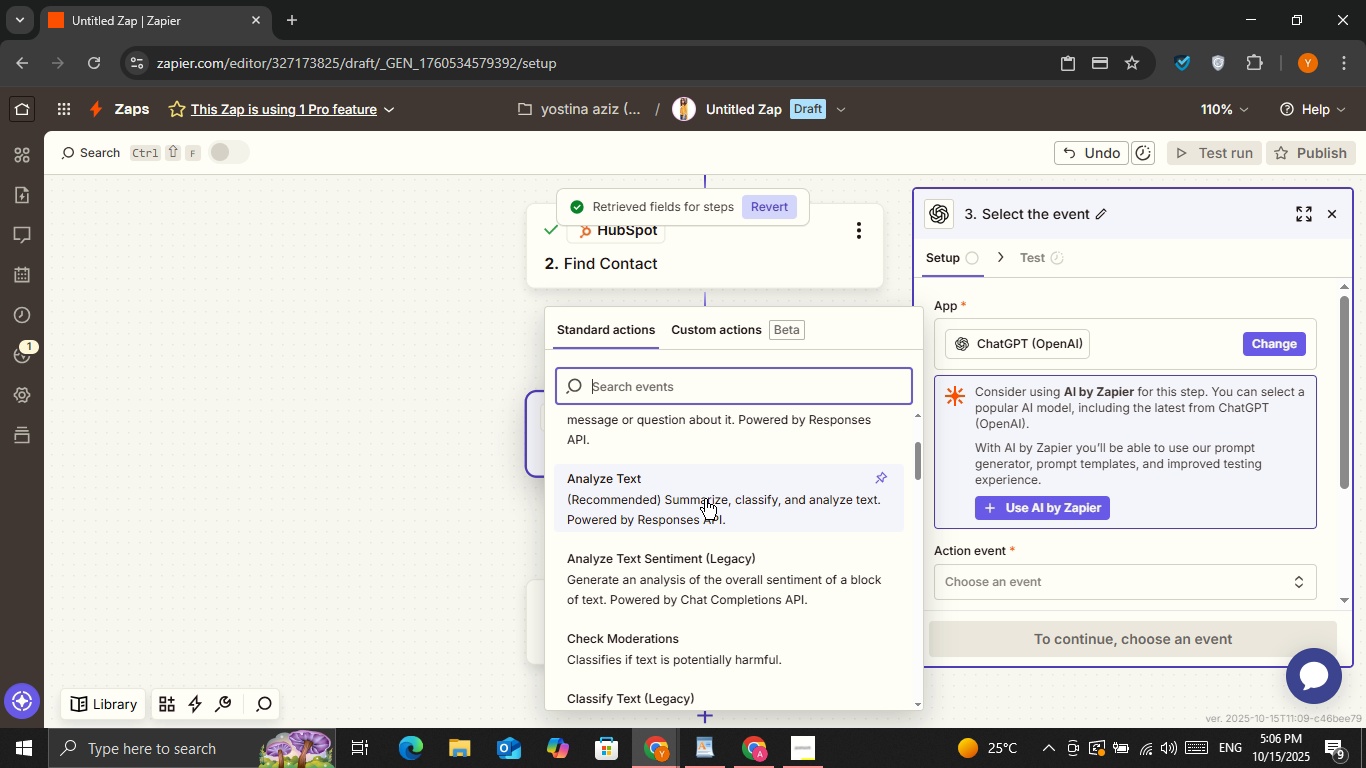 
left_click([705, 499])
 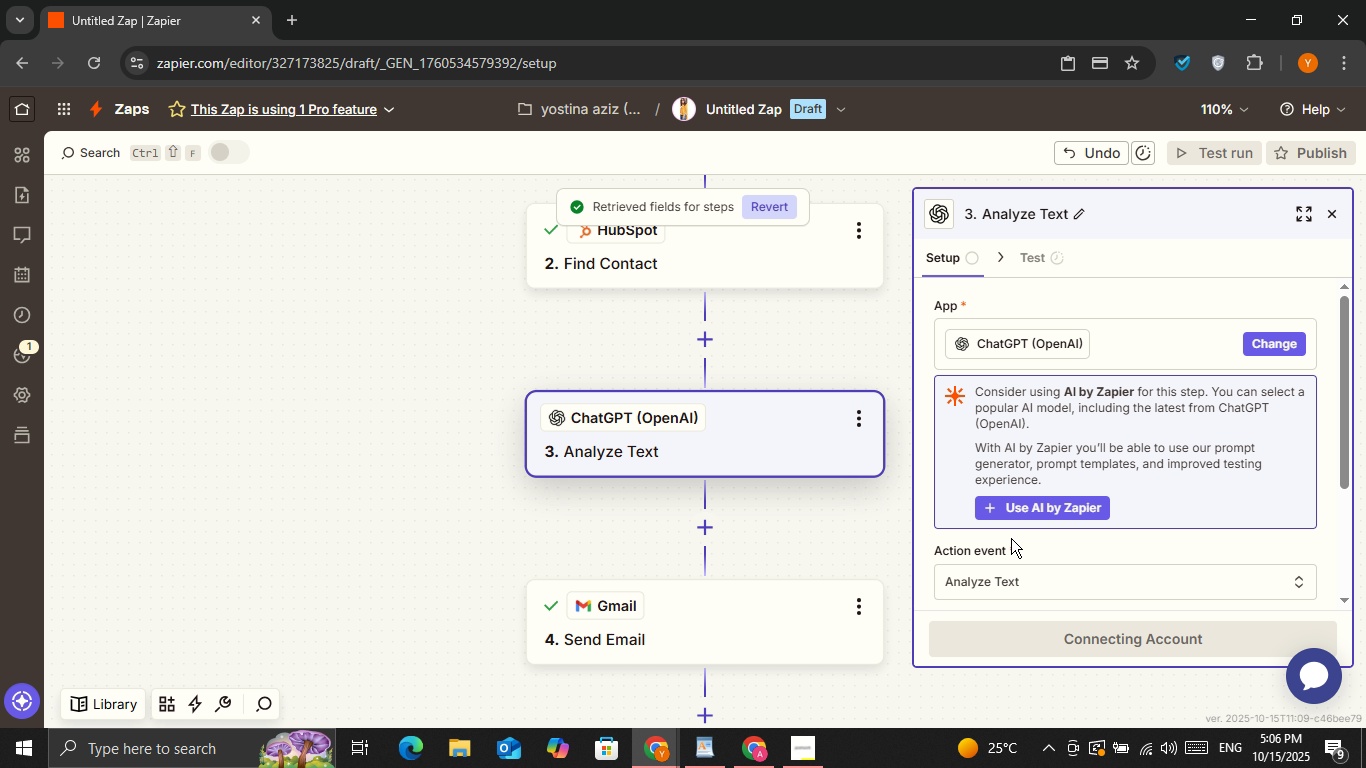 
scroll: coordinate [1017, 541], scroll_direction: down, amount: 1.0
 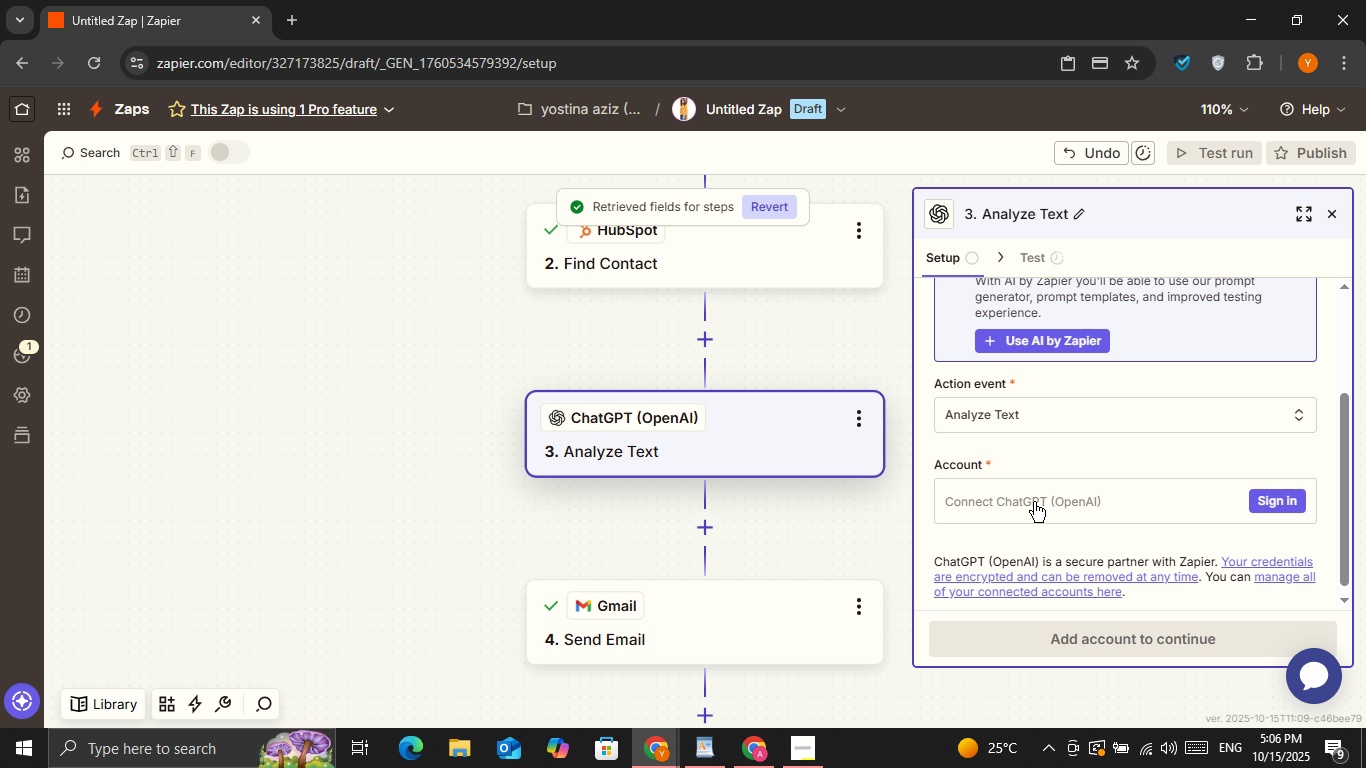 
left_click([1034, 502])
 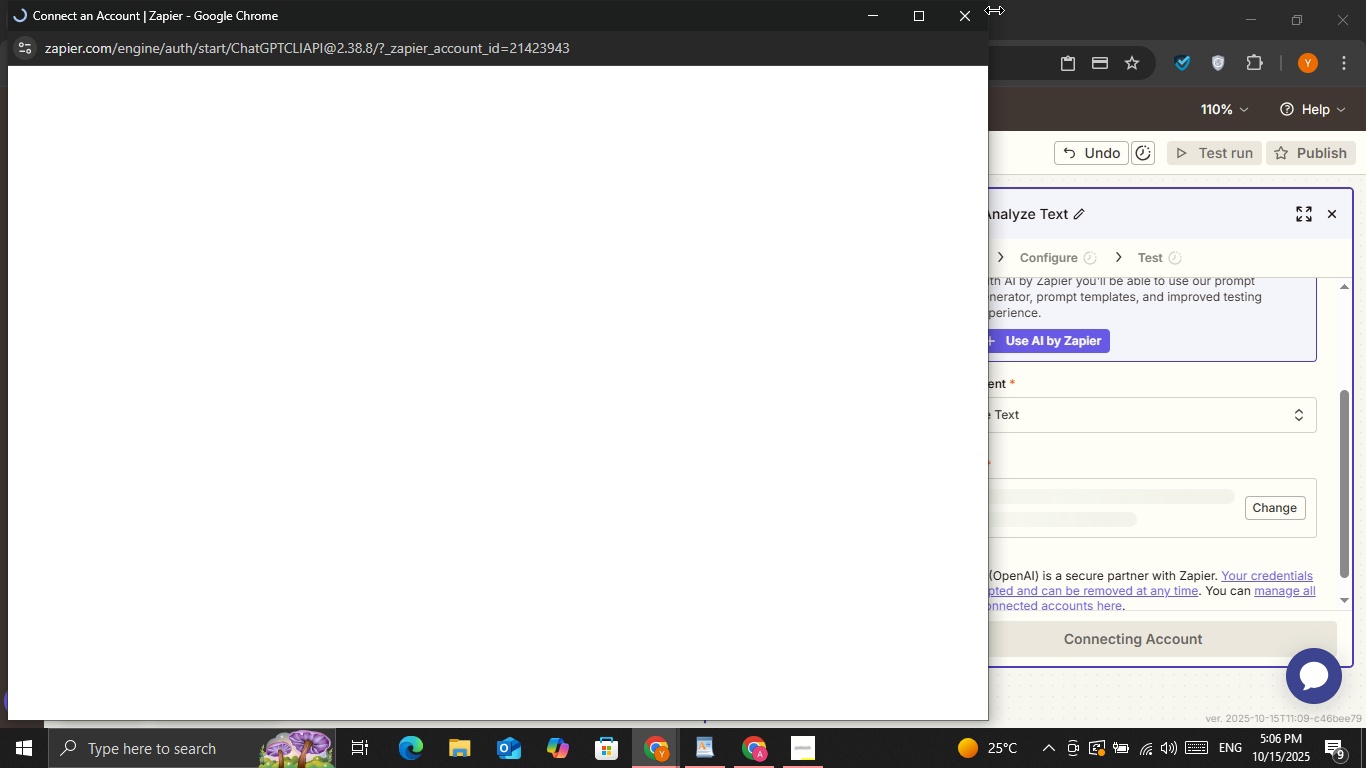 
double_click([967, 19])
 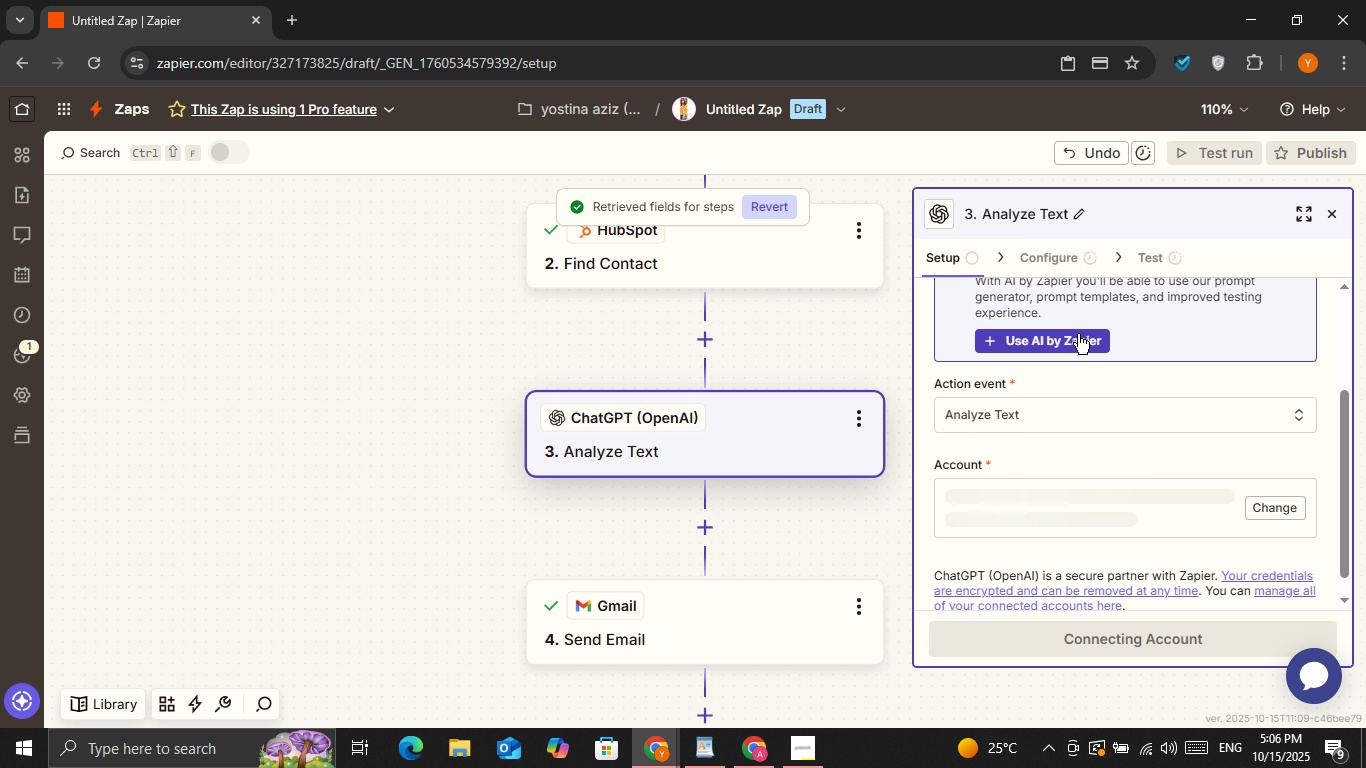 
left_click([1078, 334])
 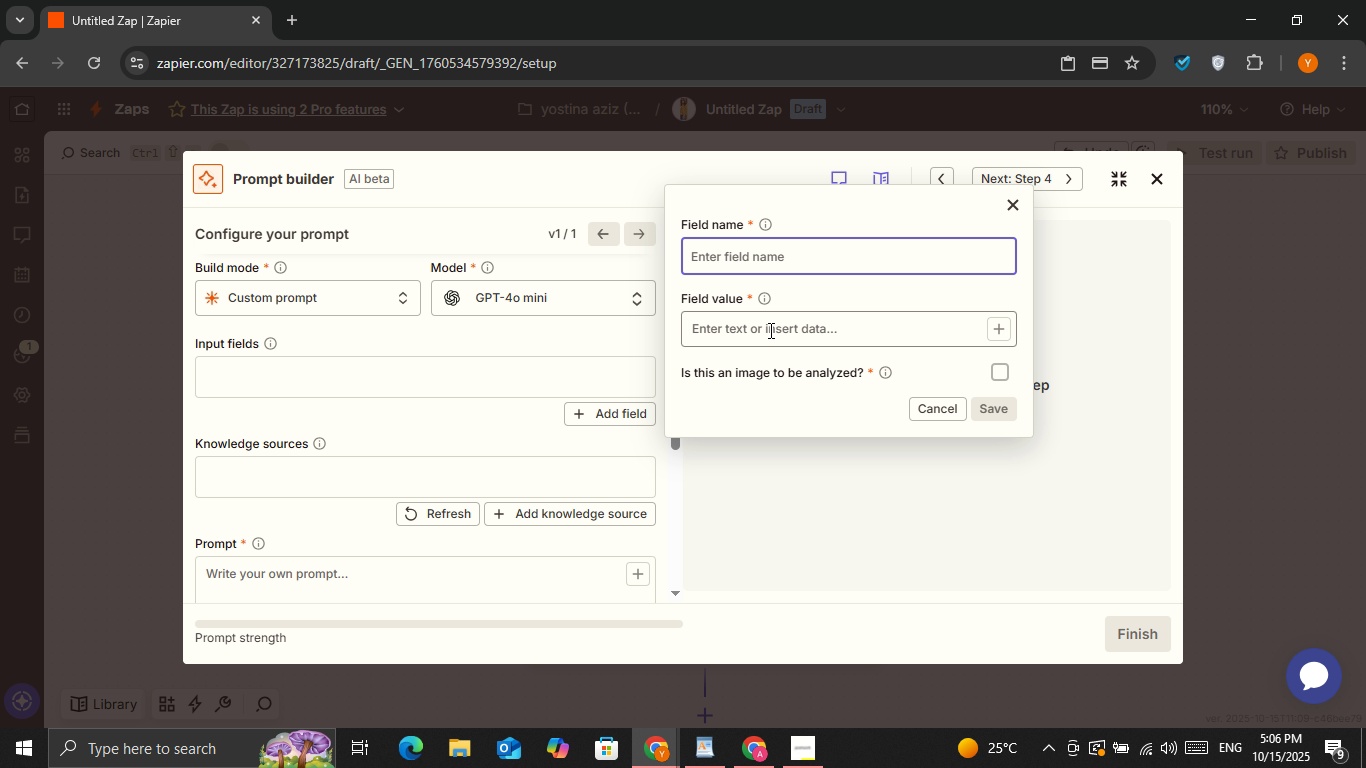 
wait(6.35)
 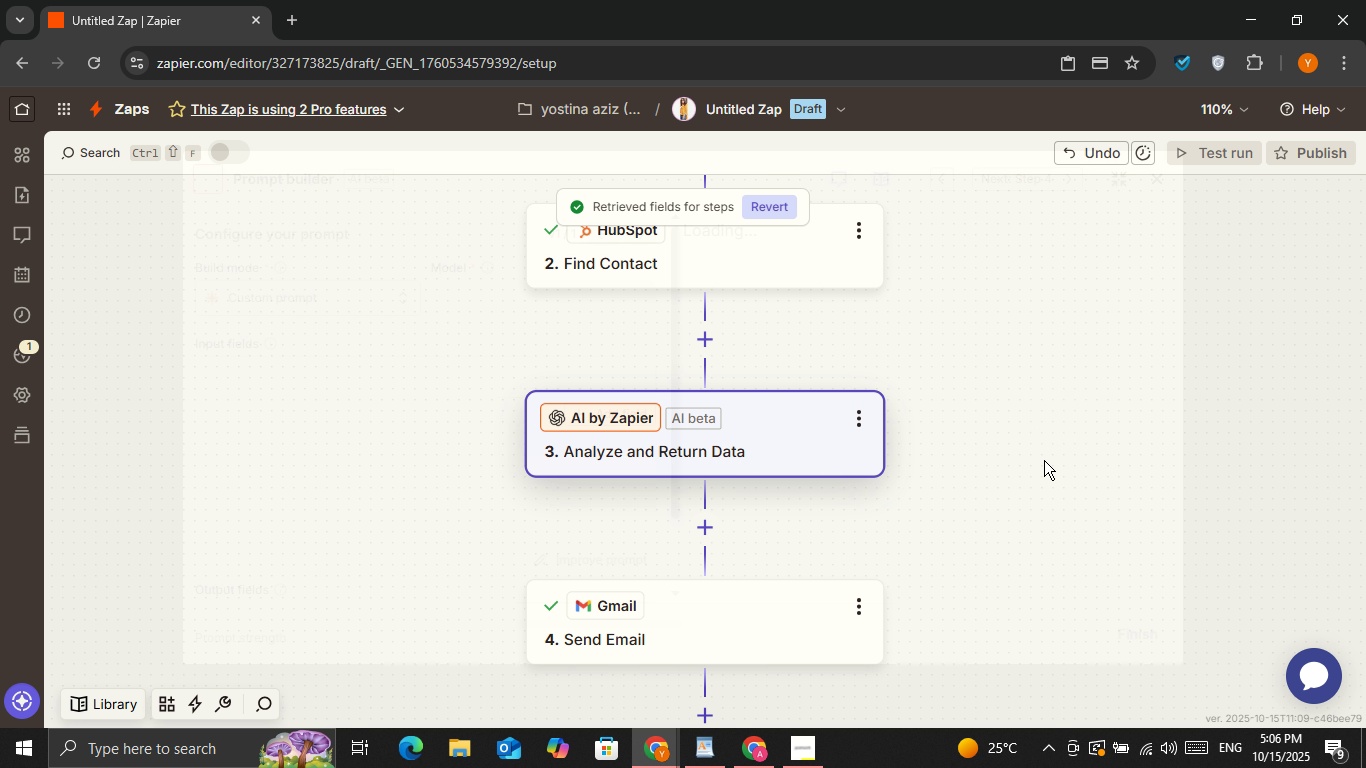 
left_click([794, 253])
 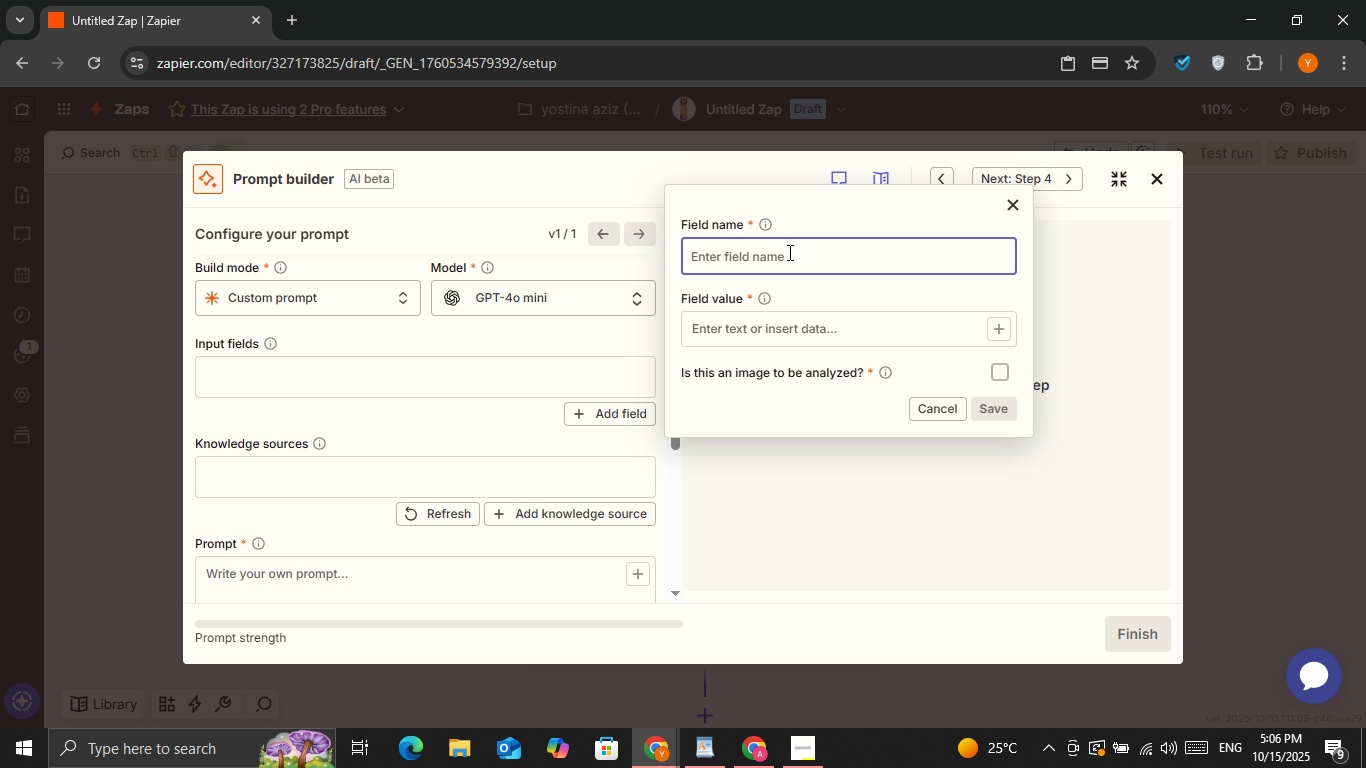 
type(date)
 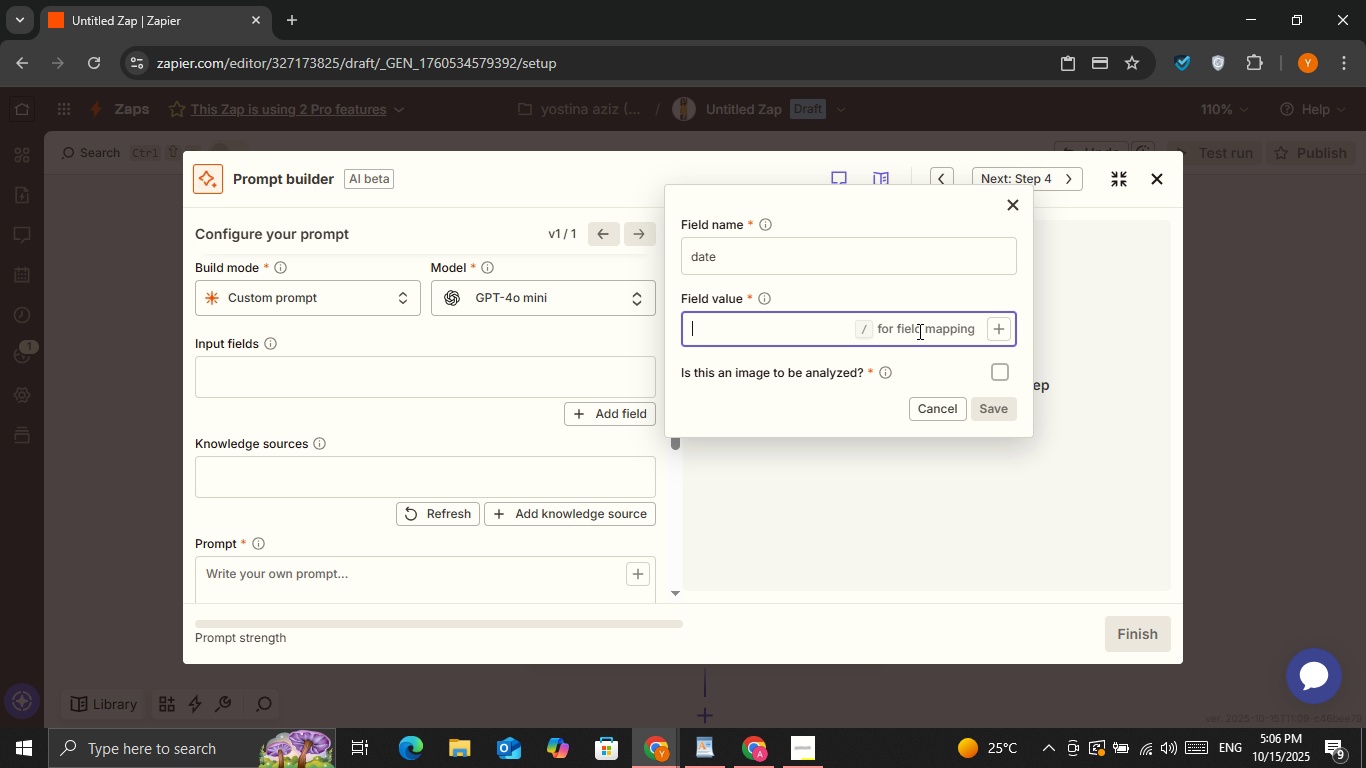 
left_click([994, 330])
 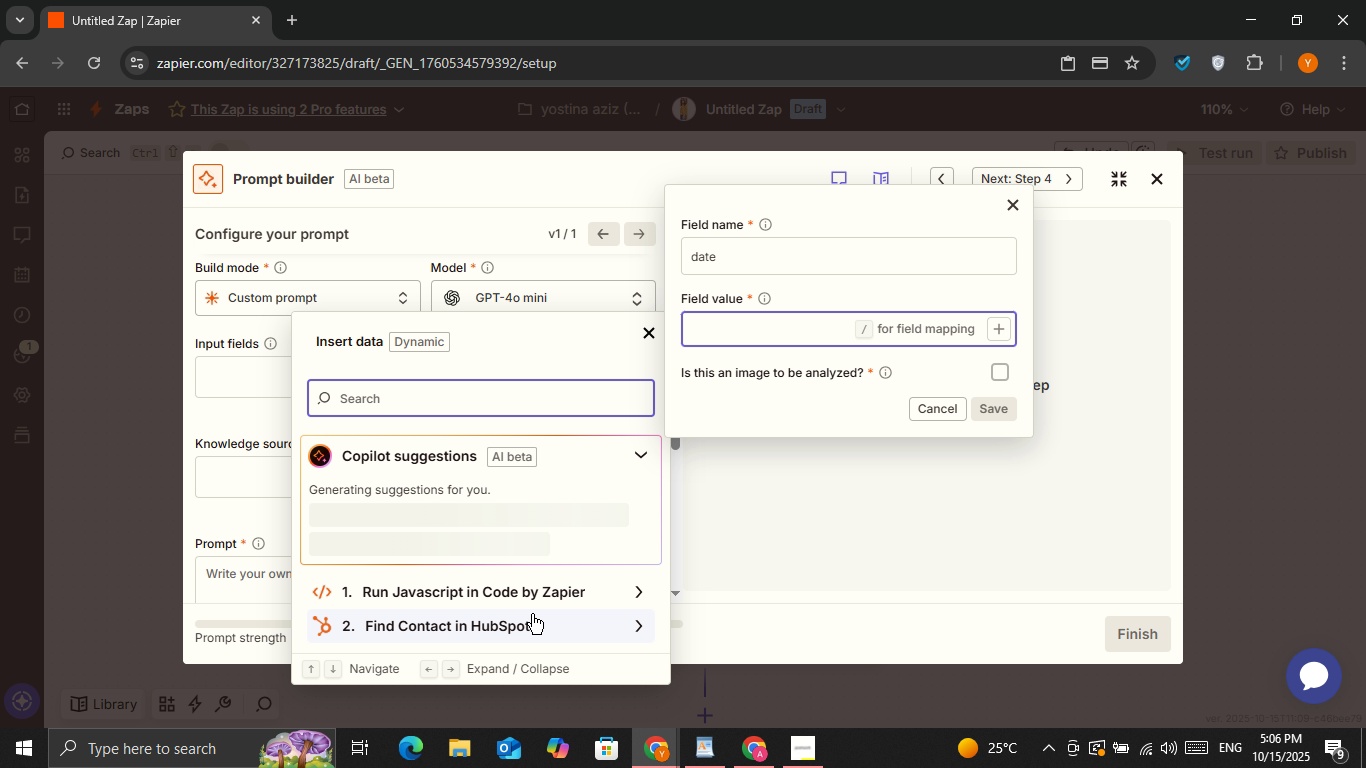 
left_click([532, 614])
 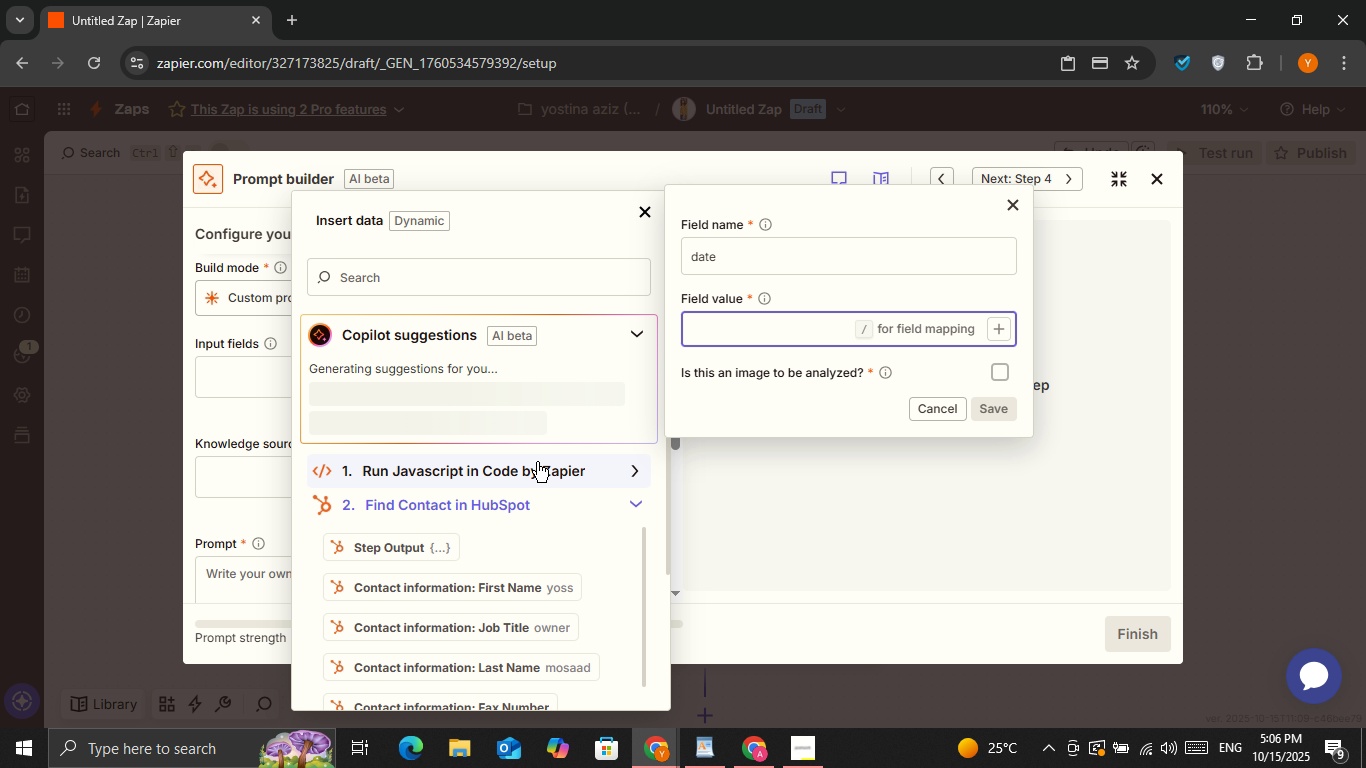 
left_click([537, 462])
 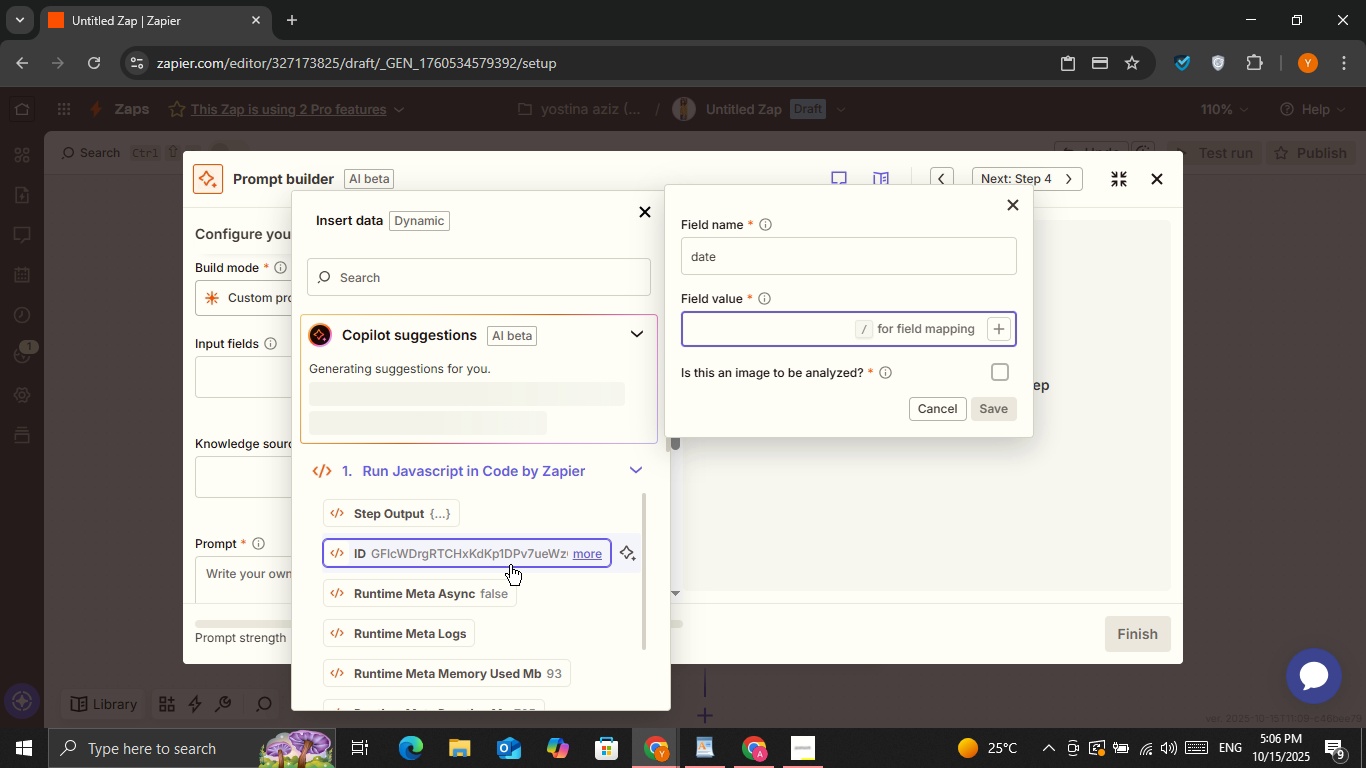 
scroll: coordinate [510, 580], scroll_direction: down, amount: 1.0
 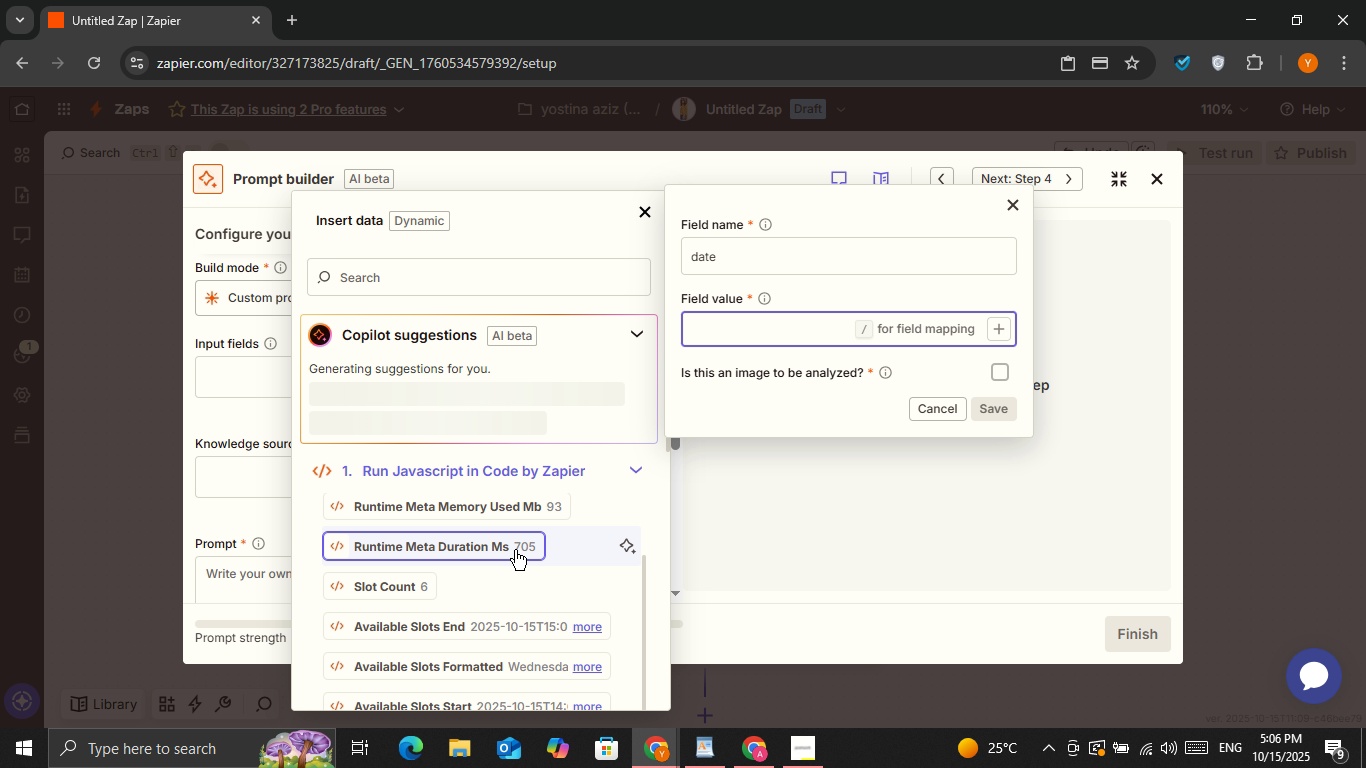 
scroll: coordinate [515, 550], scroll_direction: up, amount: 1.0
 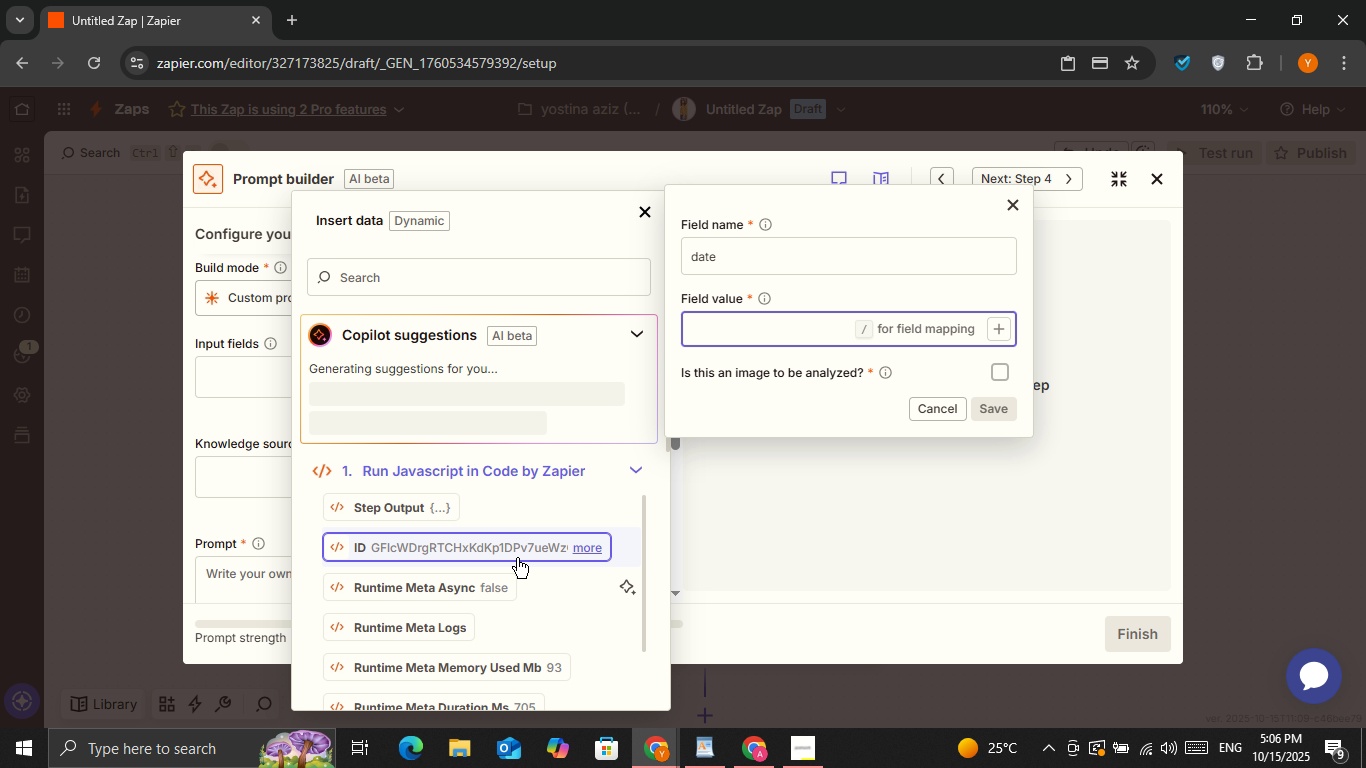 
scroll: coordinate [523, 569], scroll_direction: down, amount: 2.0
 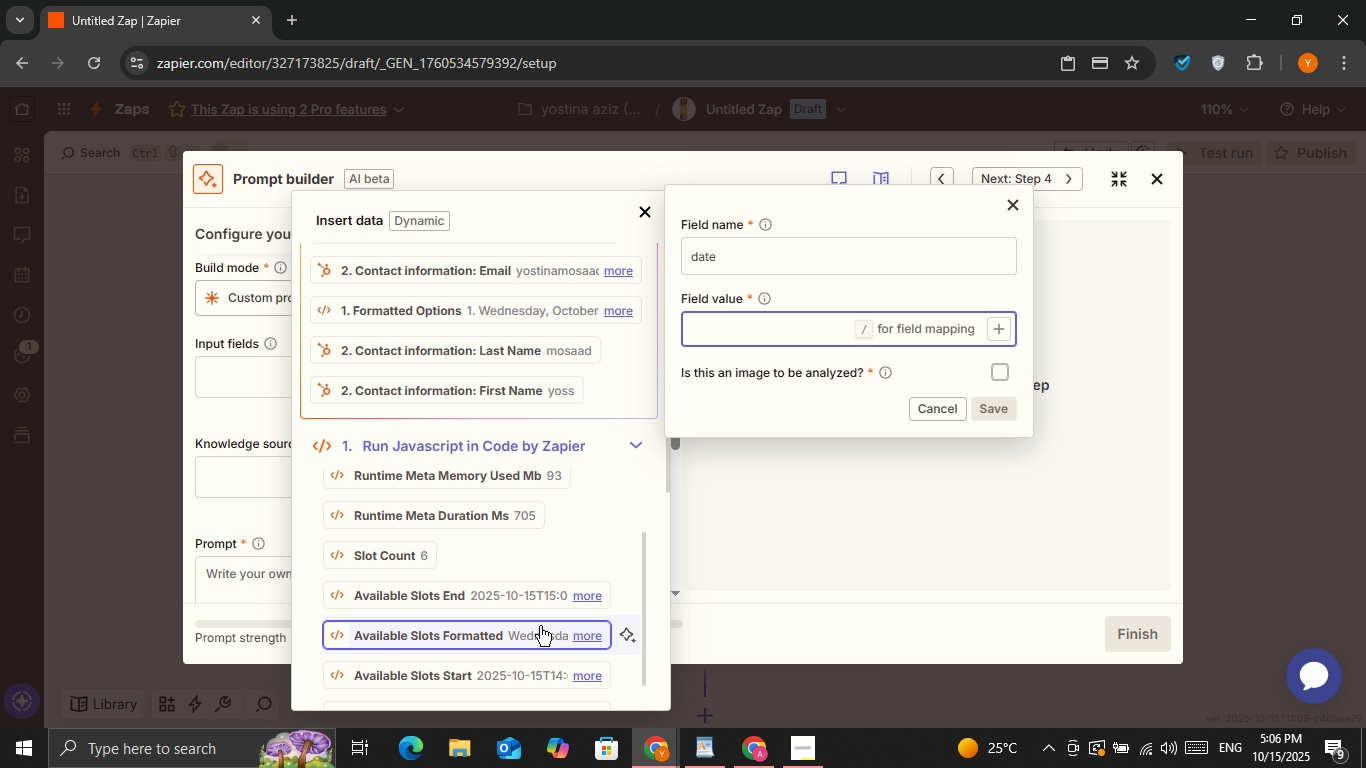 
left_click([539, 630])
 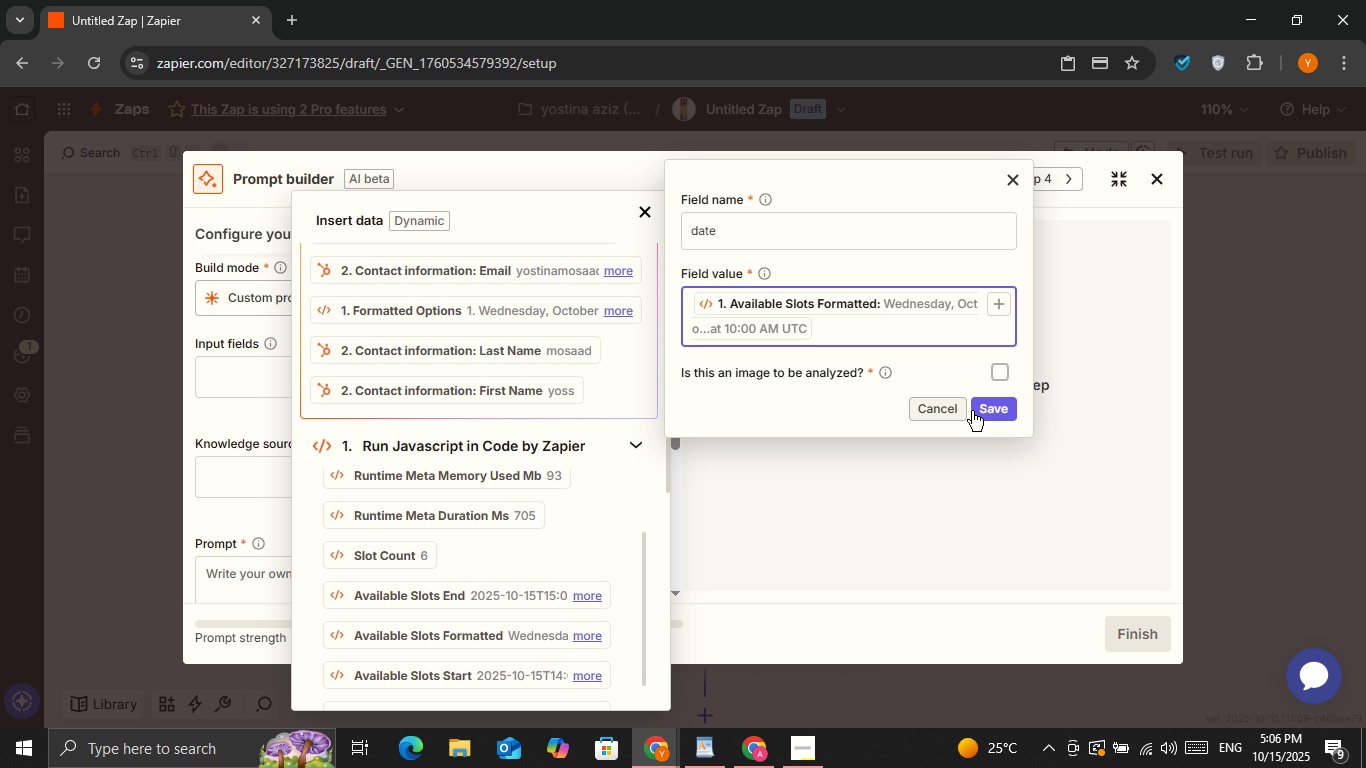 
left_click([985, 411])
 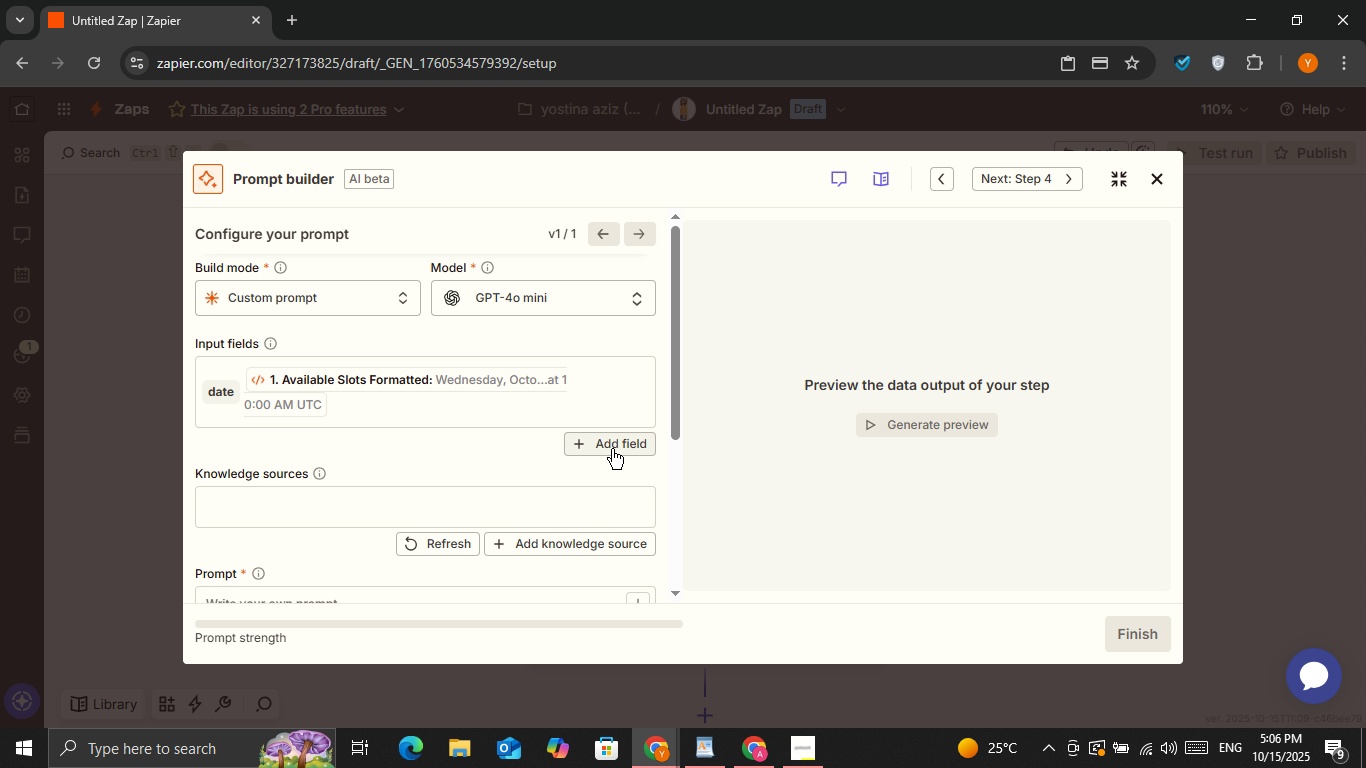 
left_click([613, 449])
 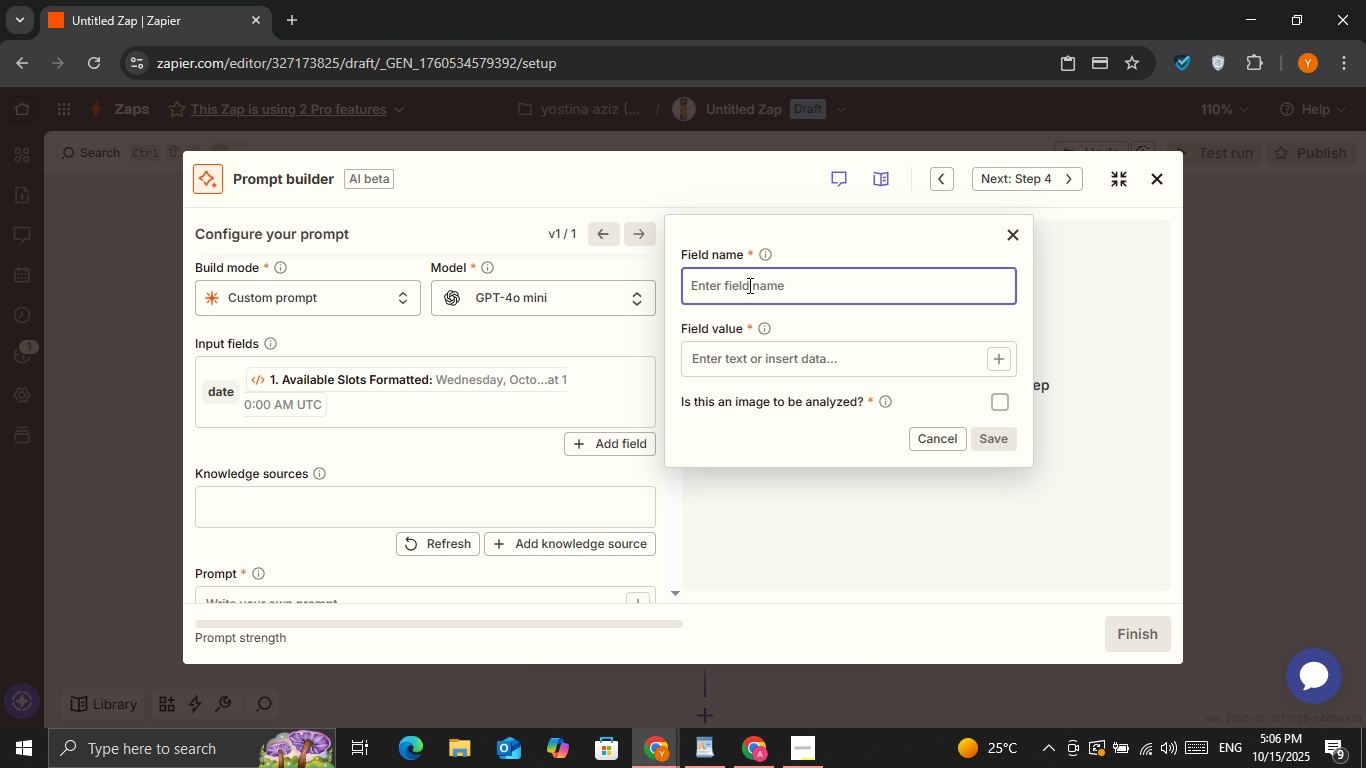 
left_click([748, 285])
 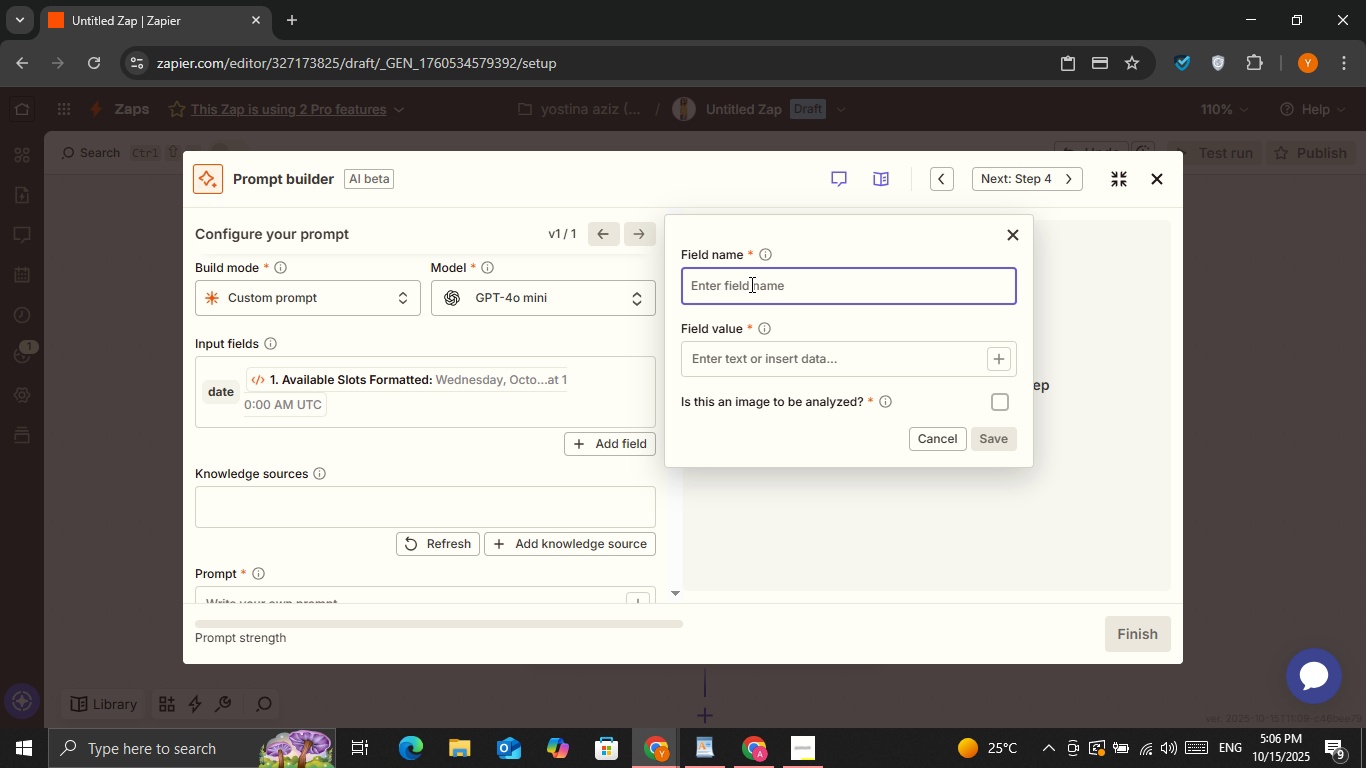 
type(t)
key(Backspace)
type(reigon)
 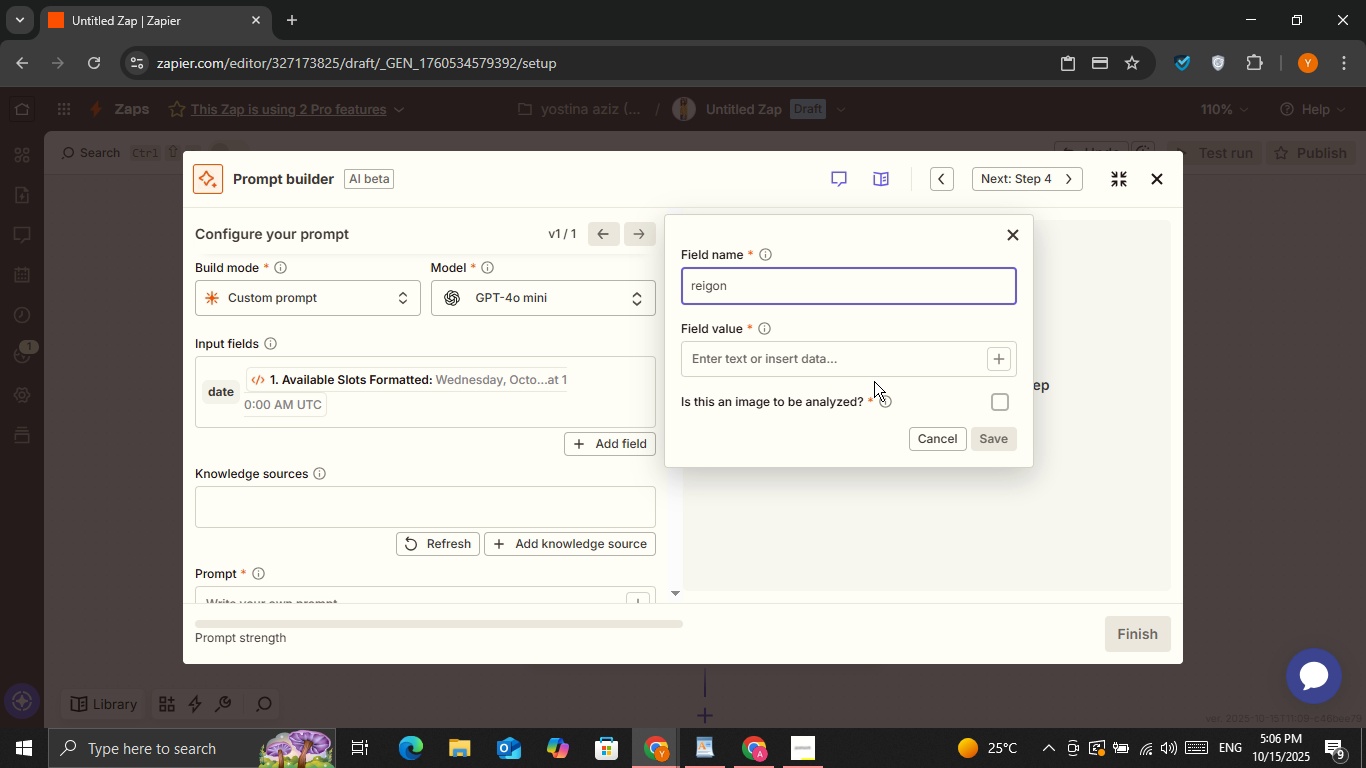 
left_click([873, 356])
 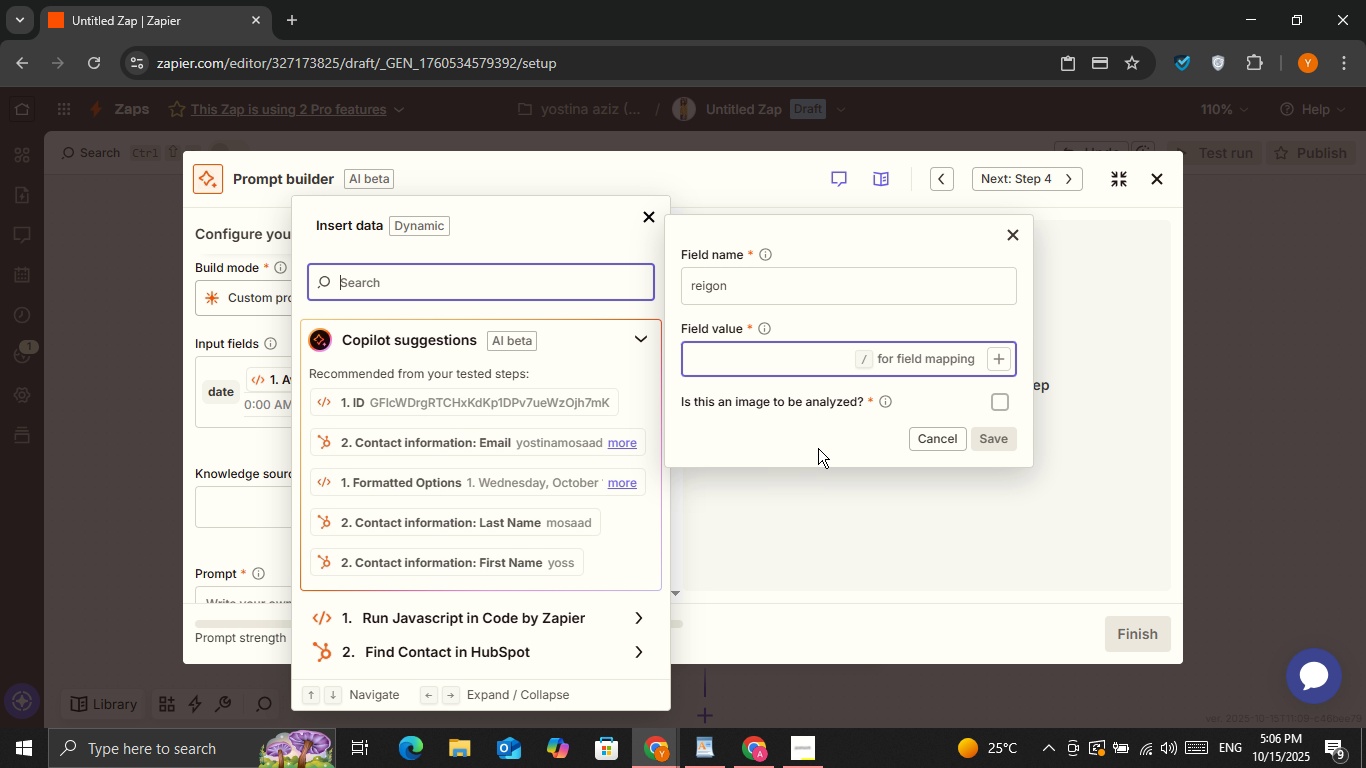 
scroll: coordinate [541, 539], scroll_direction: down, amount: 1.0
 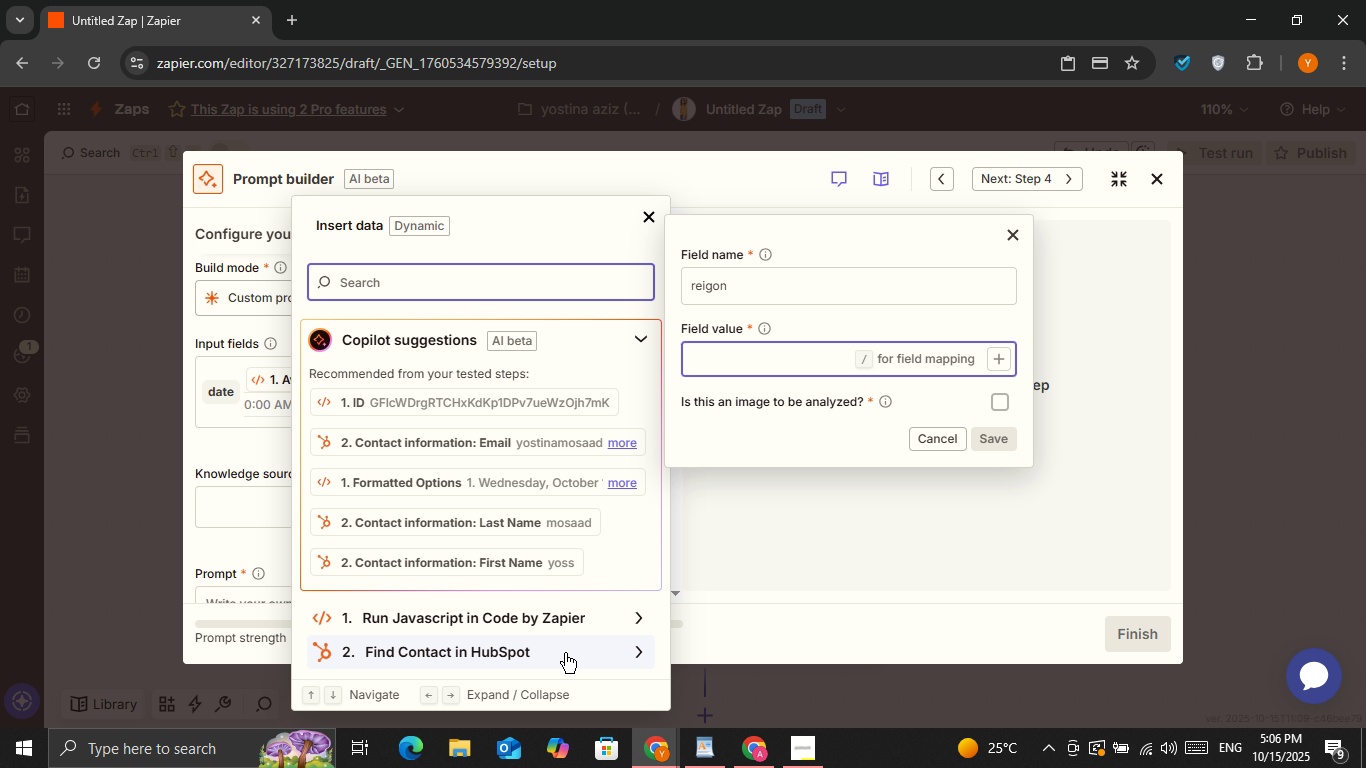 
left_click([565, 653])
 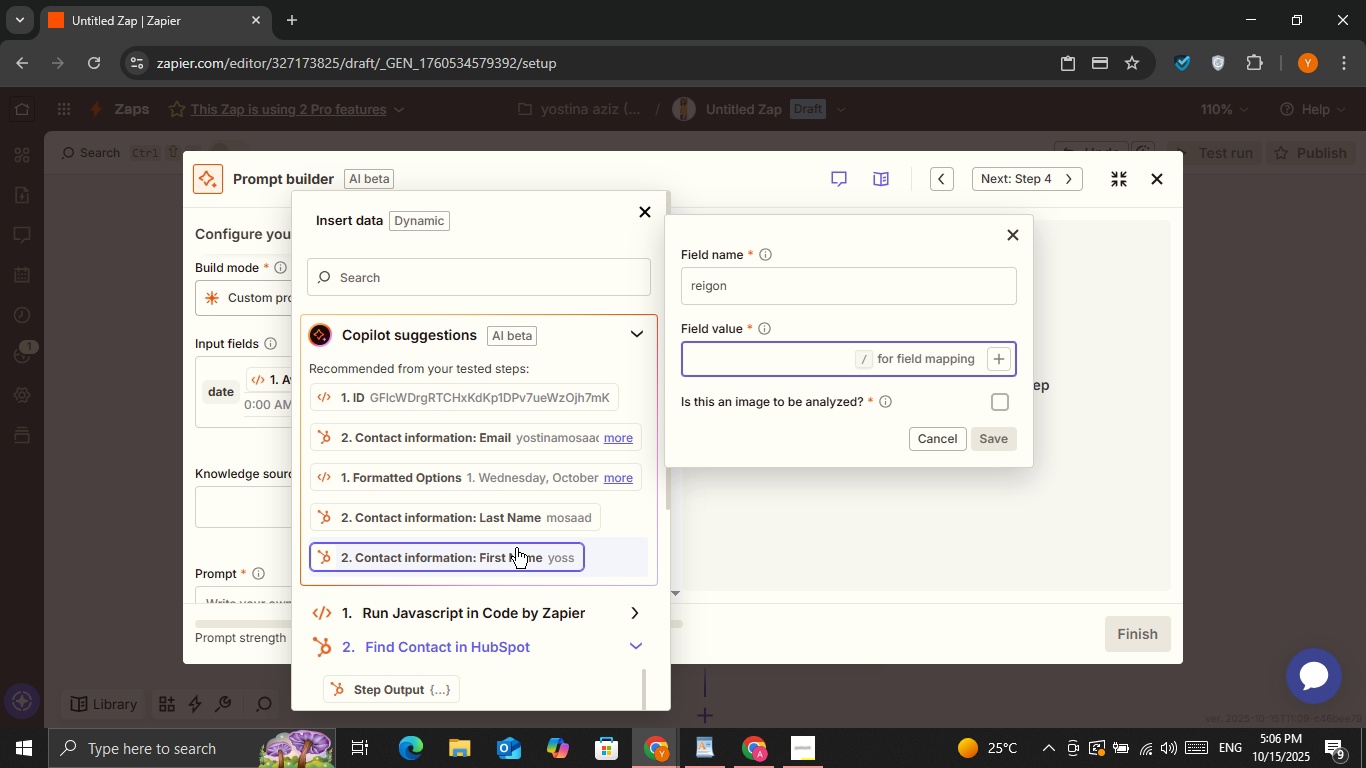 
scroll: coordinate [491, 510], scroll_direction: down, amount: 2.0
 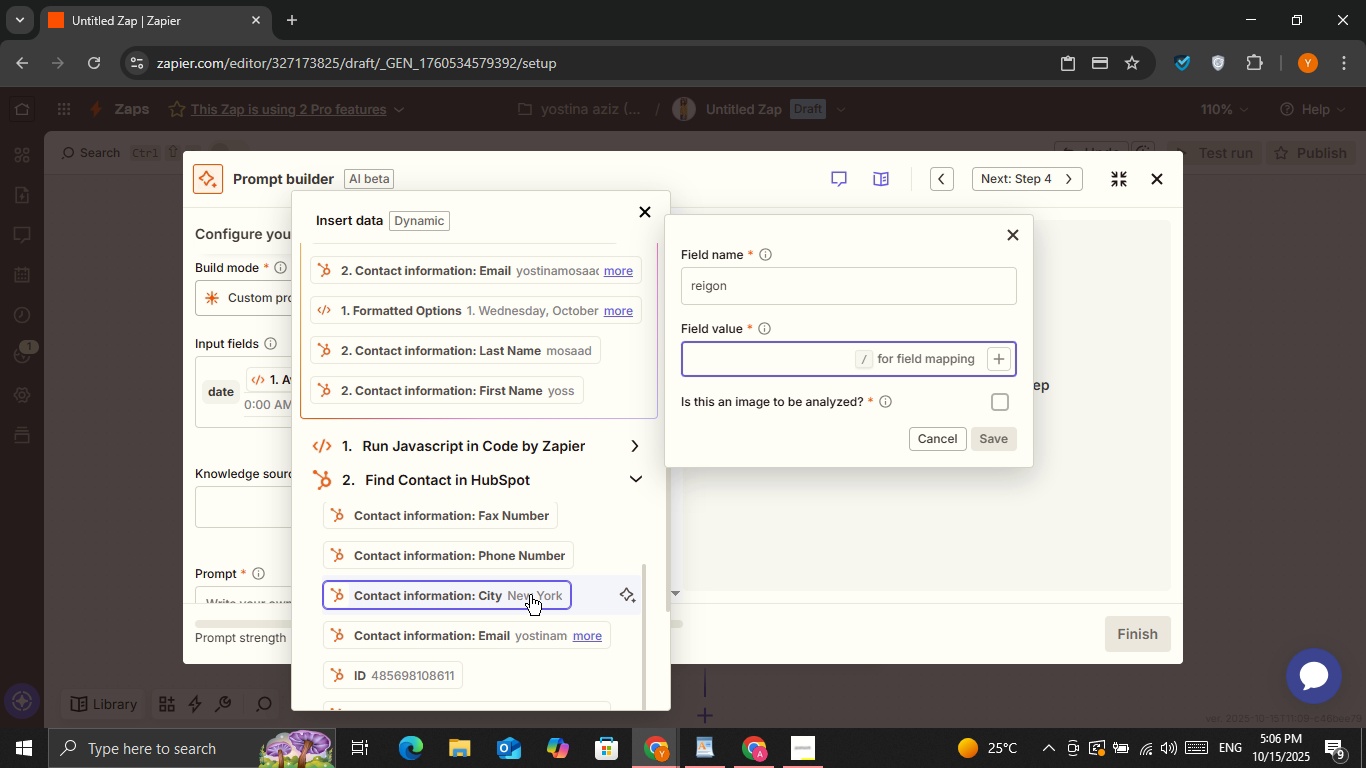 
left_click([530, 595])
 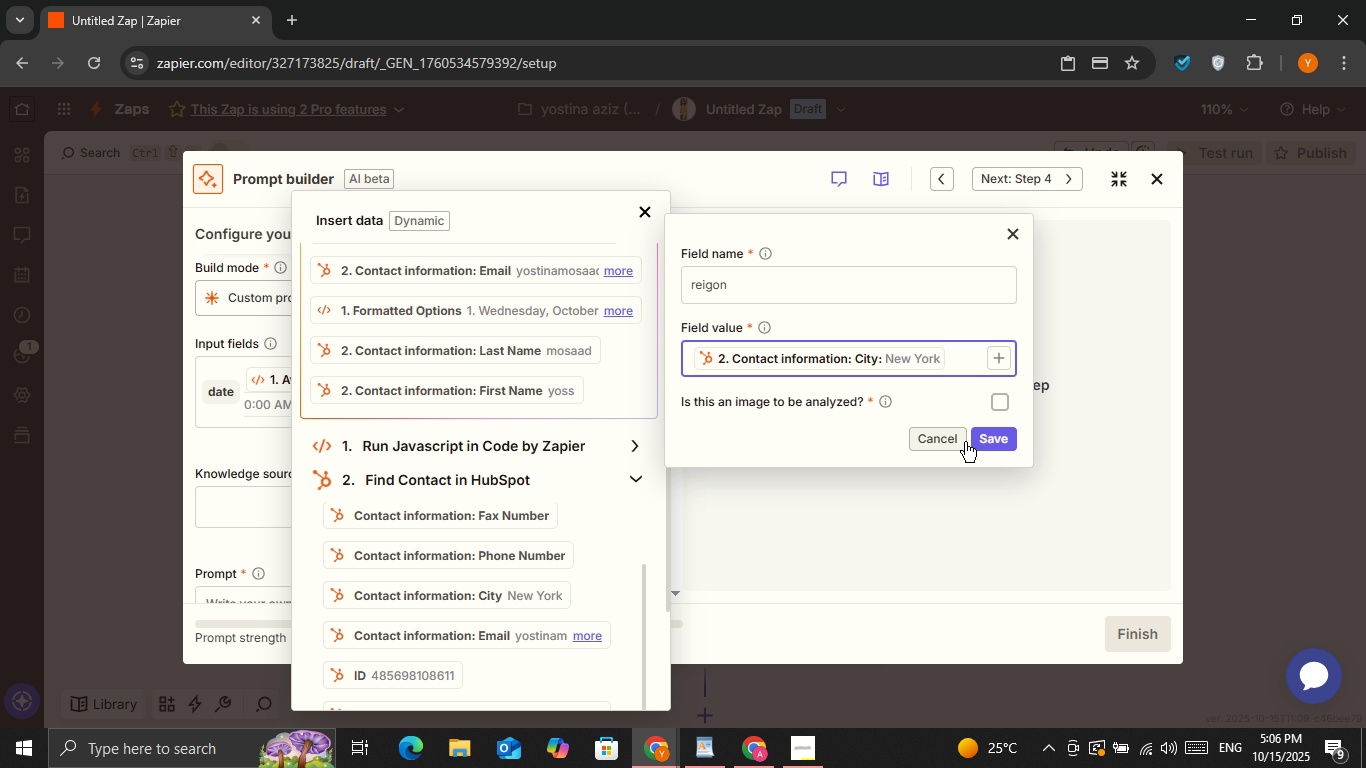 
left_click([983, 442])
 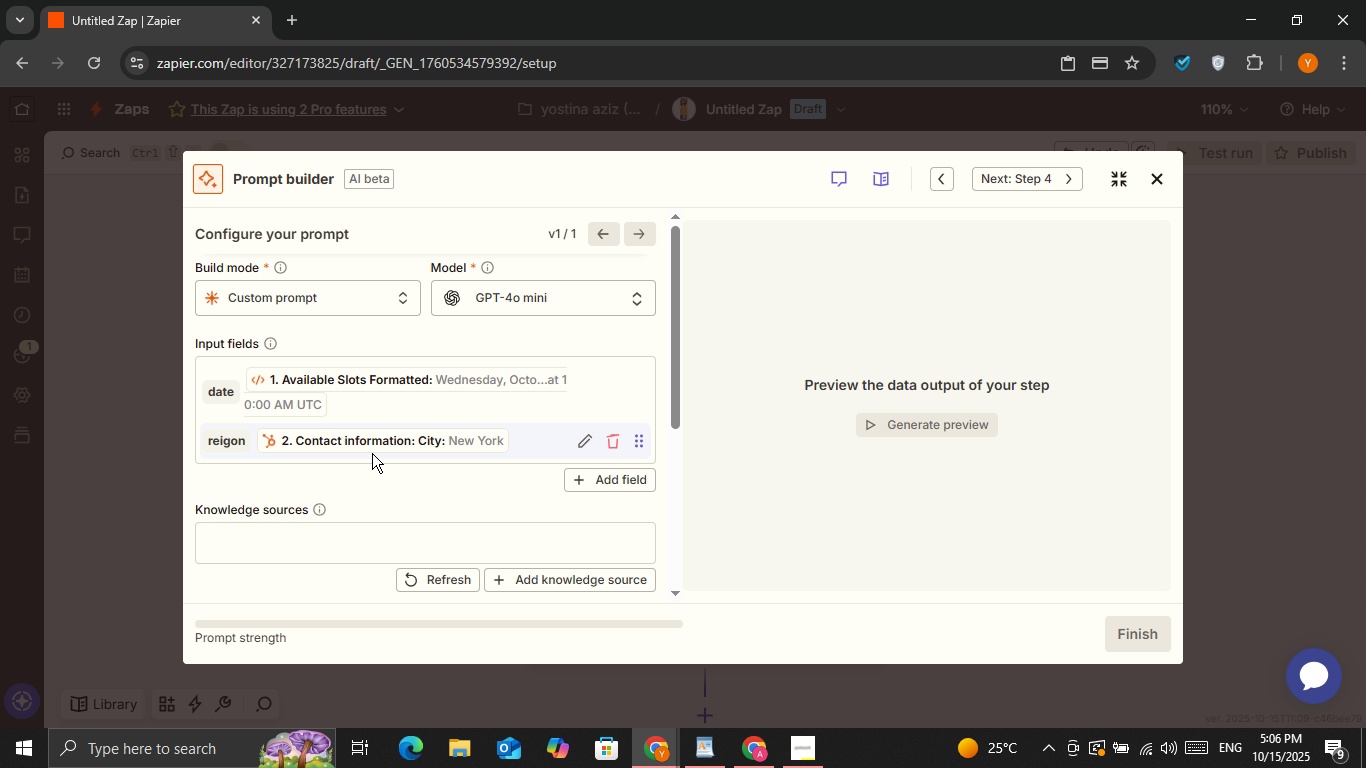 
scroll: coordinate [372, 453], scroll_direction: down, amount: 1.0
 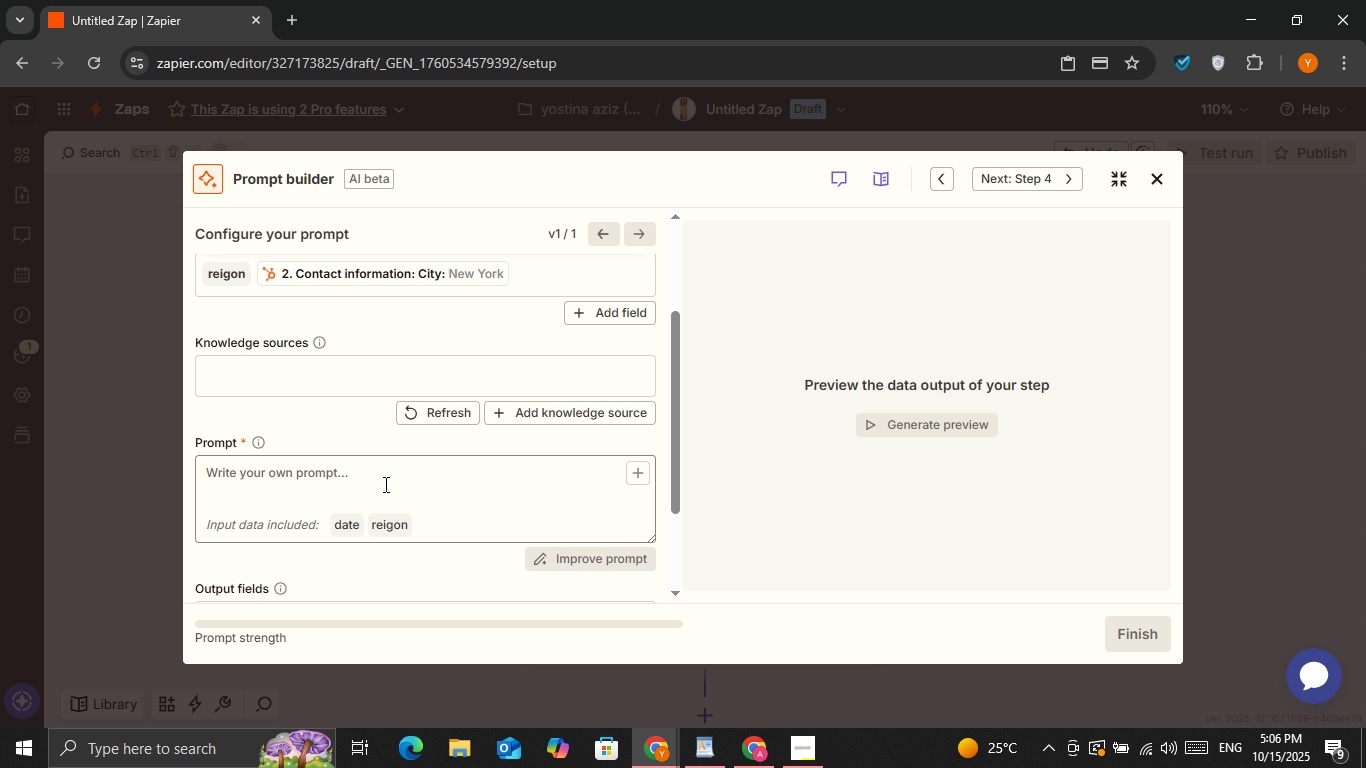 
left_click([385, 480])
 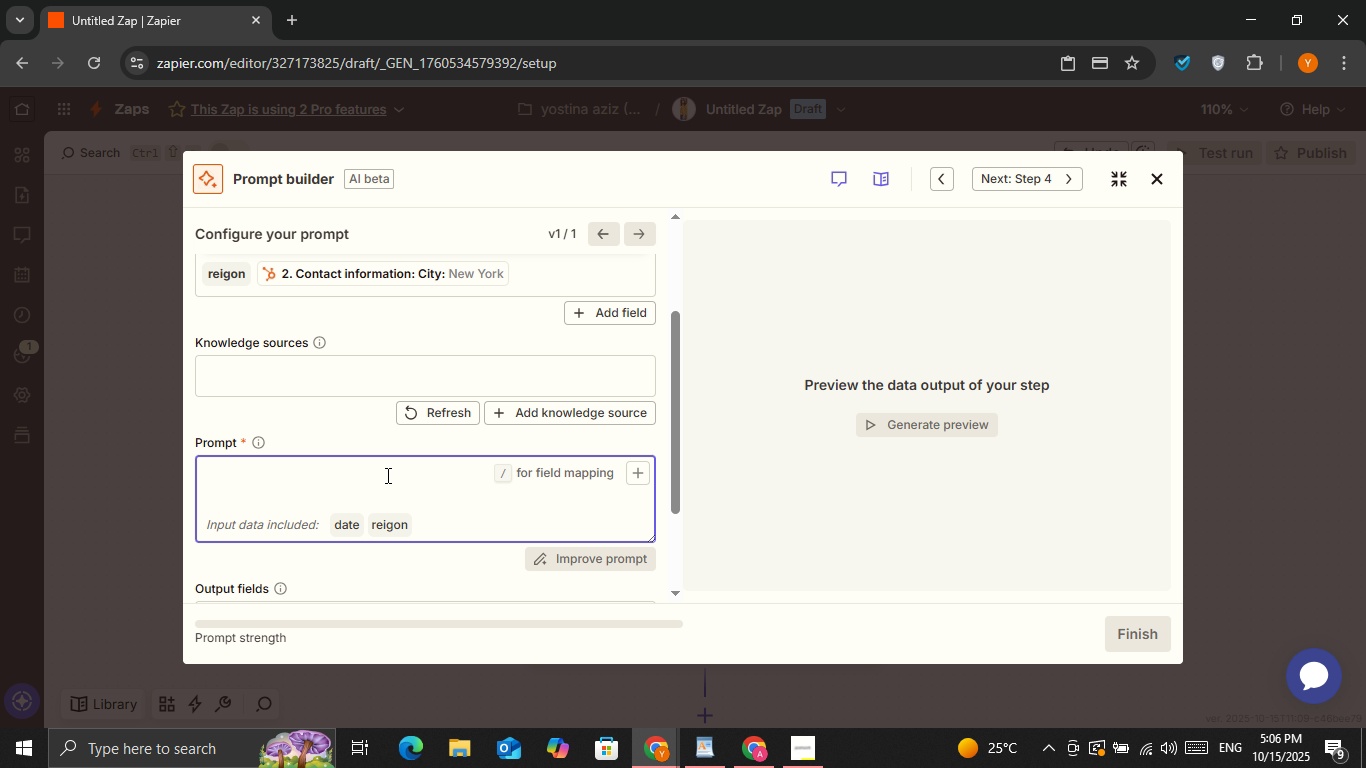 
scroll: coordinate [386, 475], scroll_direction: none, amount: 0.0
 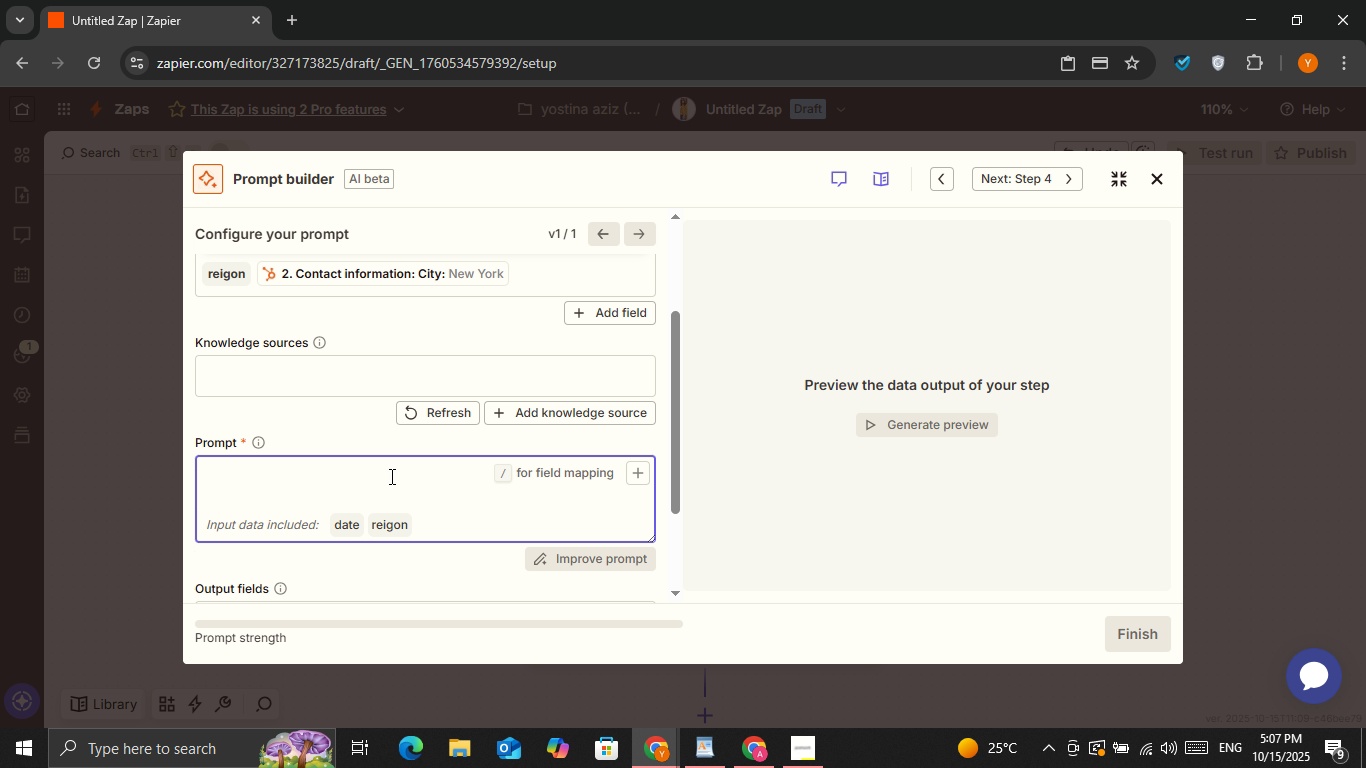 
scroll: coordinate [390, 476], scroll_direction: up, amount: 1.0
 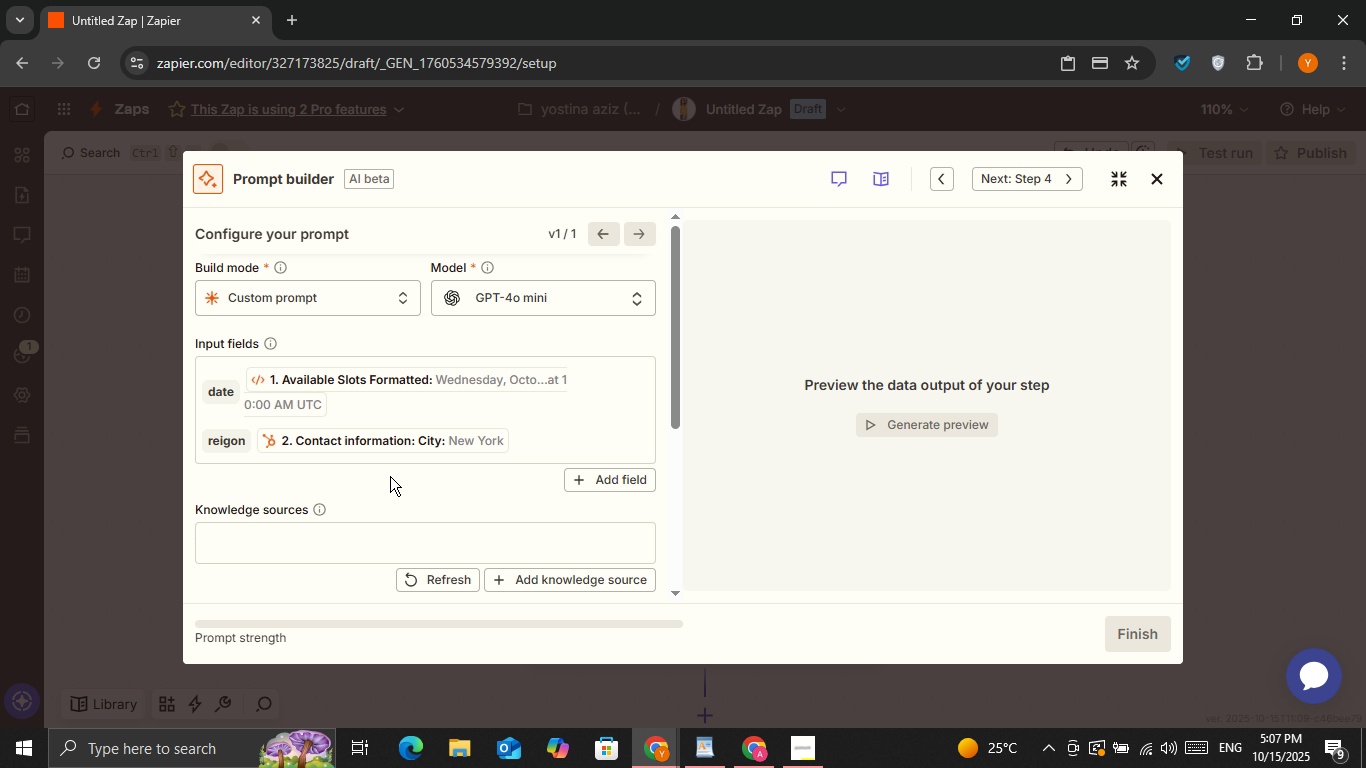 
scroll: coordinate [390, 476], scroll_direction: down, amount: 1.0
 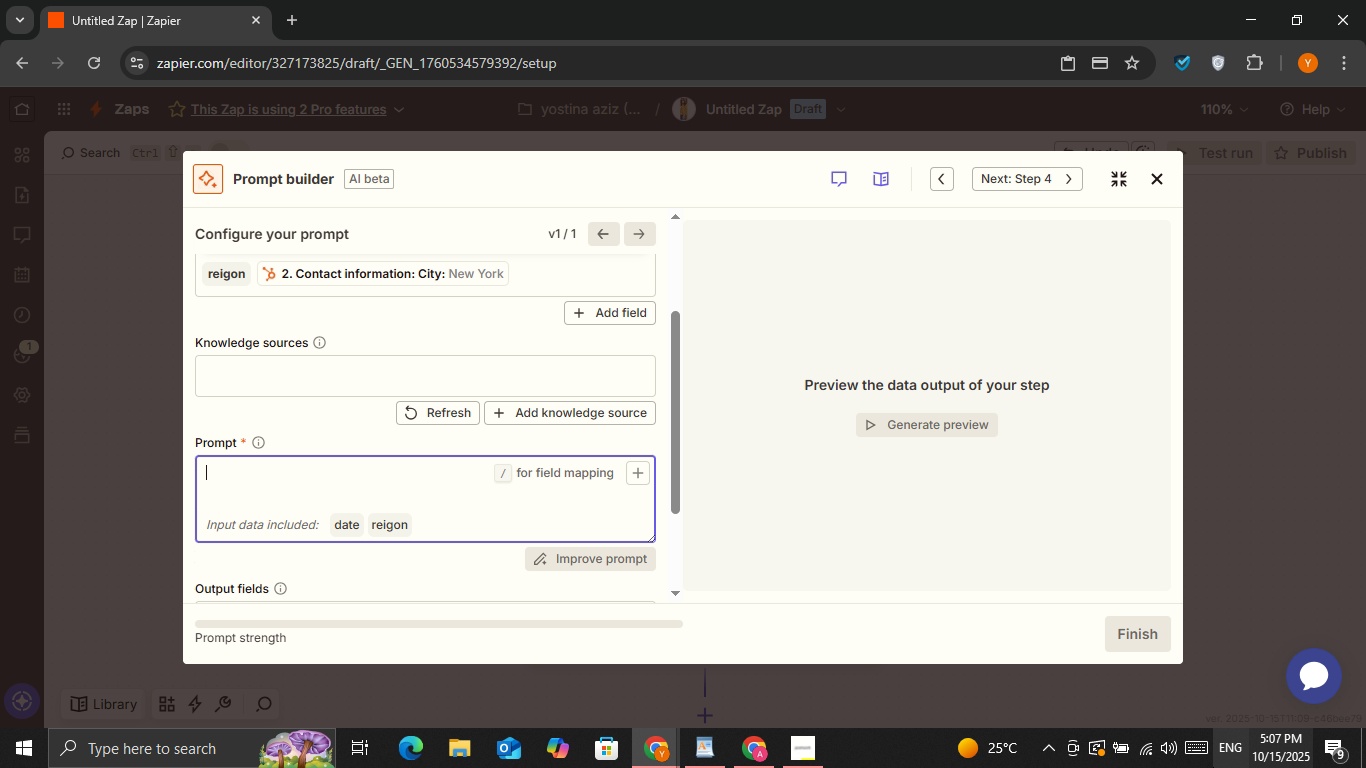 
type(formar )
key(Backspace)
key(Backspace)
type(t the slots to t)
key(Backspace)
key(Backspace)
key(Backspace)
key(Backspace)
type(in )
 